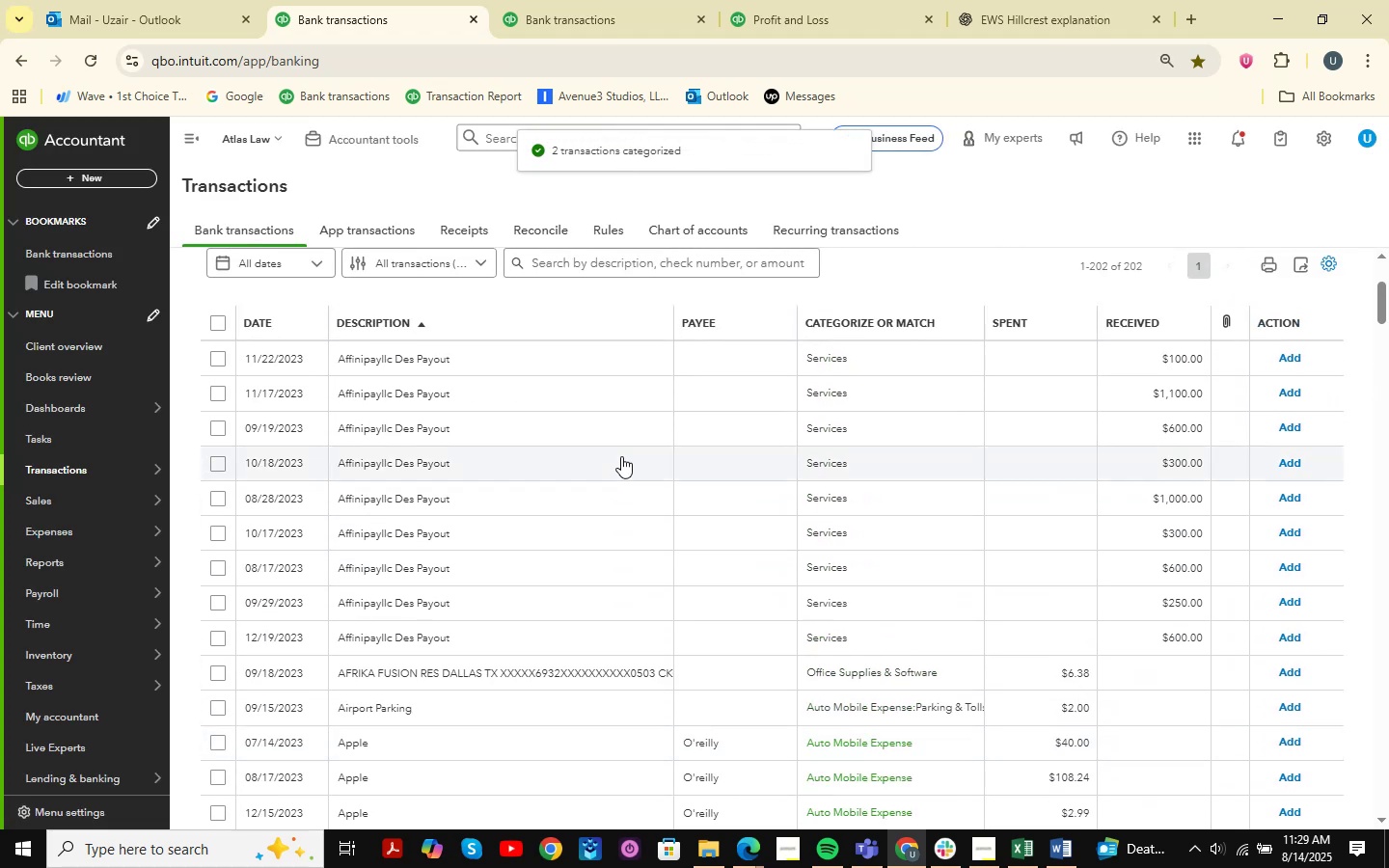 
scroll: coordinate [621, 456], scroll_direction: down, amount: 9.0
 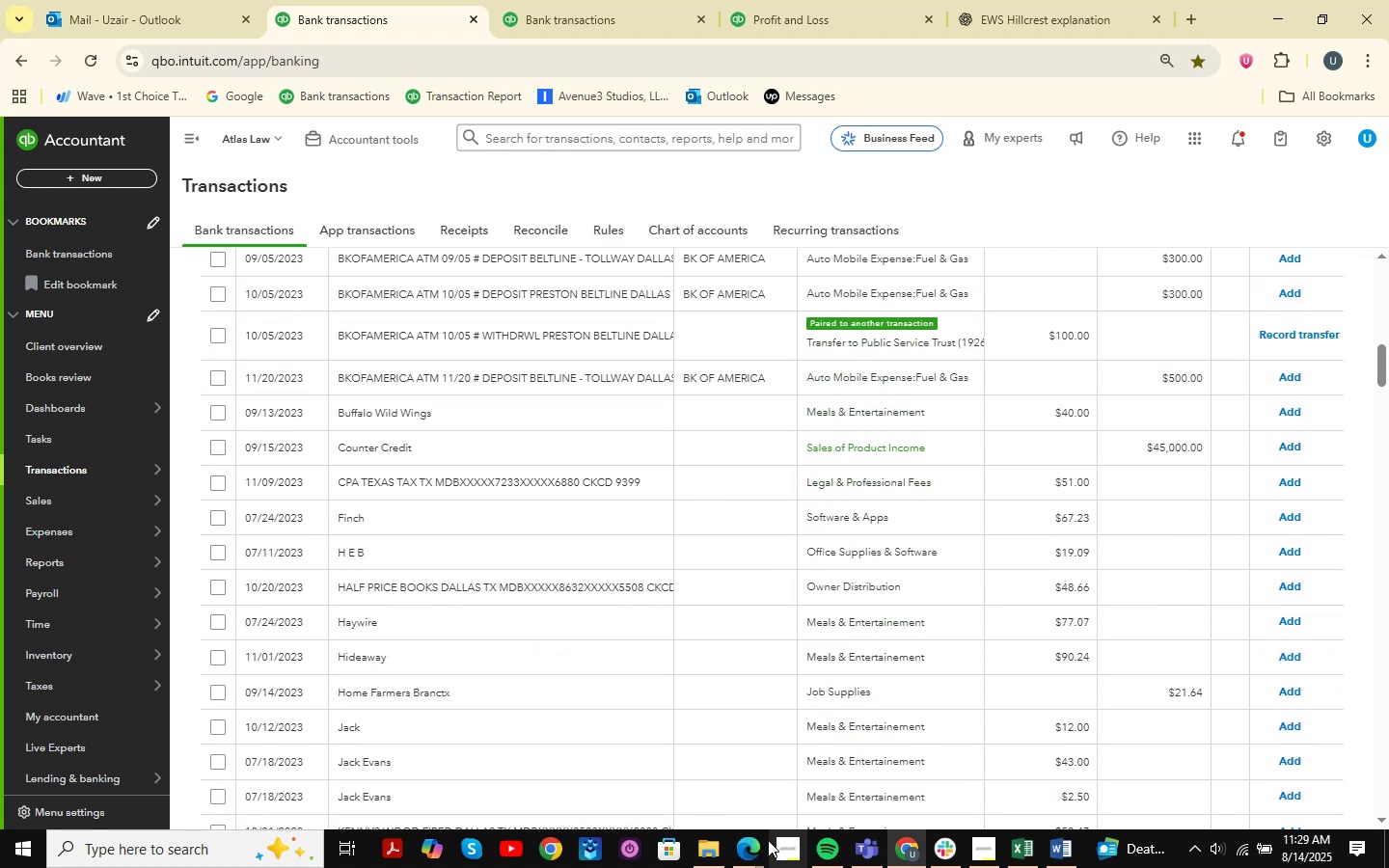 
double_click([696, 794])
 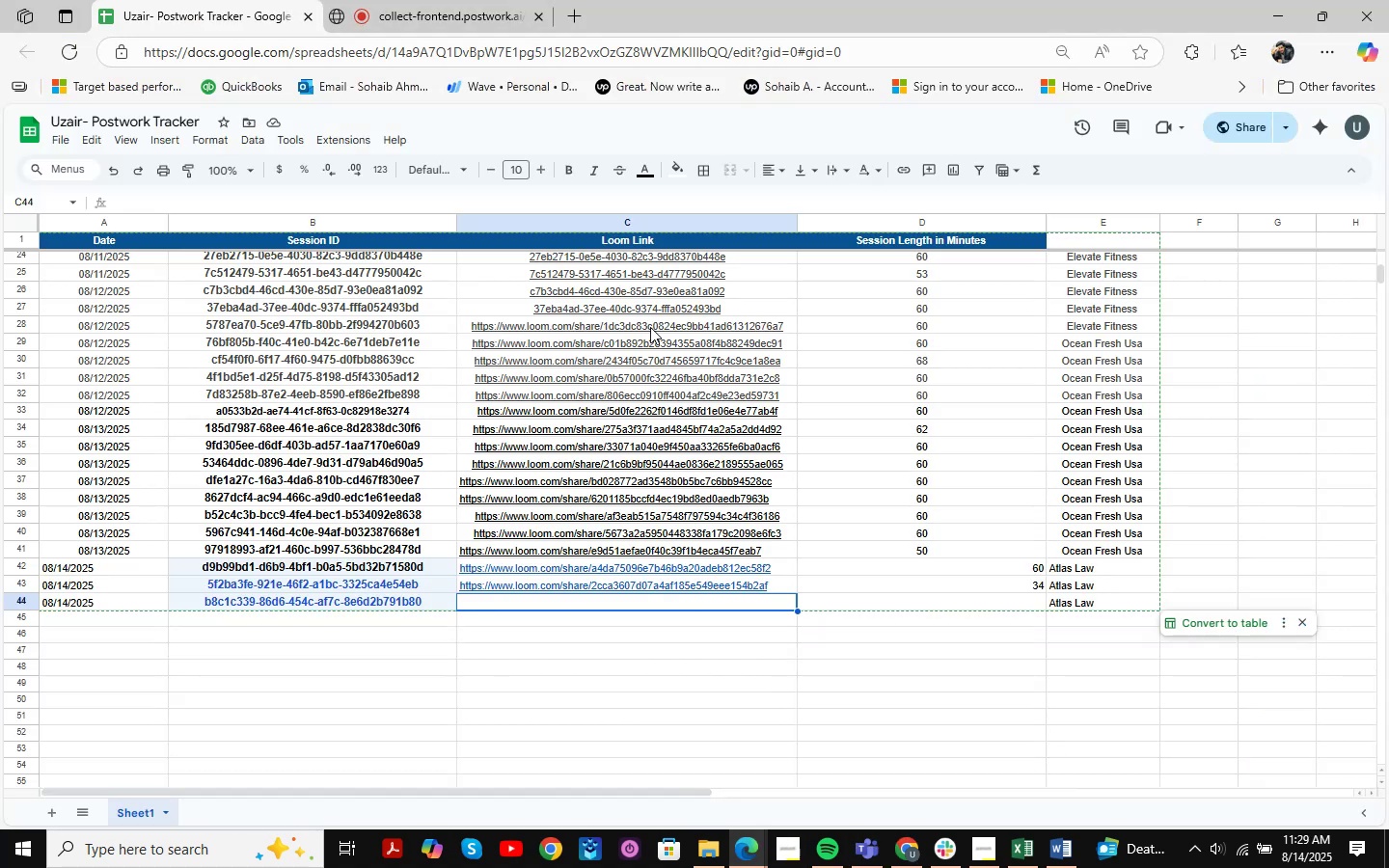 
left_click_drag(start_coordinate=[463, 0], to_coordinate=[457, 3])
 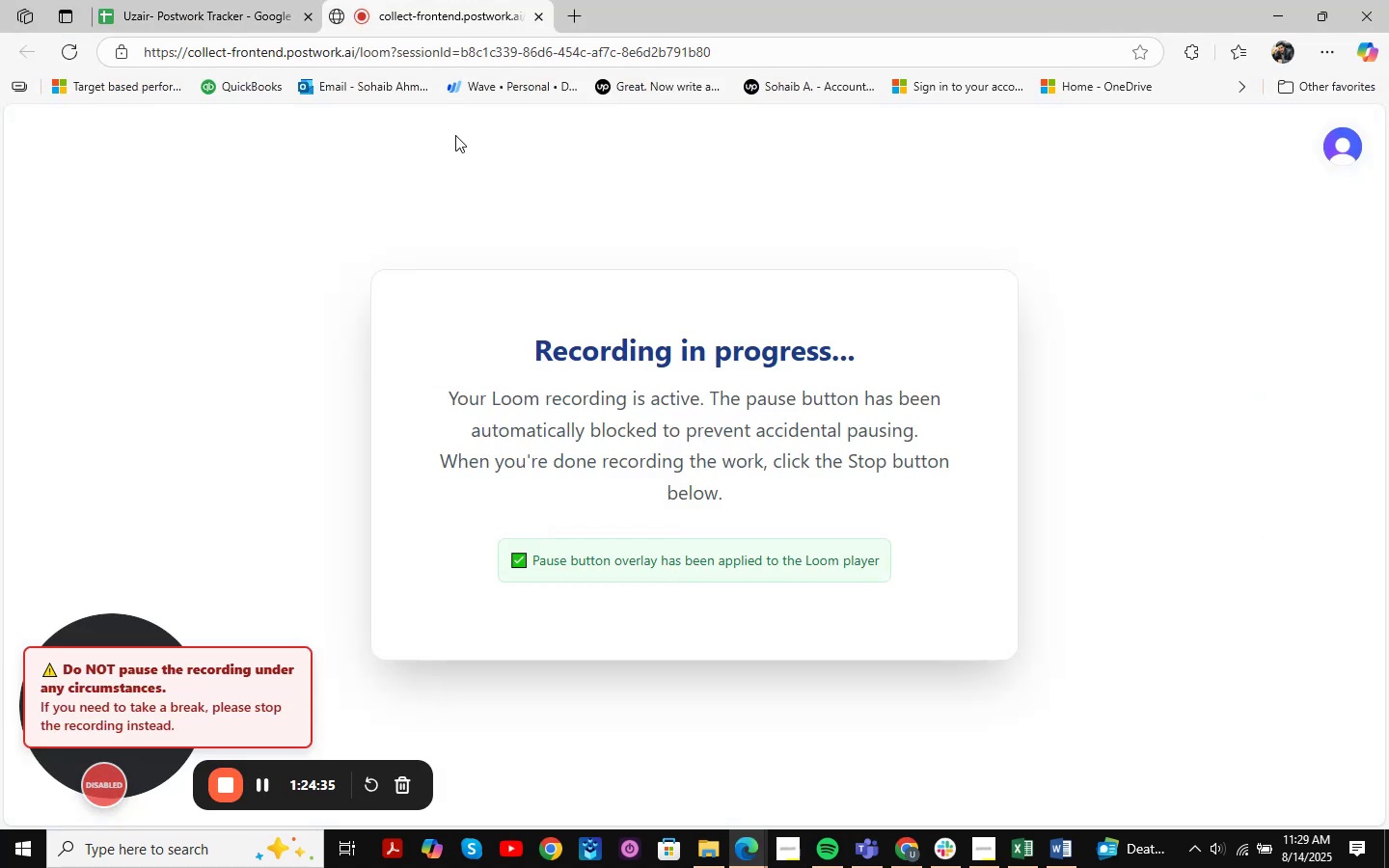 
left_click_drag(start_coordinate=[451, 2], to_coordinate=[238, 2])
 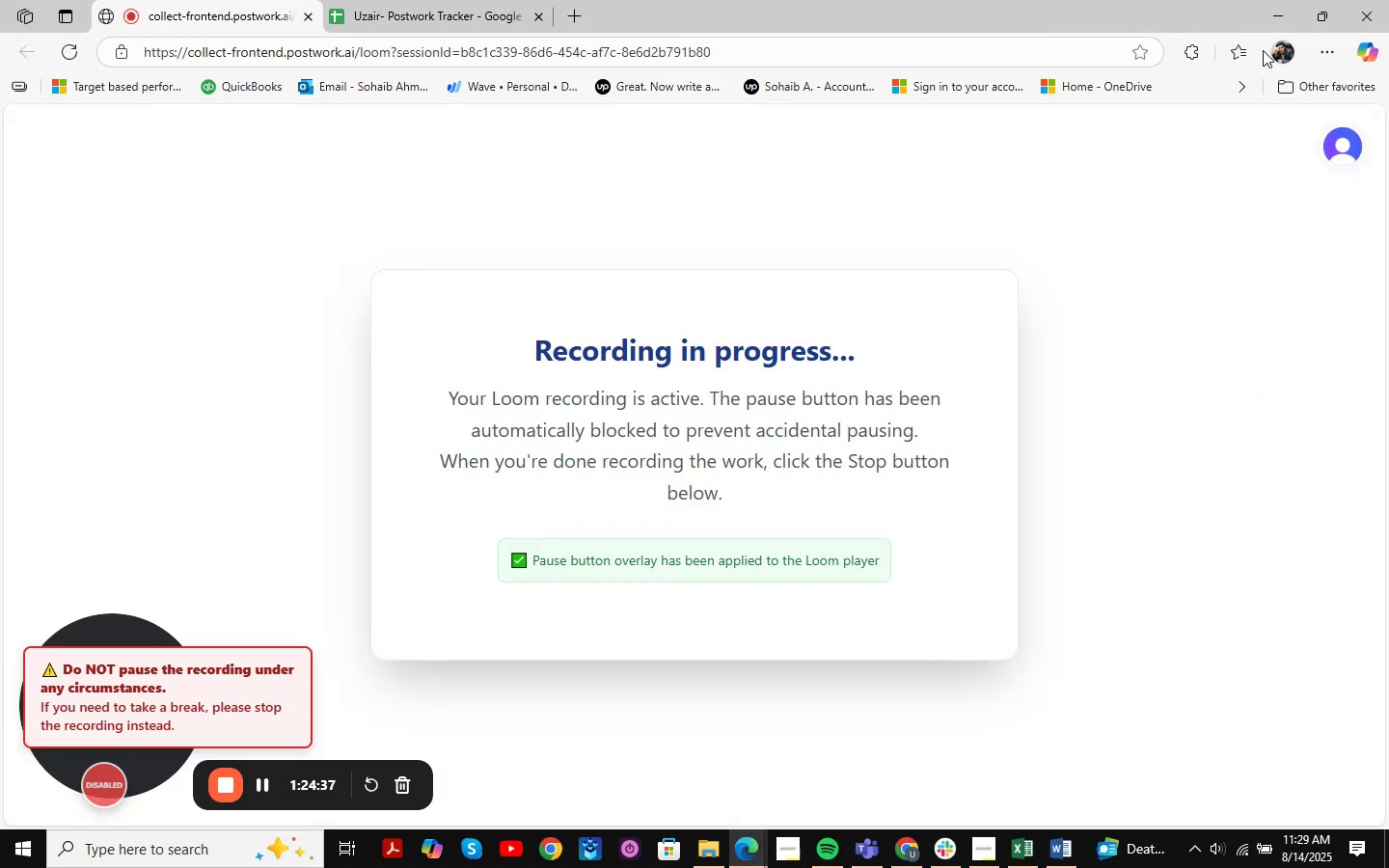 
left_click([1273, 17])
 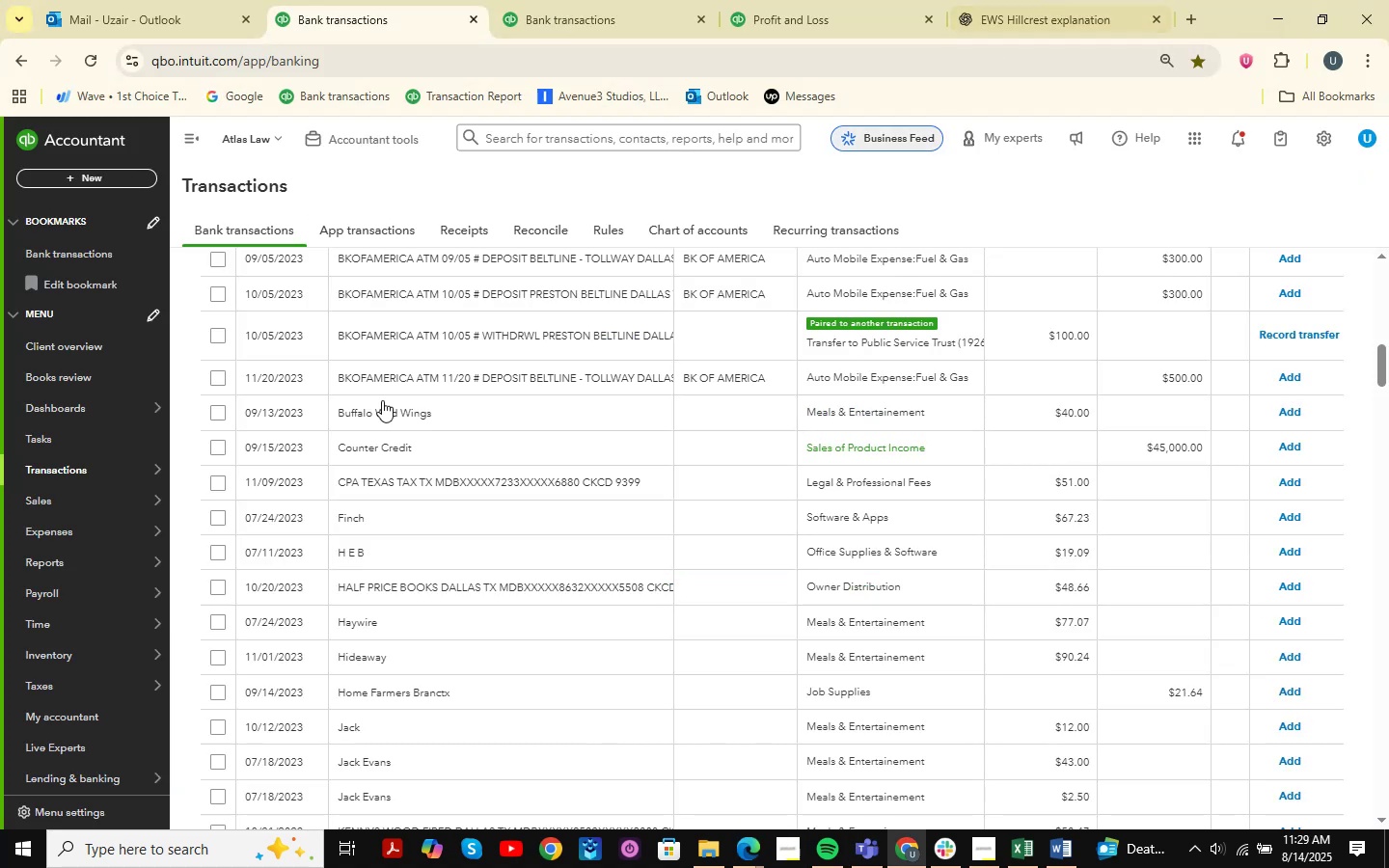 
scroll: coordinate [422, 455], scroll_direction: down, amount: 20.0
 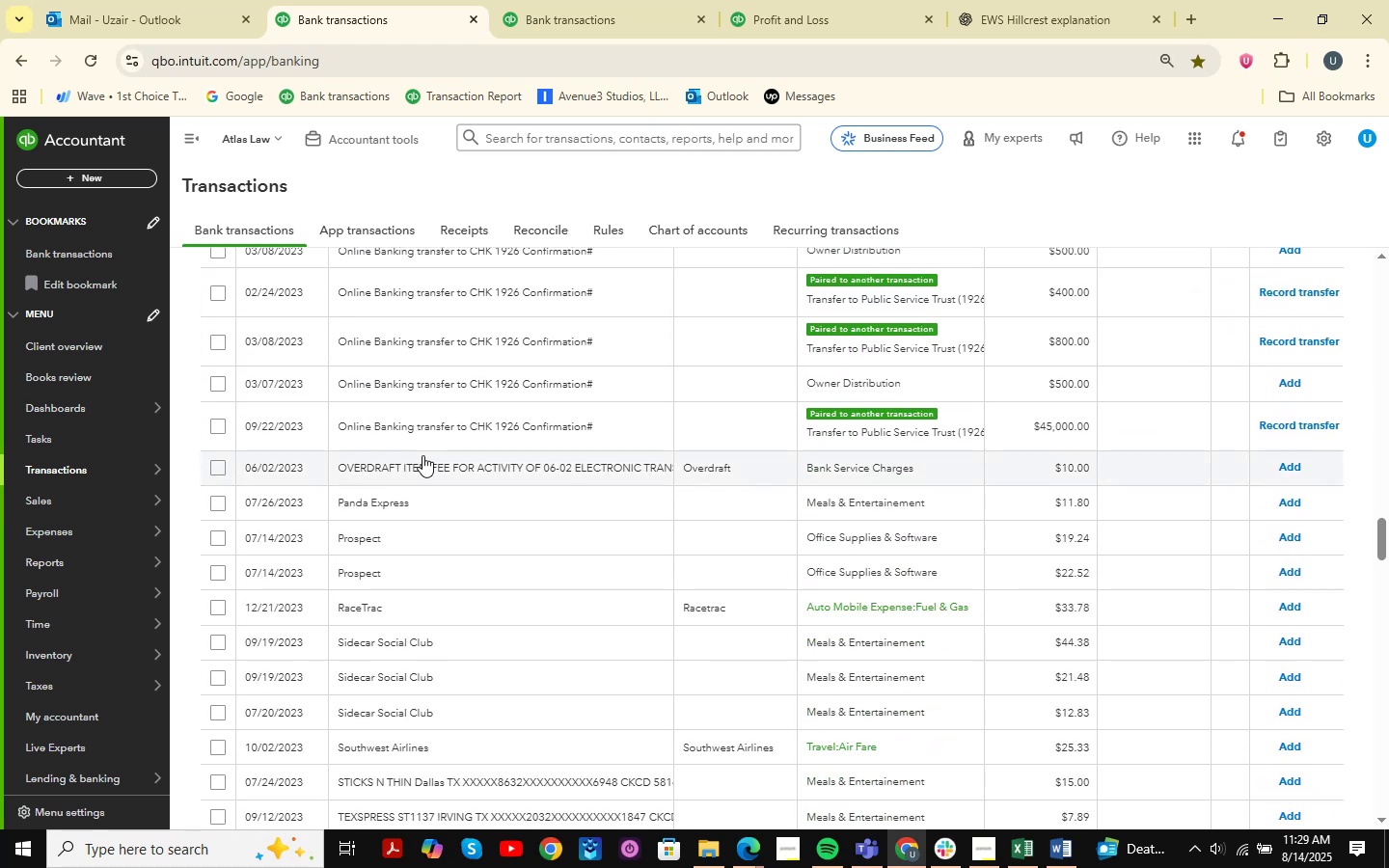 
wait(5.12)
 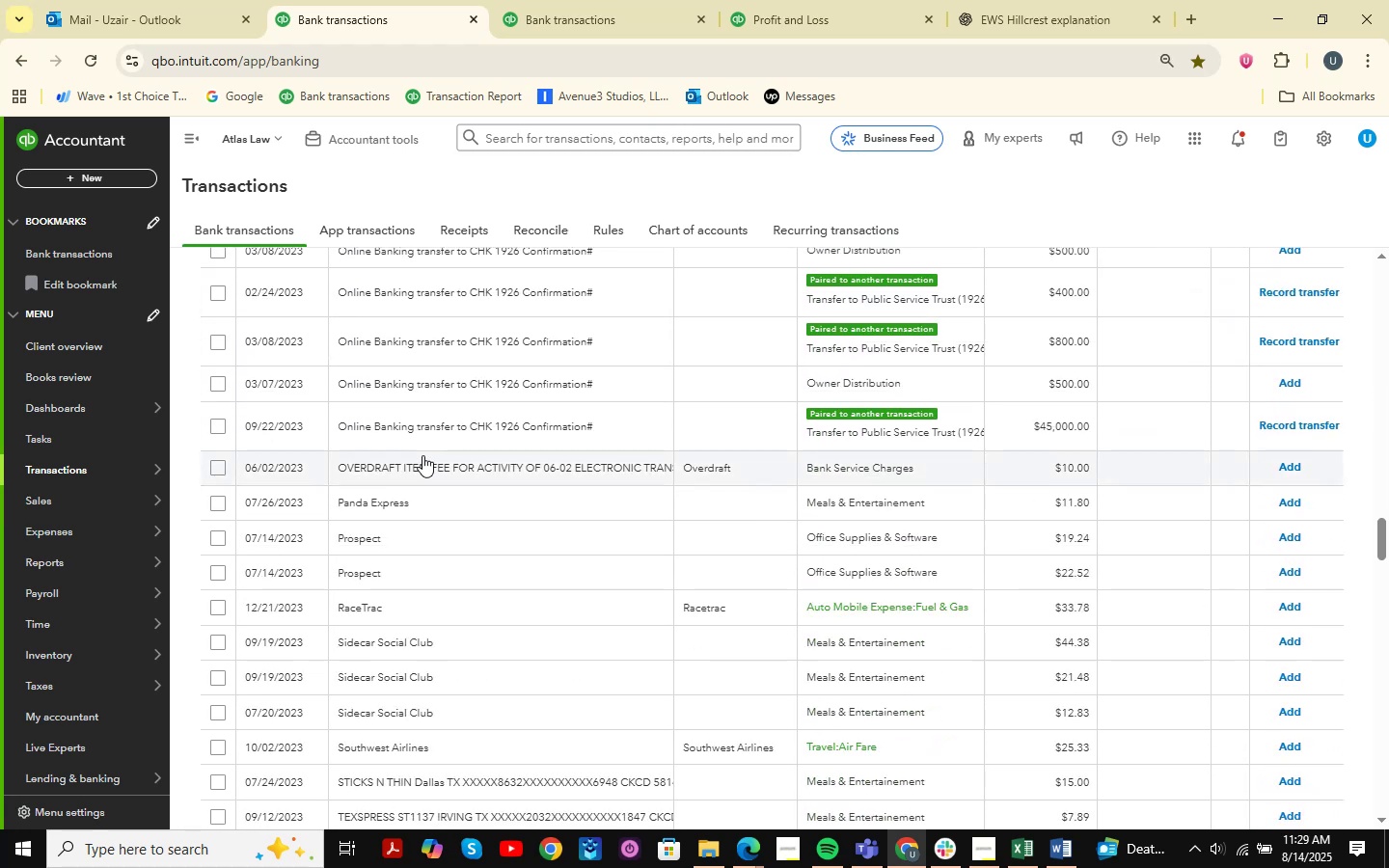 
left_click([1288, 610])
 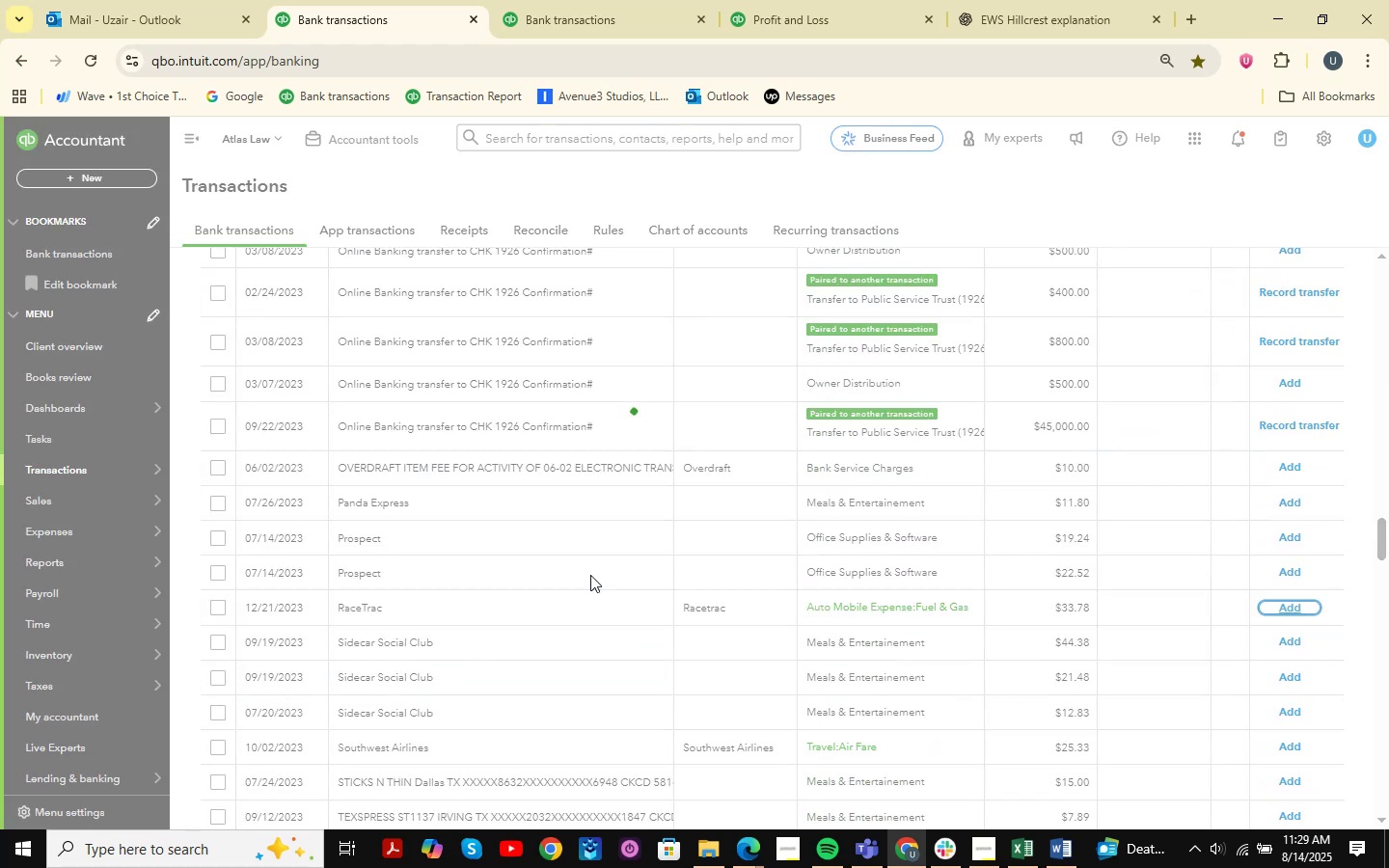 
scroll: coordinate [590, 575], scroll_direction: down, amount: 4.0
 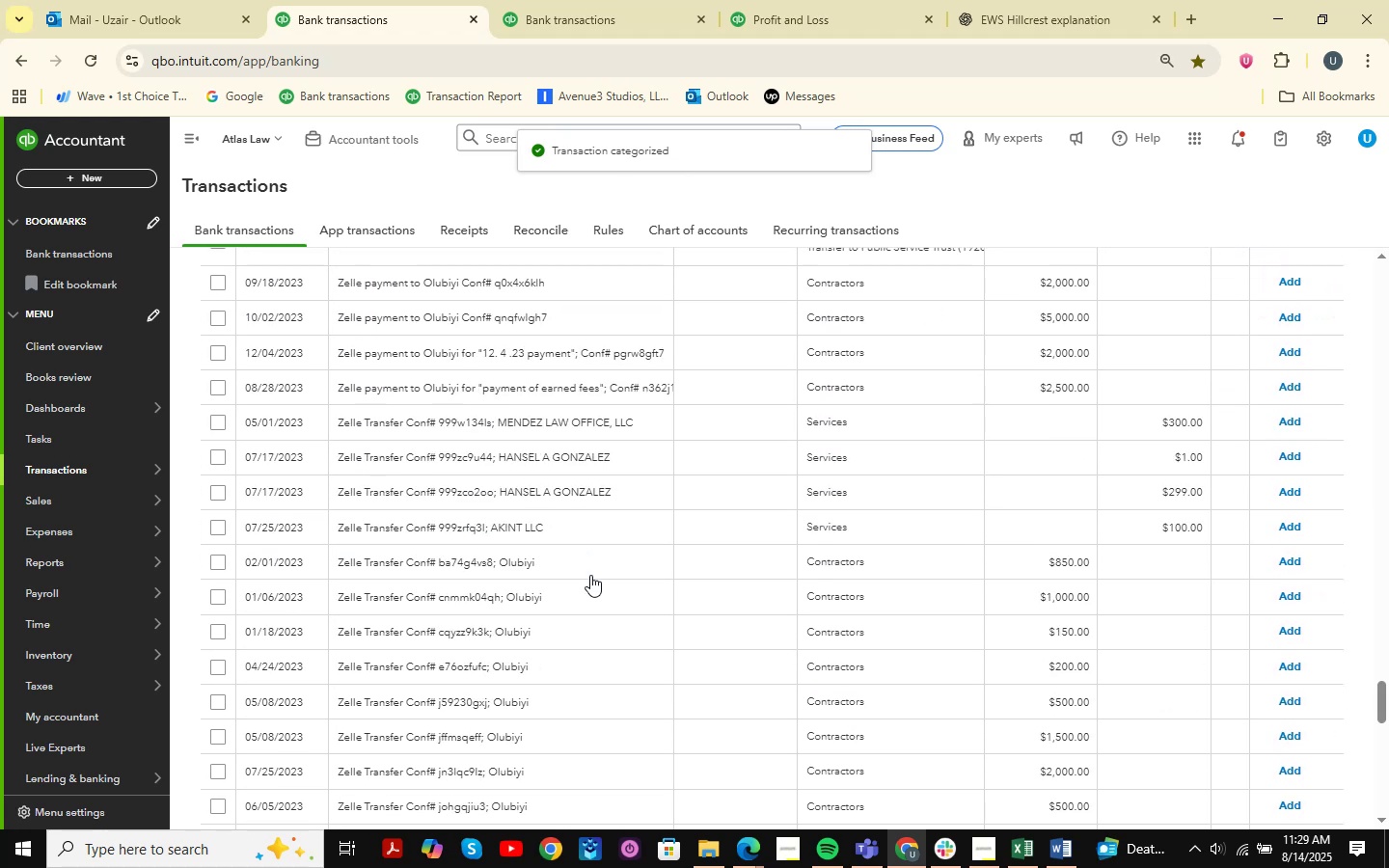 
scroll: coordinate [590, 575], scroll_direction: up, amount: 48.0
 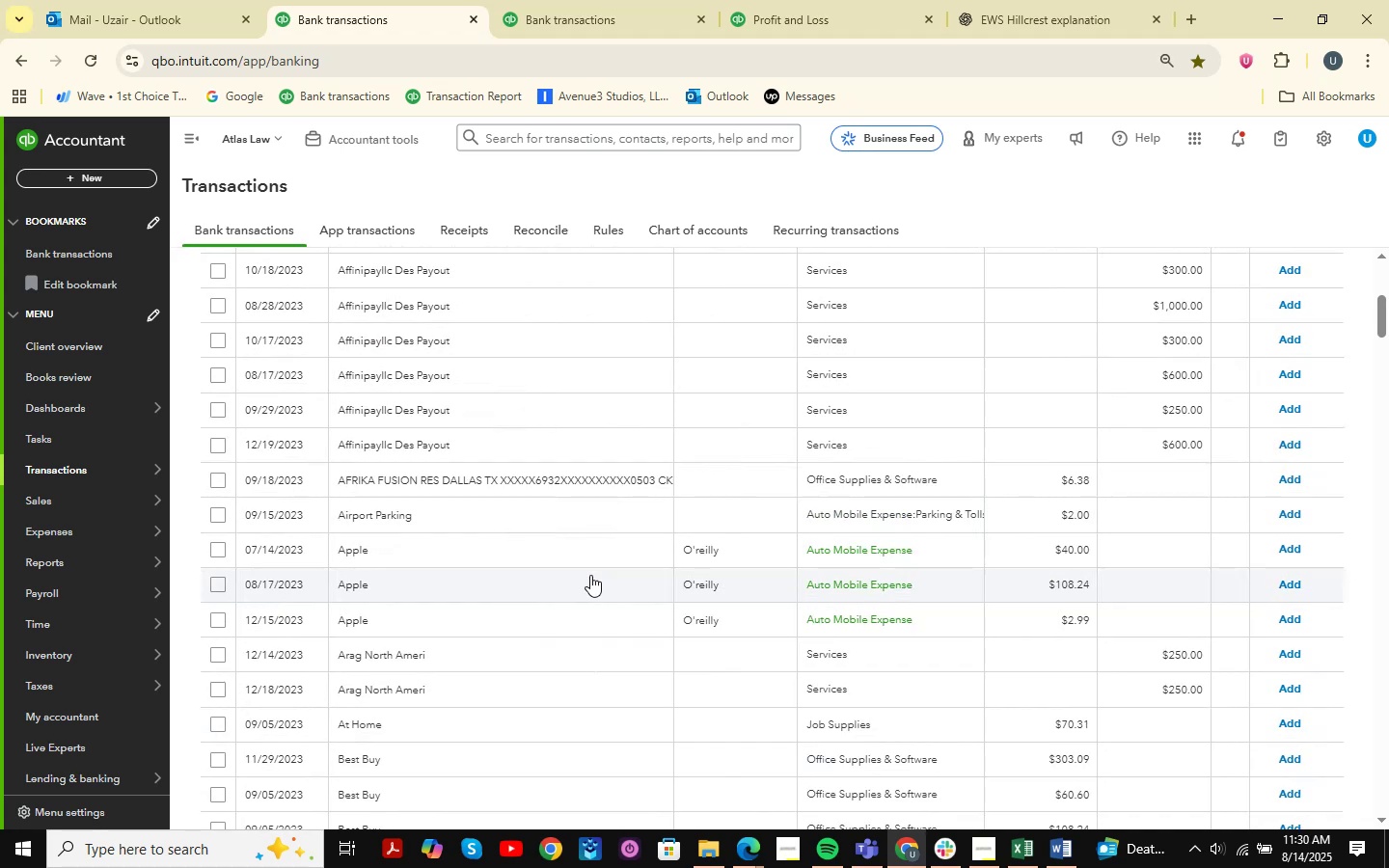 
wait(7.3)
 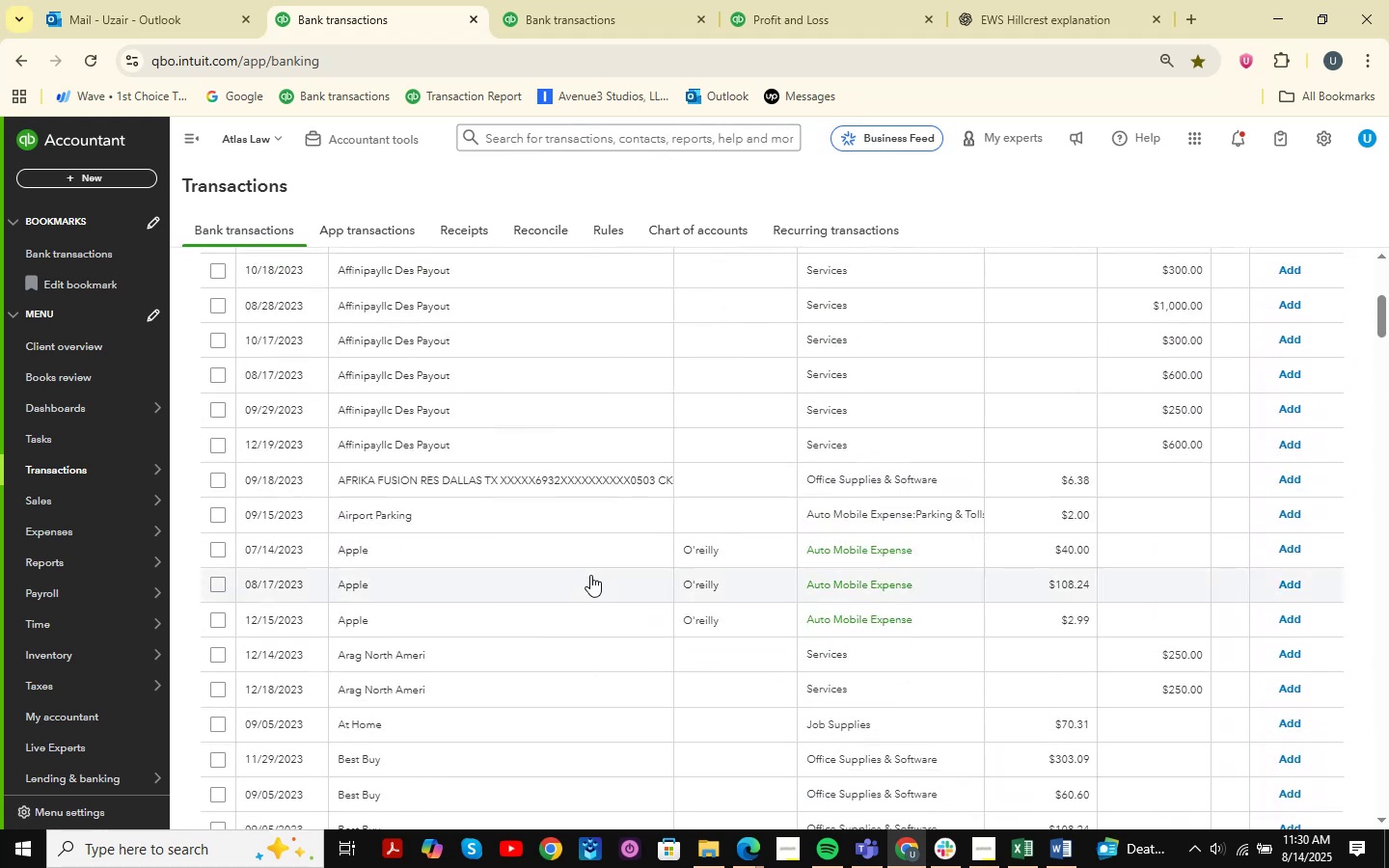 
left_click([219, 553])
 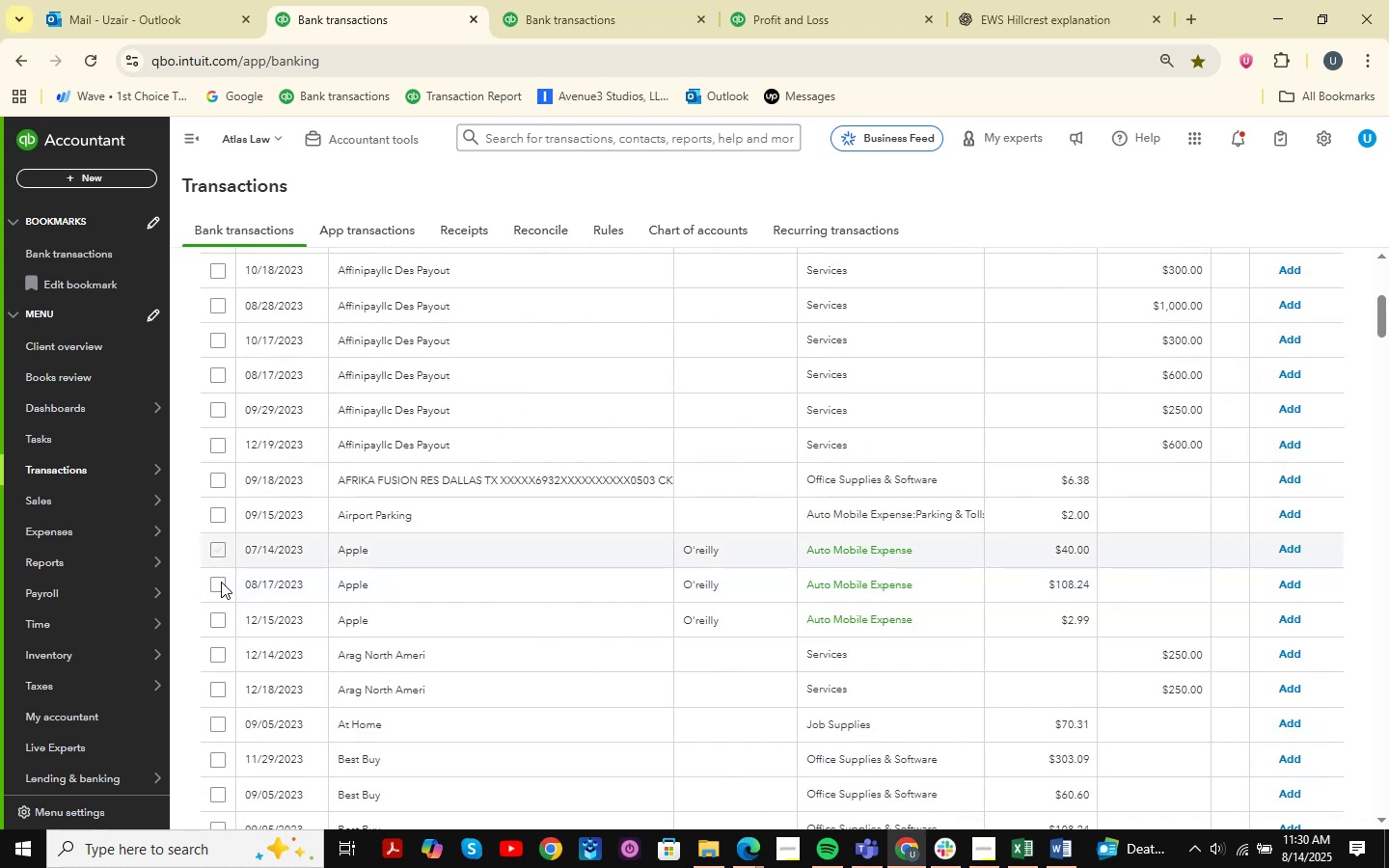 
double_click([221, 583])
 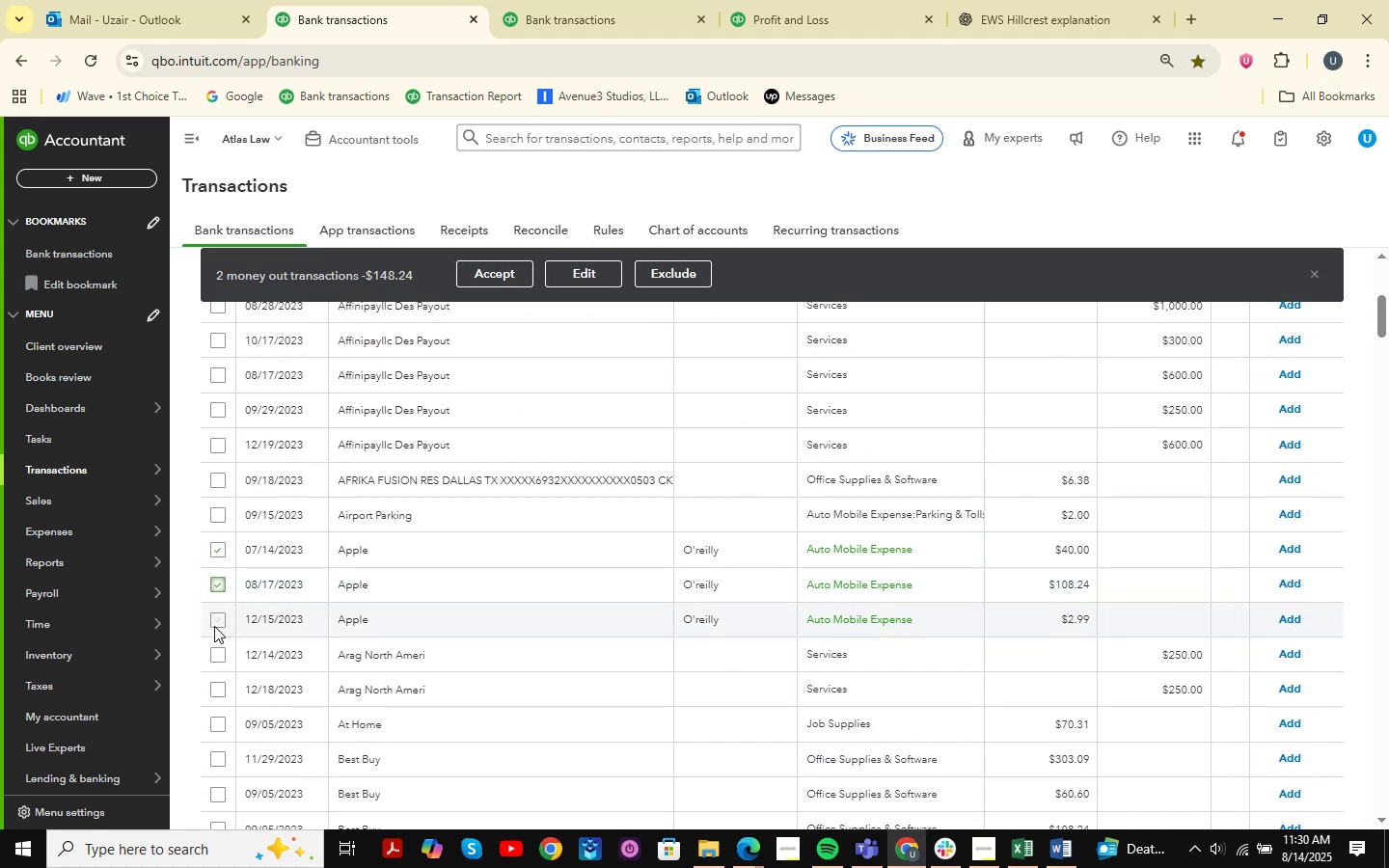 
left_click([215, 627])
 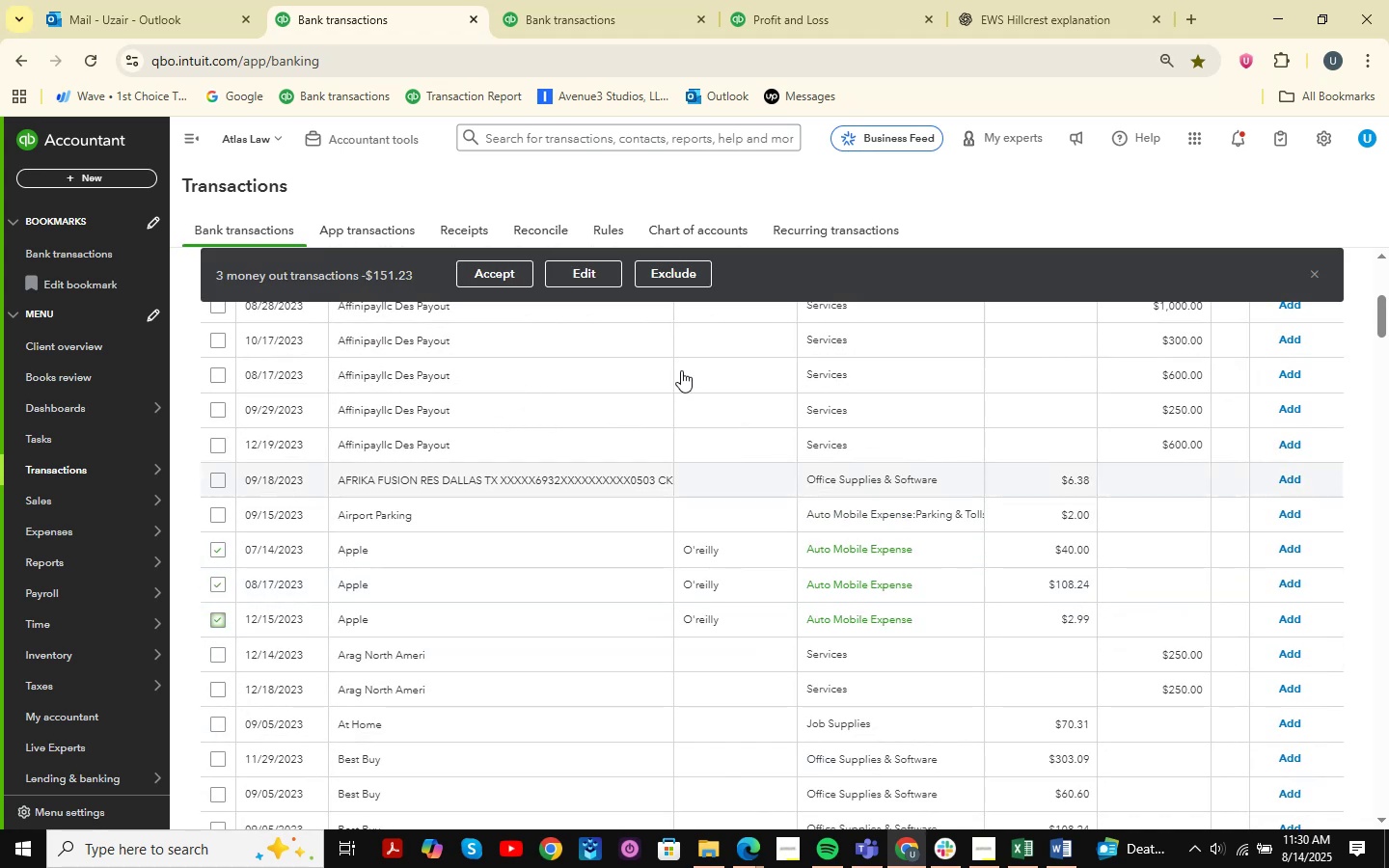 
left_click([483, 272])
 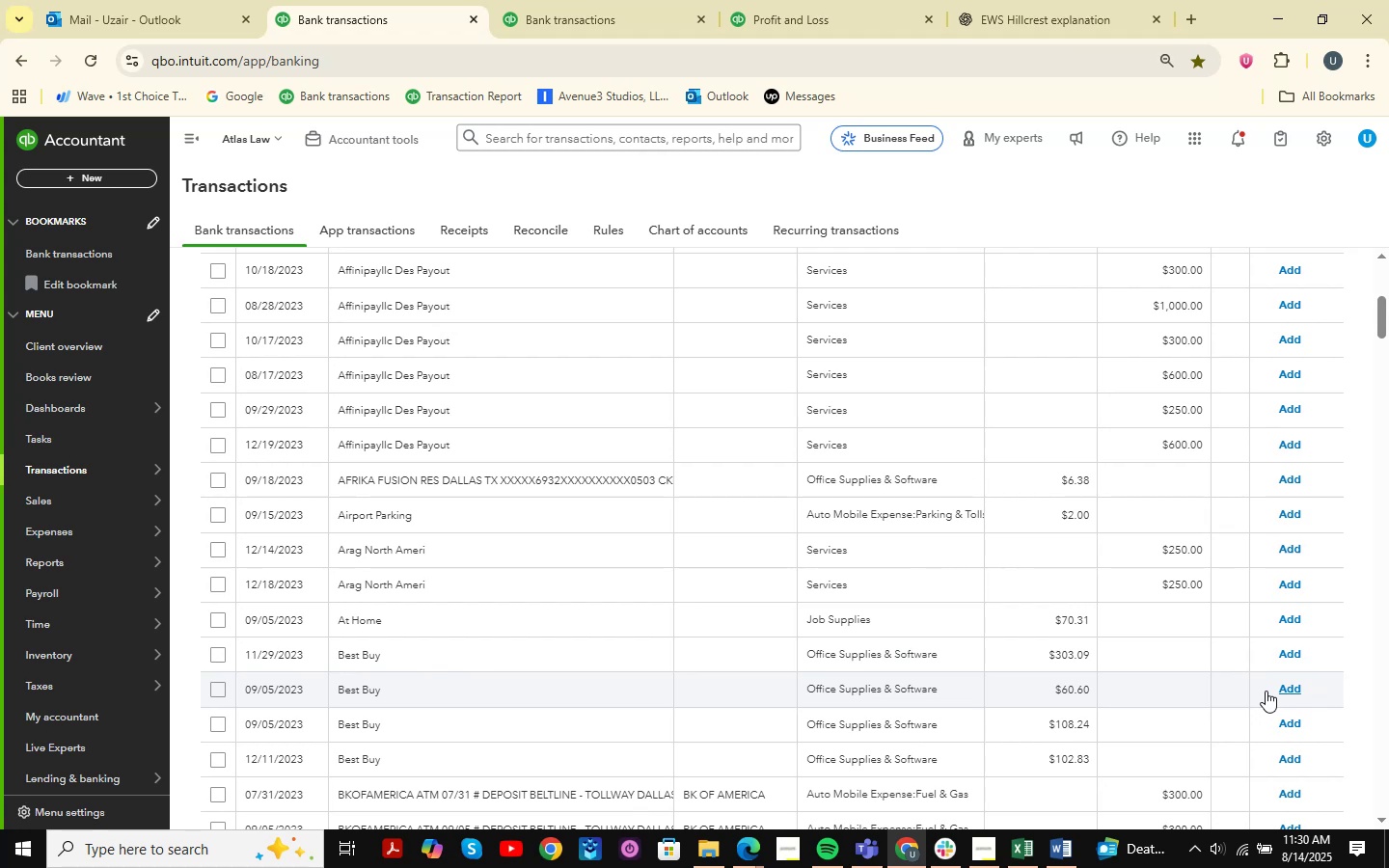 
wait(19.39)
 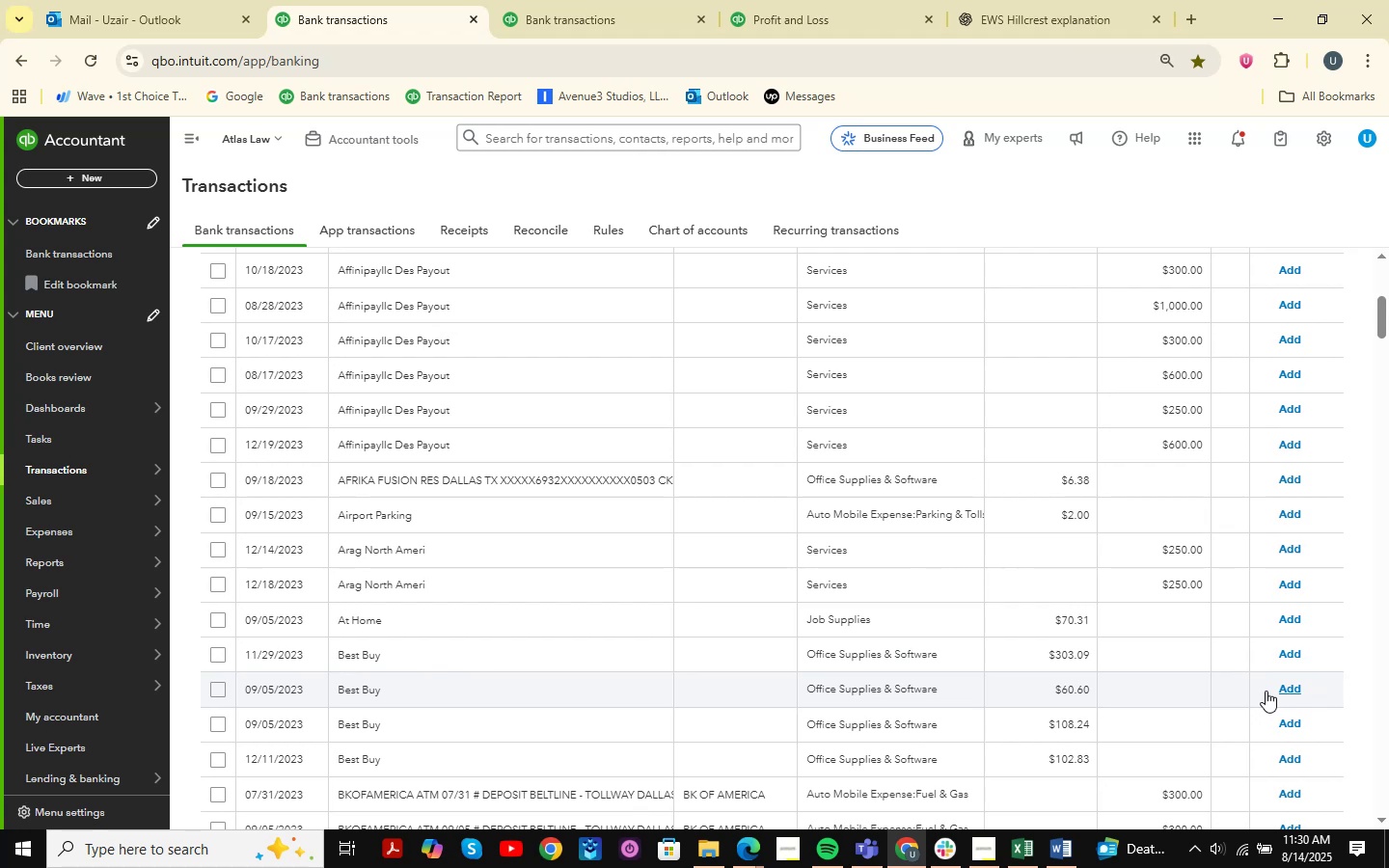 
scroll: coordinate [1302, 810], scroll_direction: down, amount: 1.0
 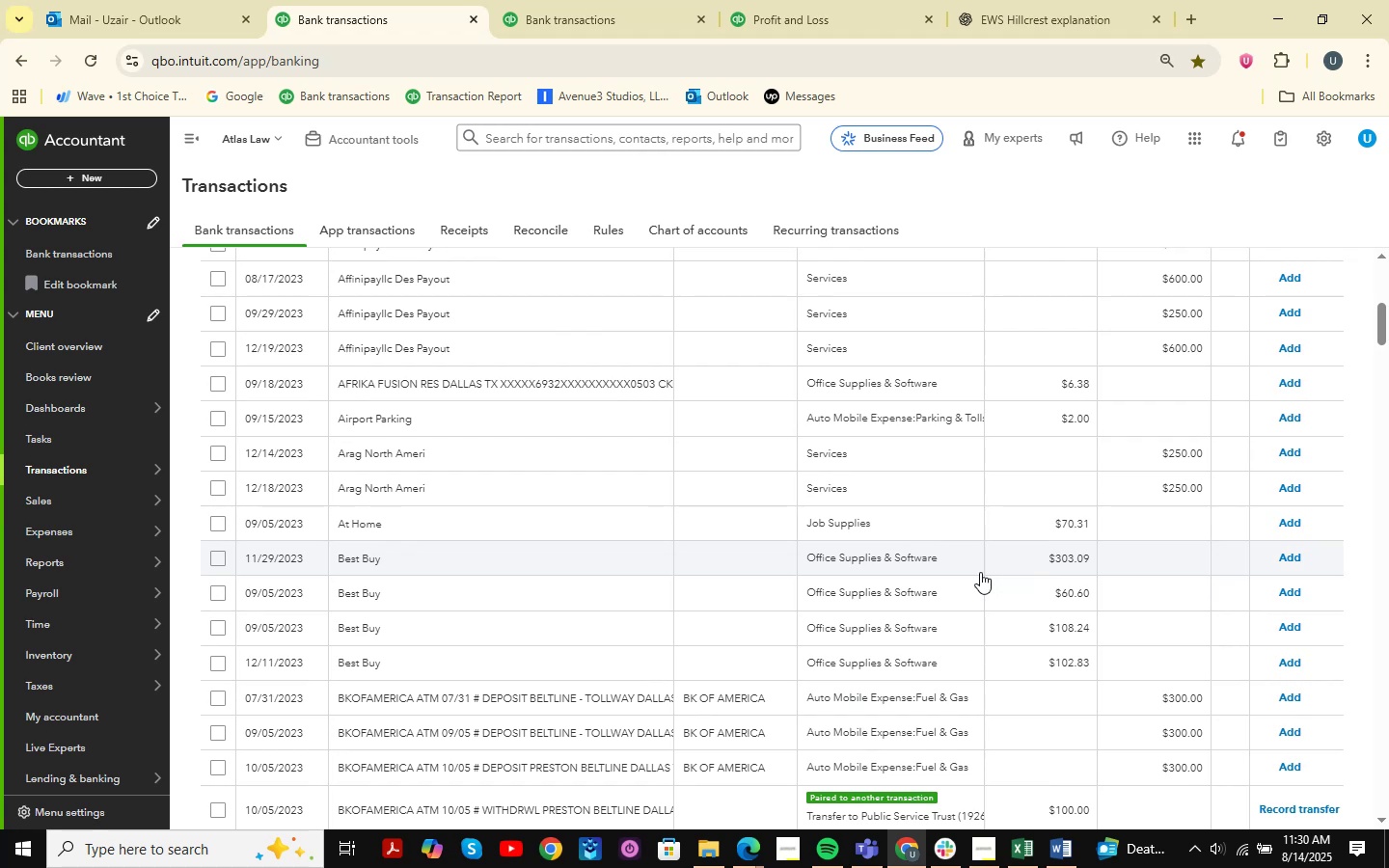 
wait(5.33)
 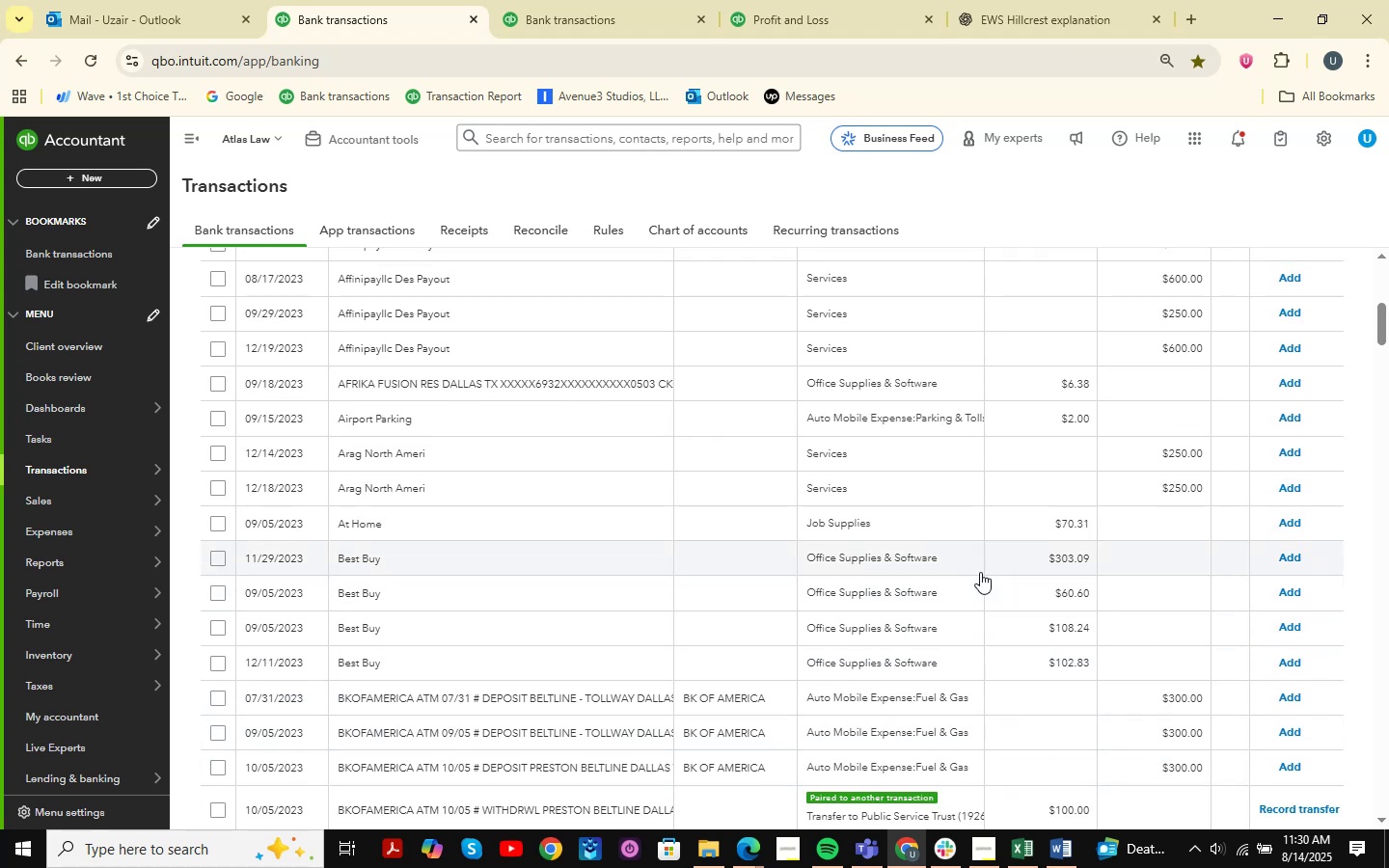 
scroll: coordinate [980, 572], scroll_direction: down, amount: 1.0
 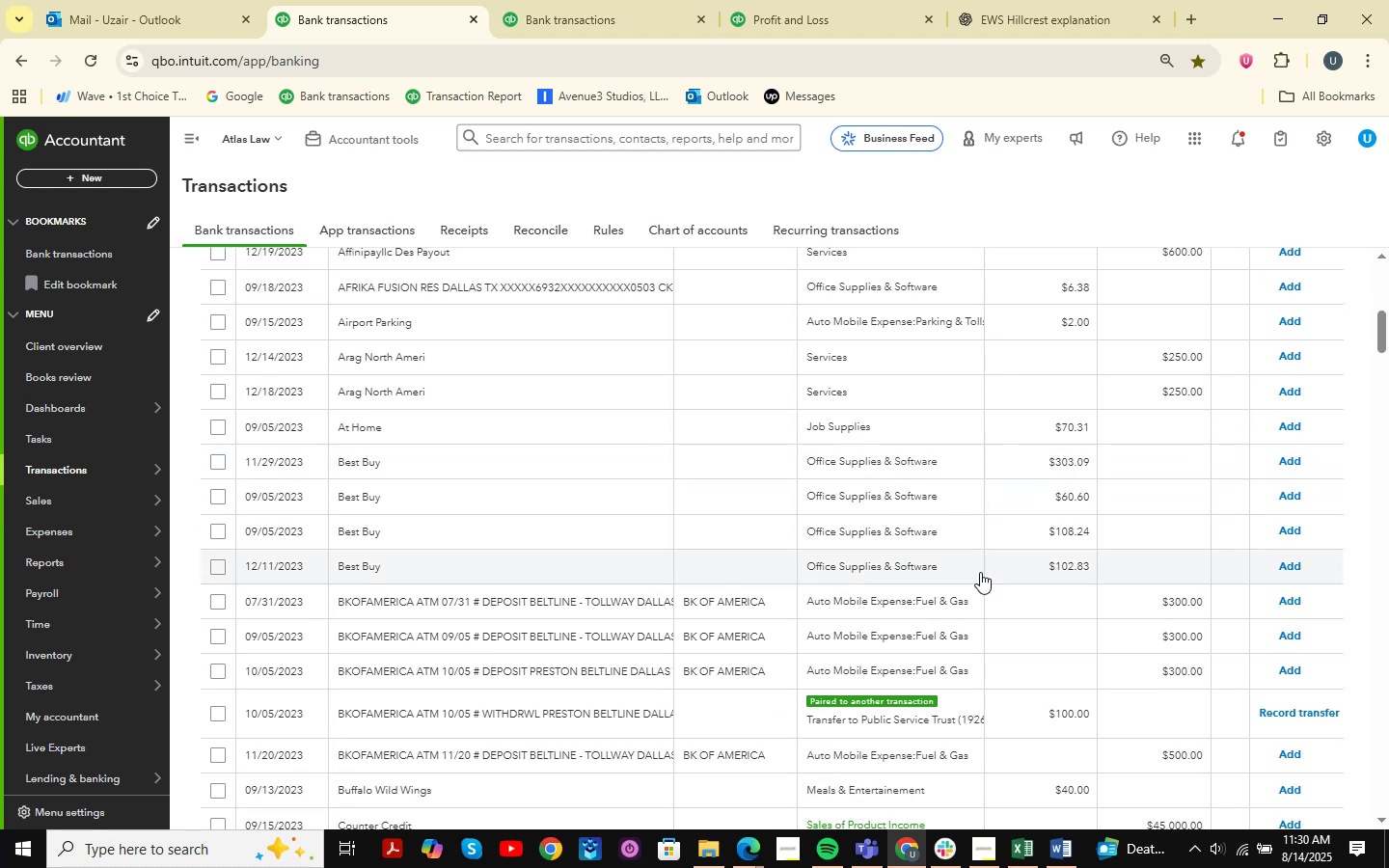 
wait(6.7)
 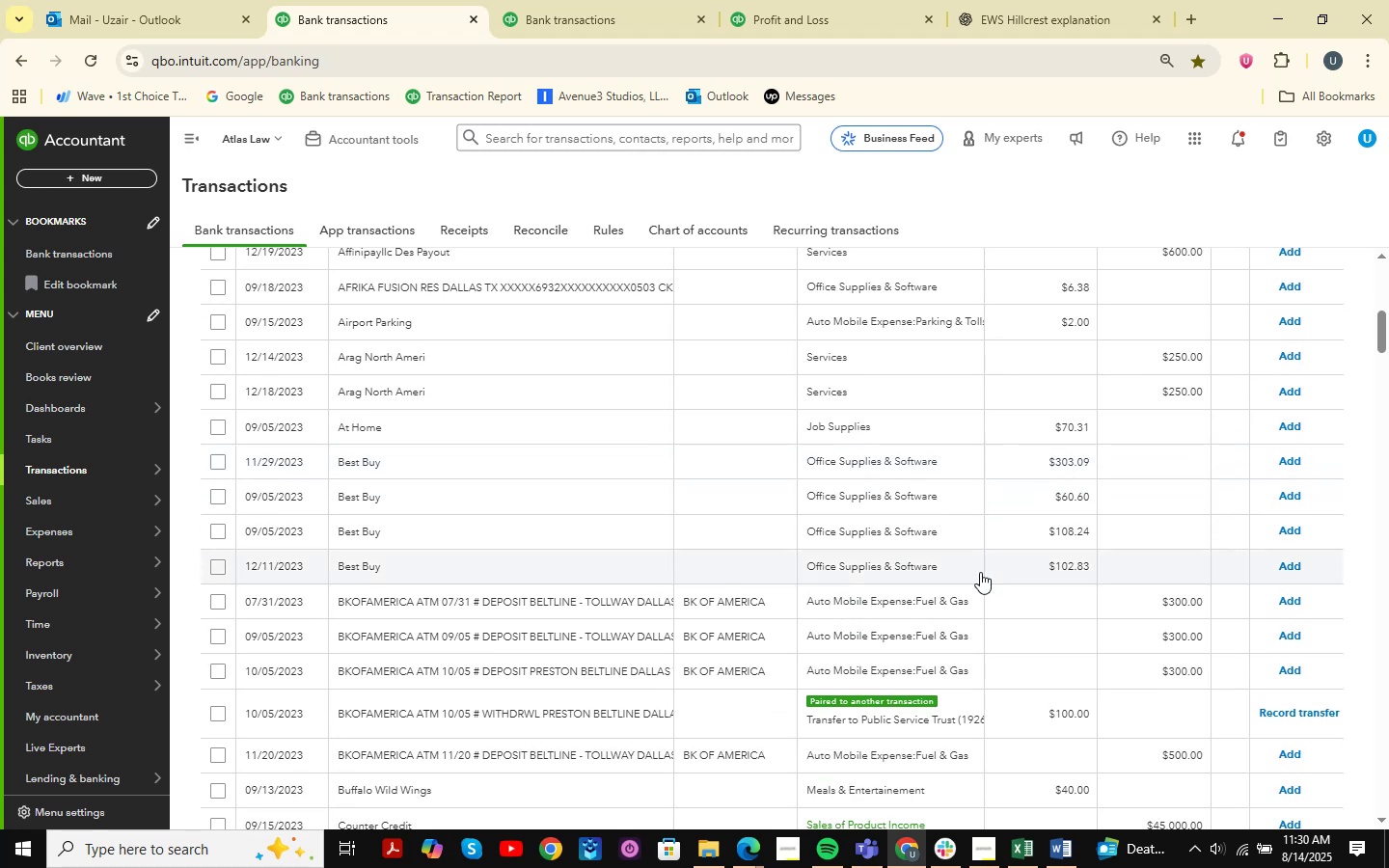 
scroll: coordinate [980, 572], scroll_direction: down, amount: 9.0
 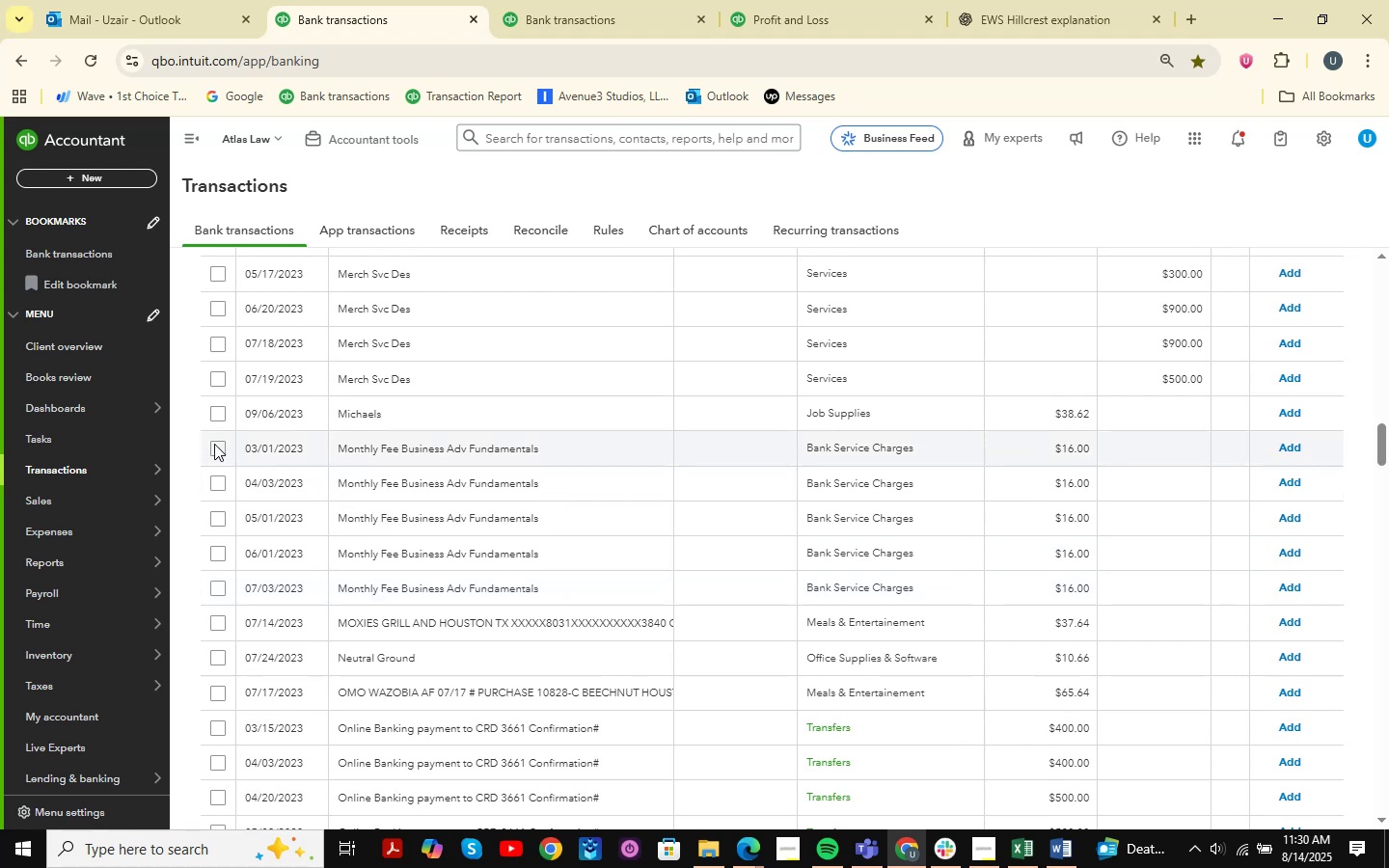 
double_click([209, 449])
 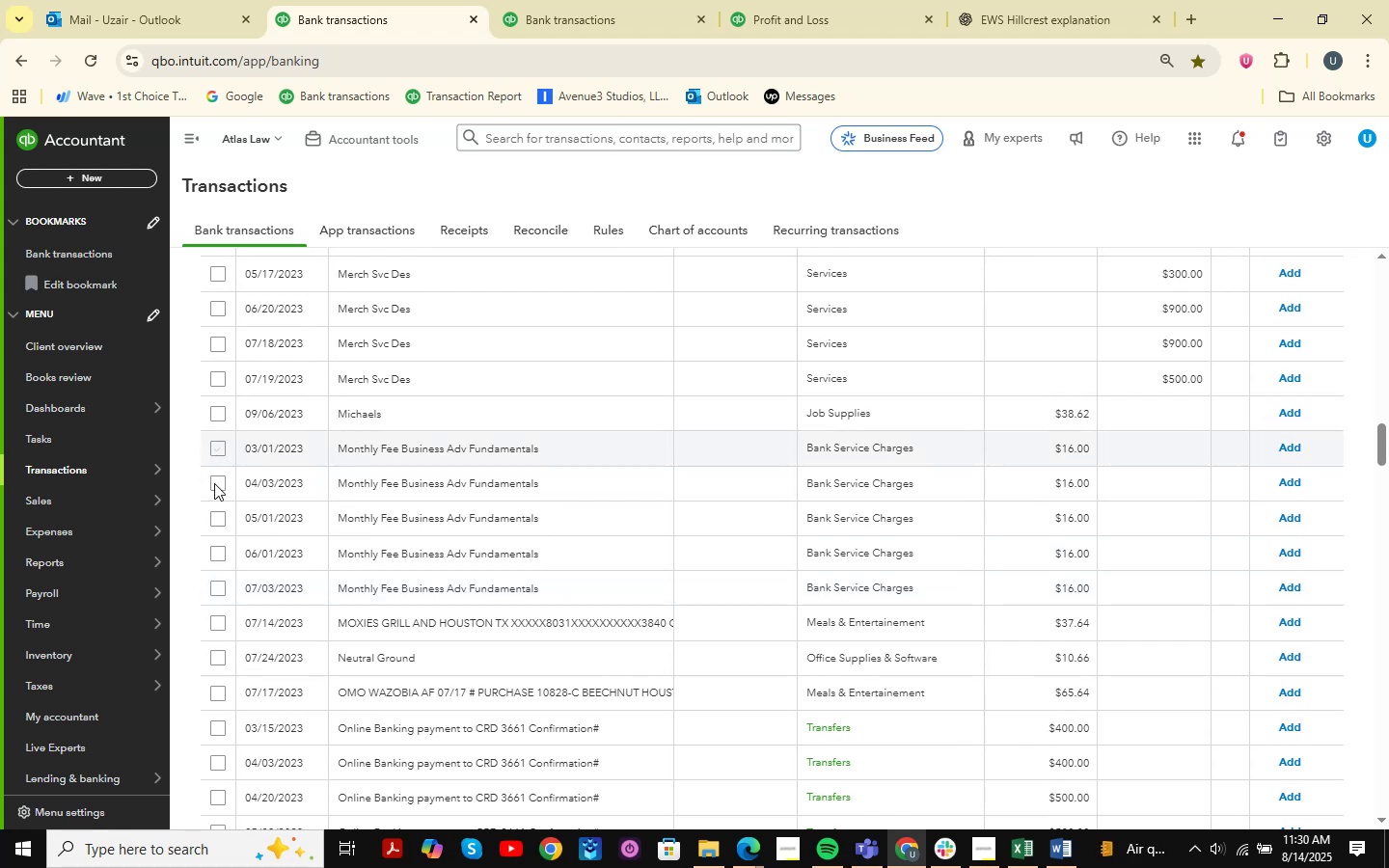 
left_click([214, 483])
 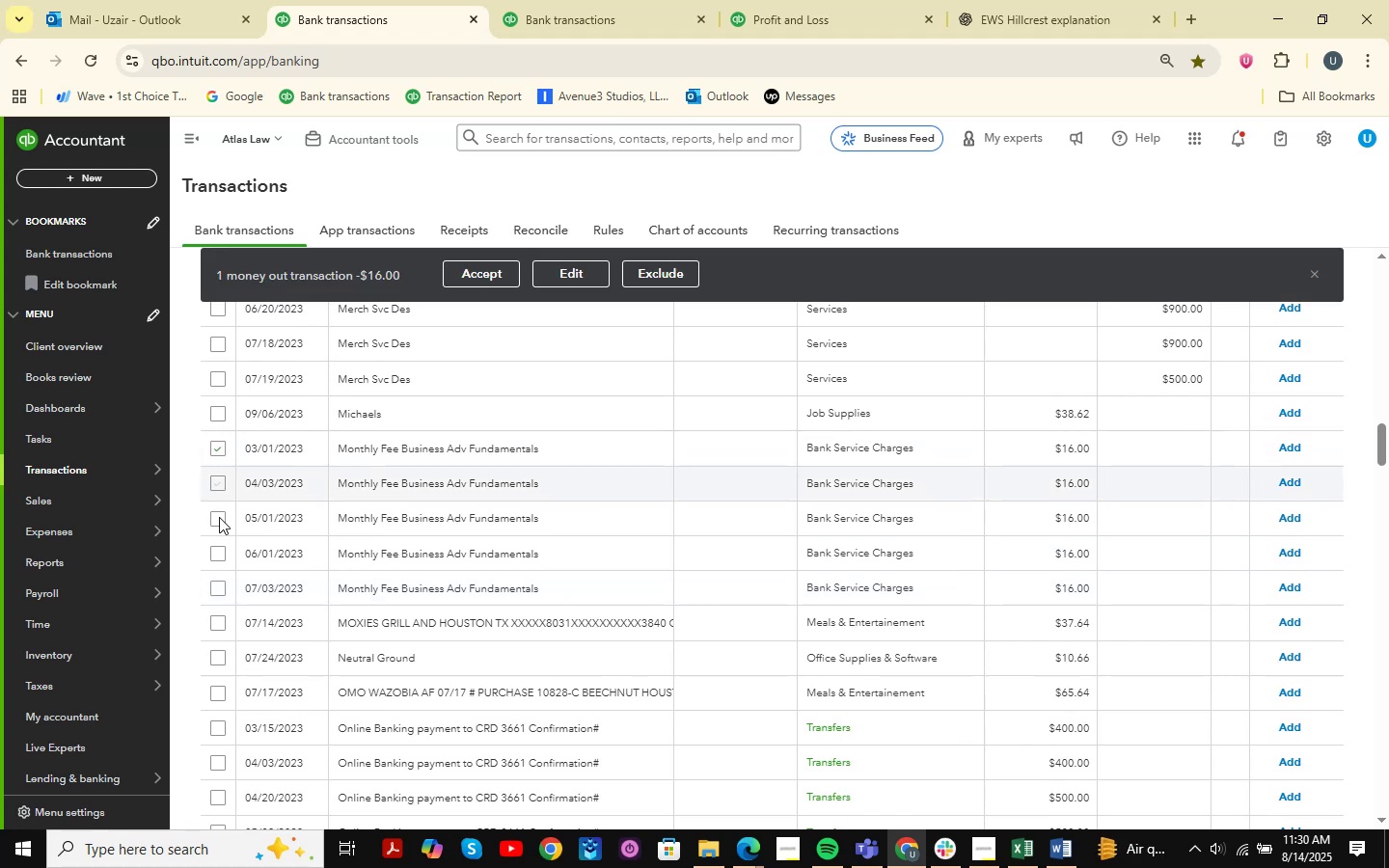 
left_click([219, 517])
 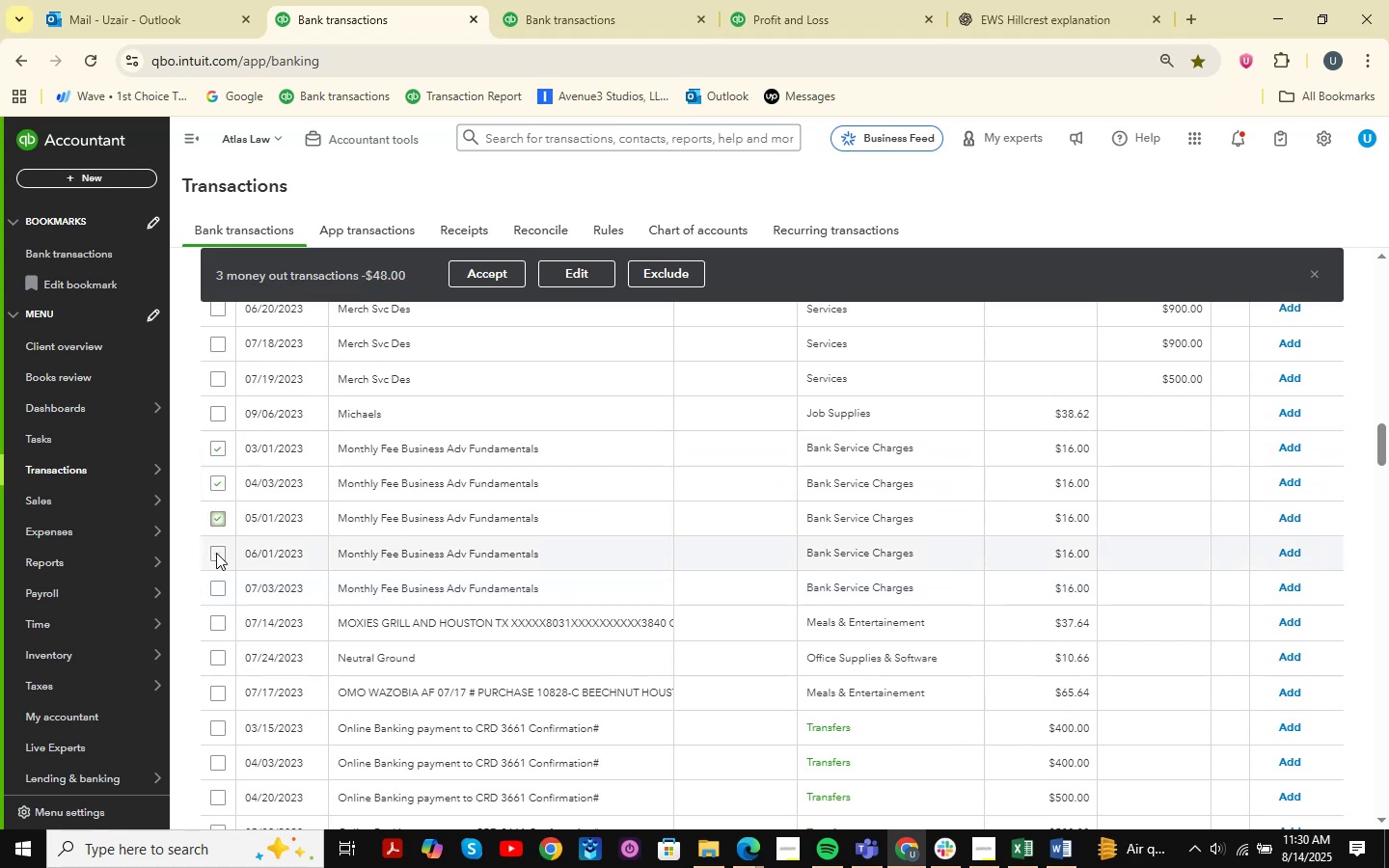 
left_click([216, 554])
 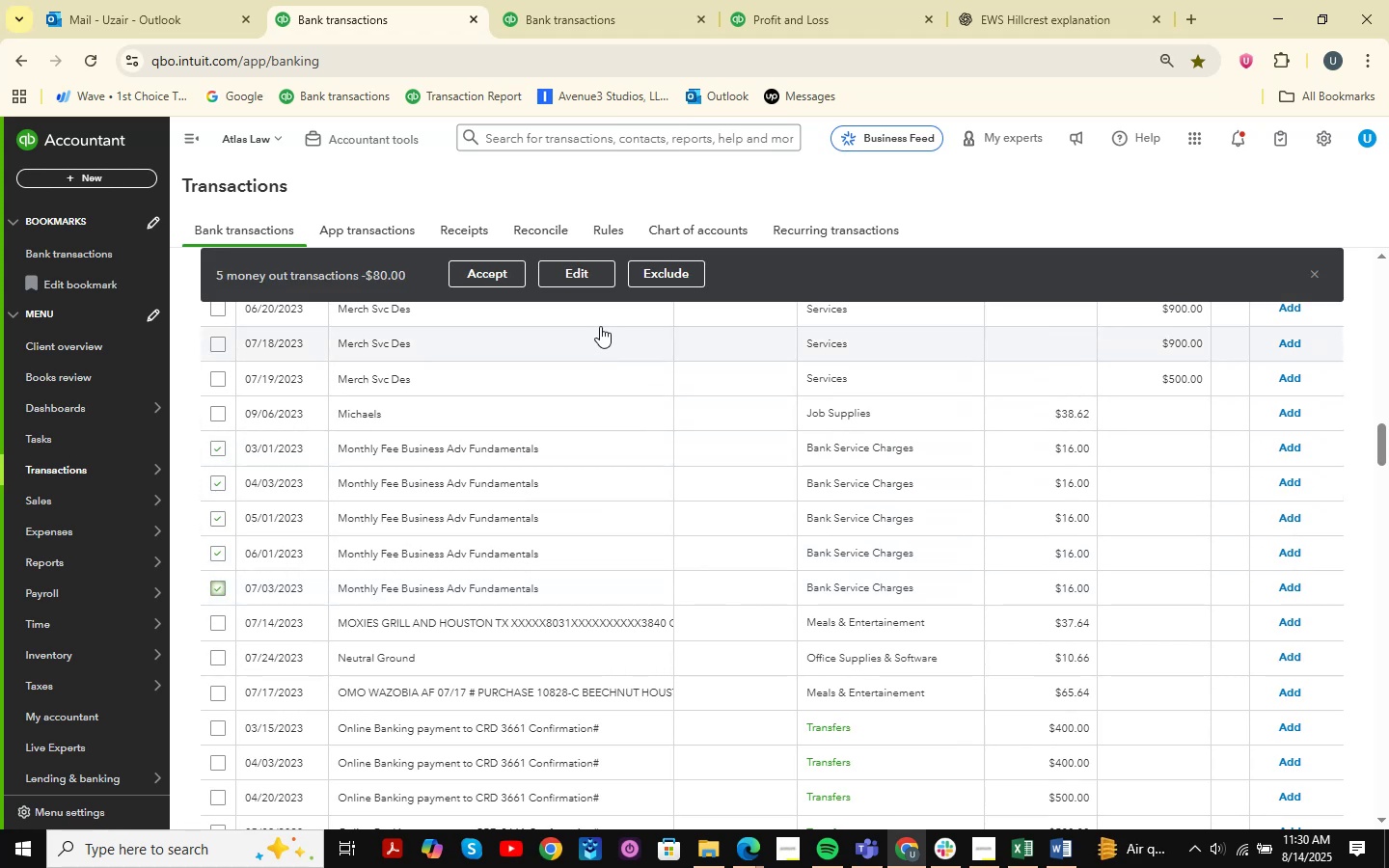 
left_click([490, 279])
 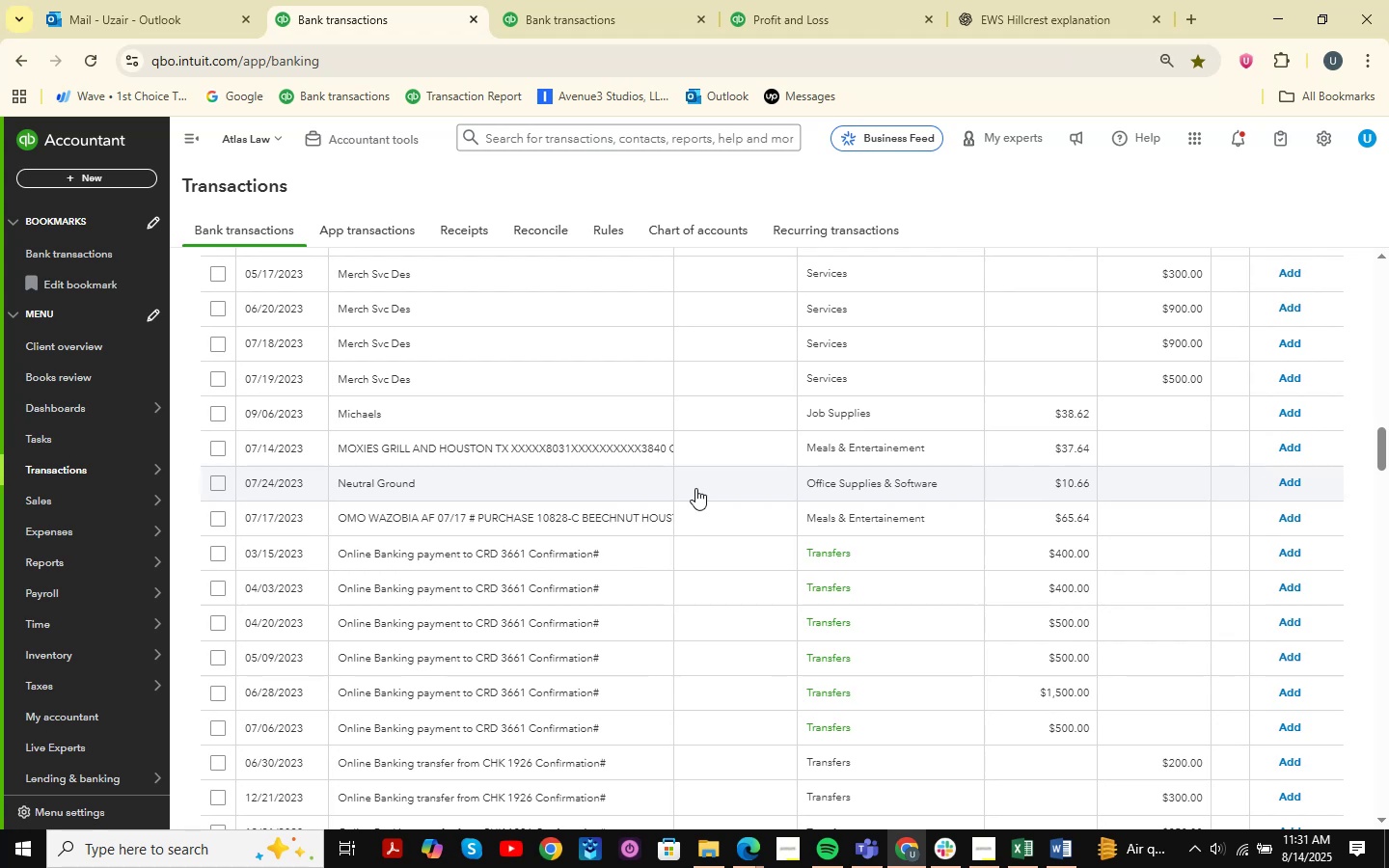 
wait(20.28)
 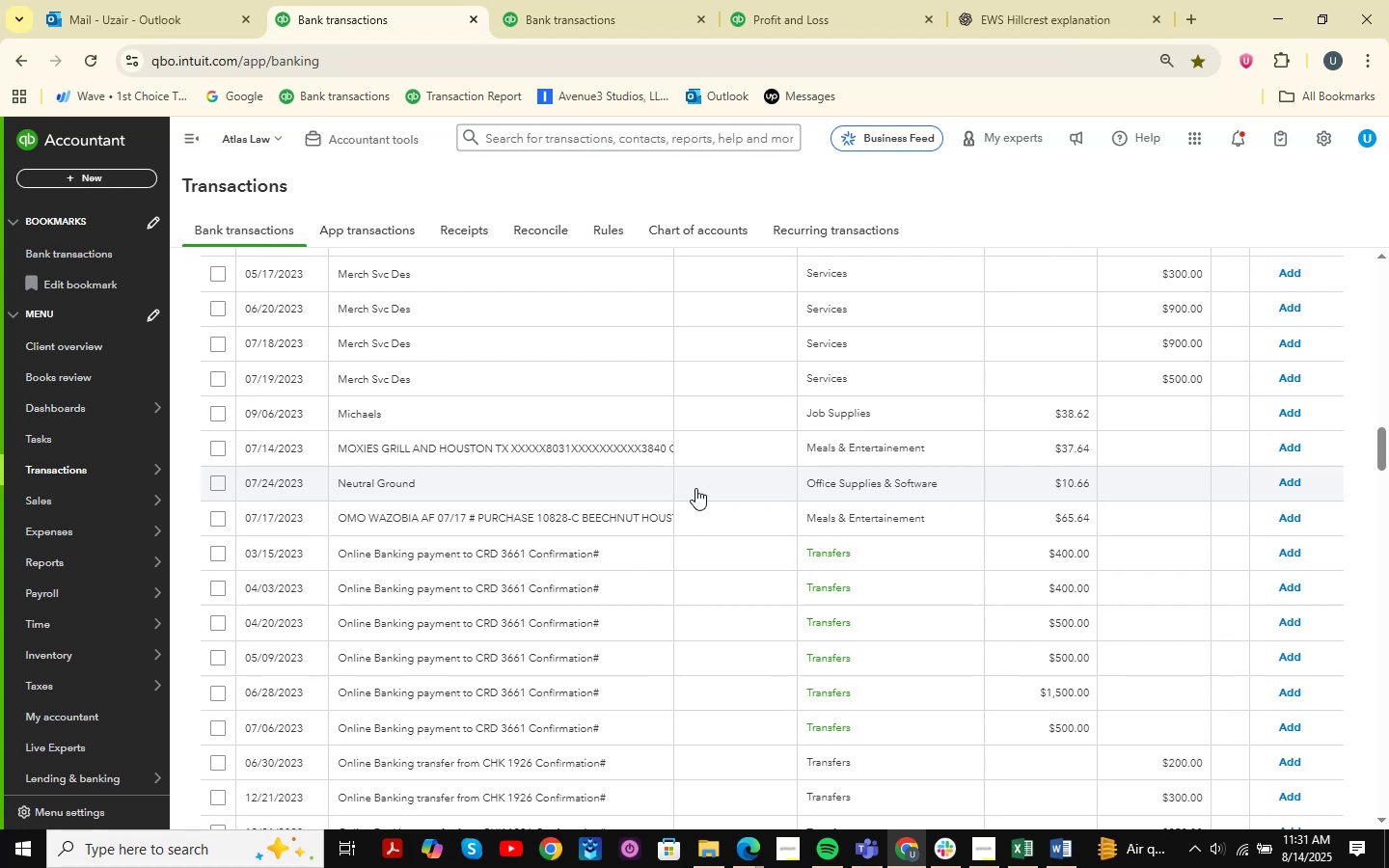 
scroll: coordinate [679, 528], scroll_direction: down, amount: 2.0
 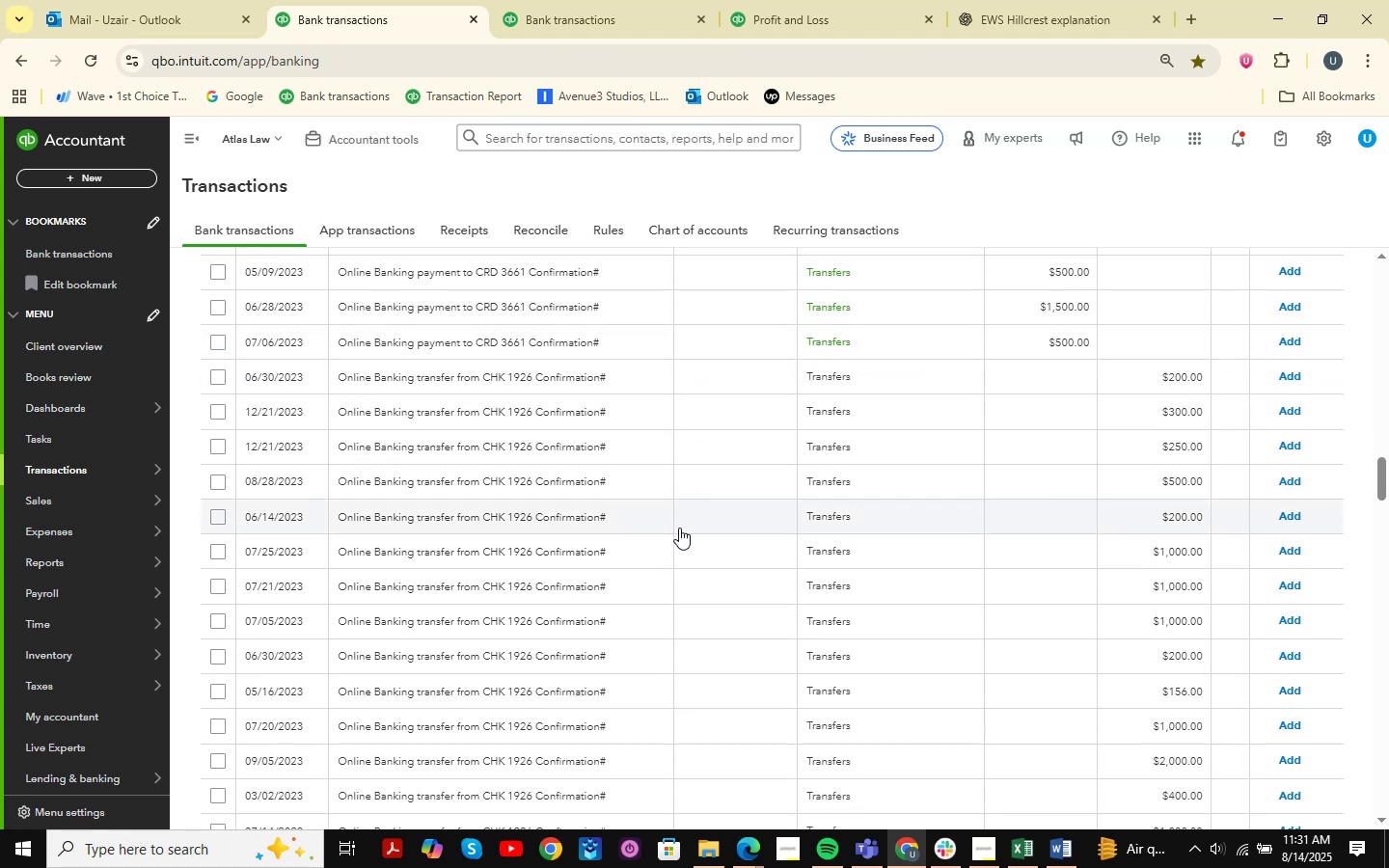 
wait(6.51)
 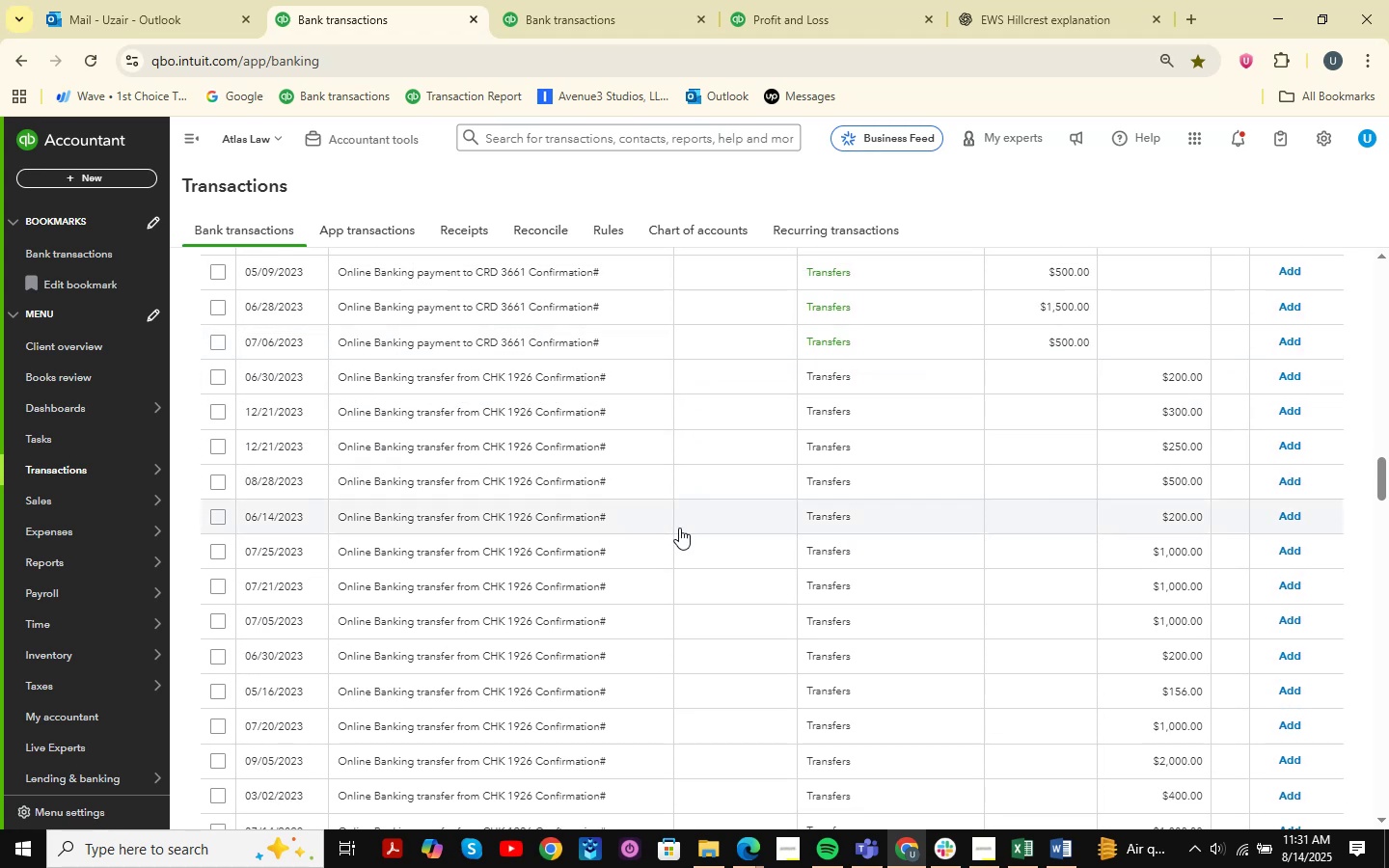 
scroll: coordinate [679, 528], scroll_direction: down, amount: 4.0
 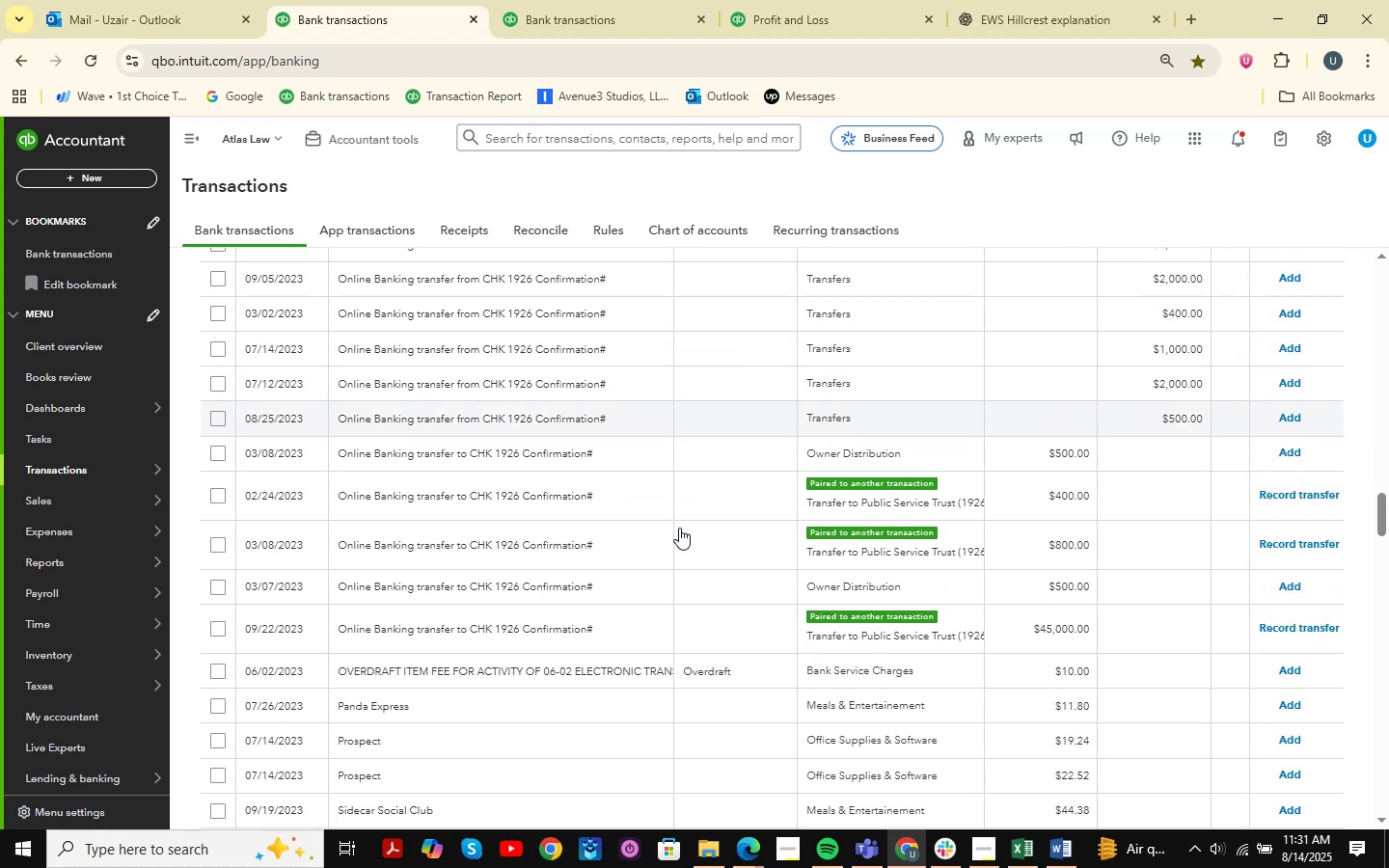 
scroll: coordinate [679, 528], scroll_direction: up, amount: 2.0
 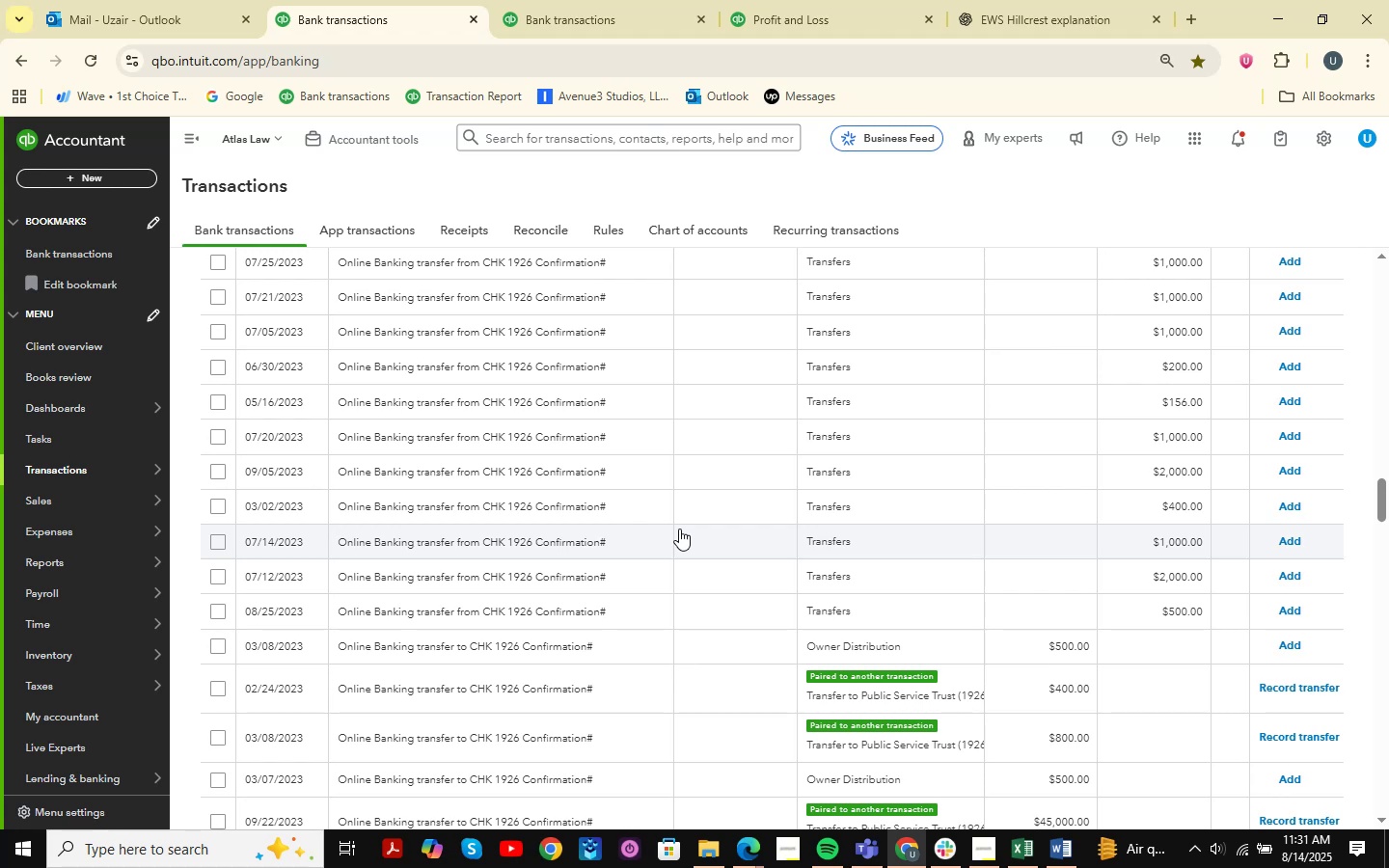 
wait(17.93)
 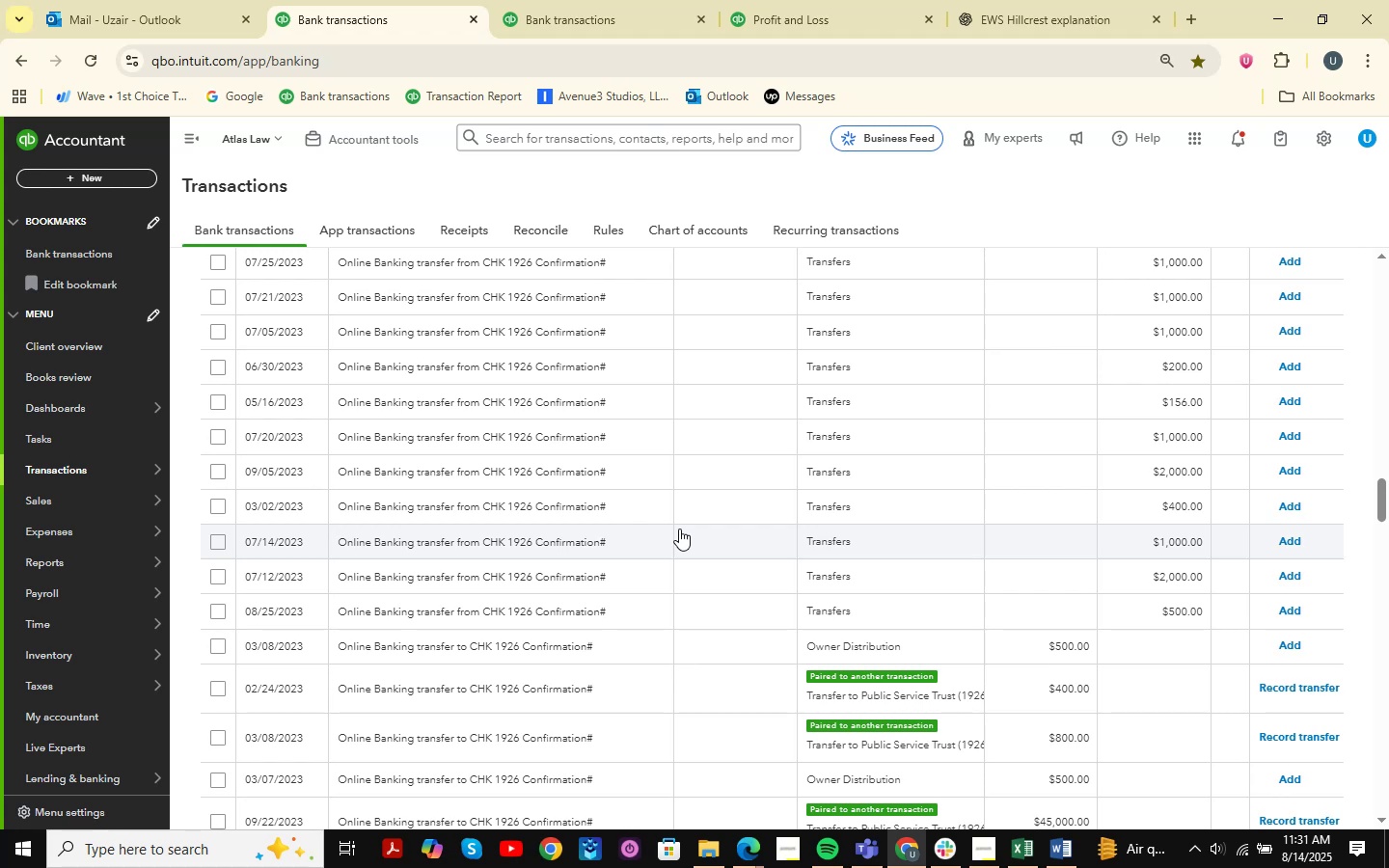 
scroll: coordinate [679, 529], scroll_direction: down, amount: 1.0
 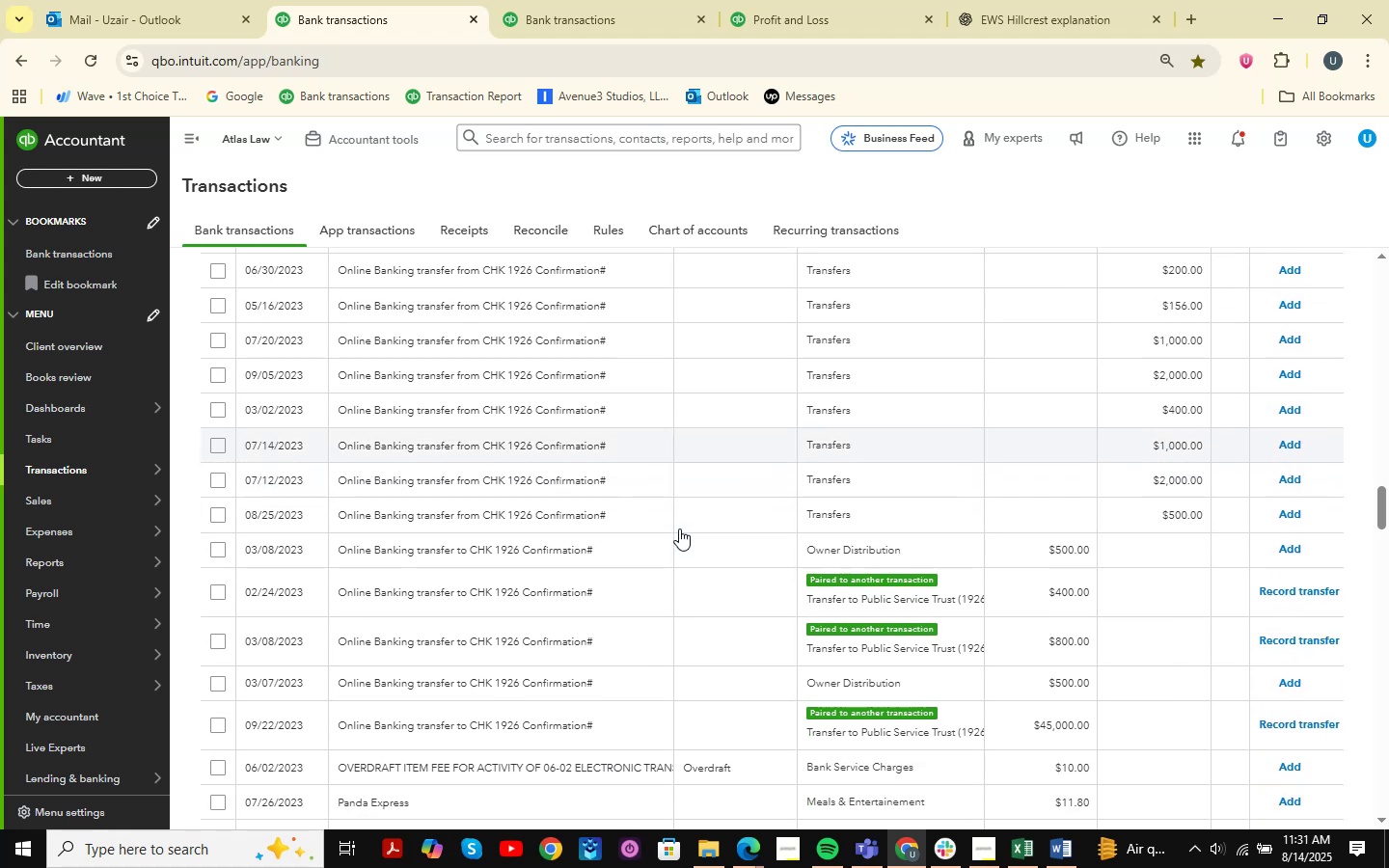 
scroll: coordinate [627, 489], scroll_direction: up, amount: 17.0
 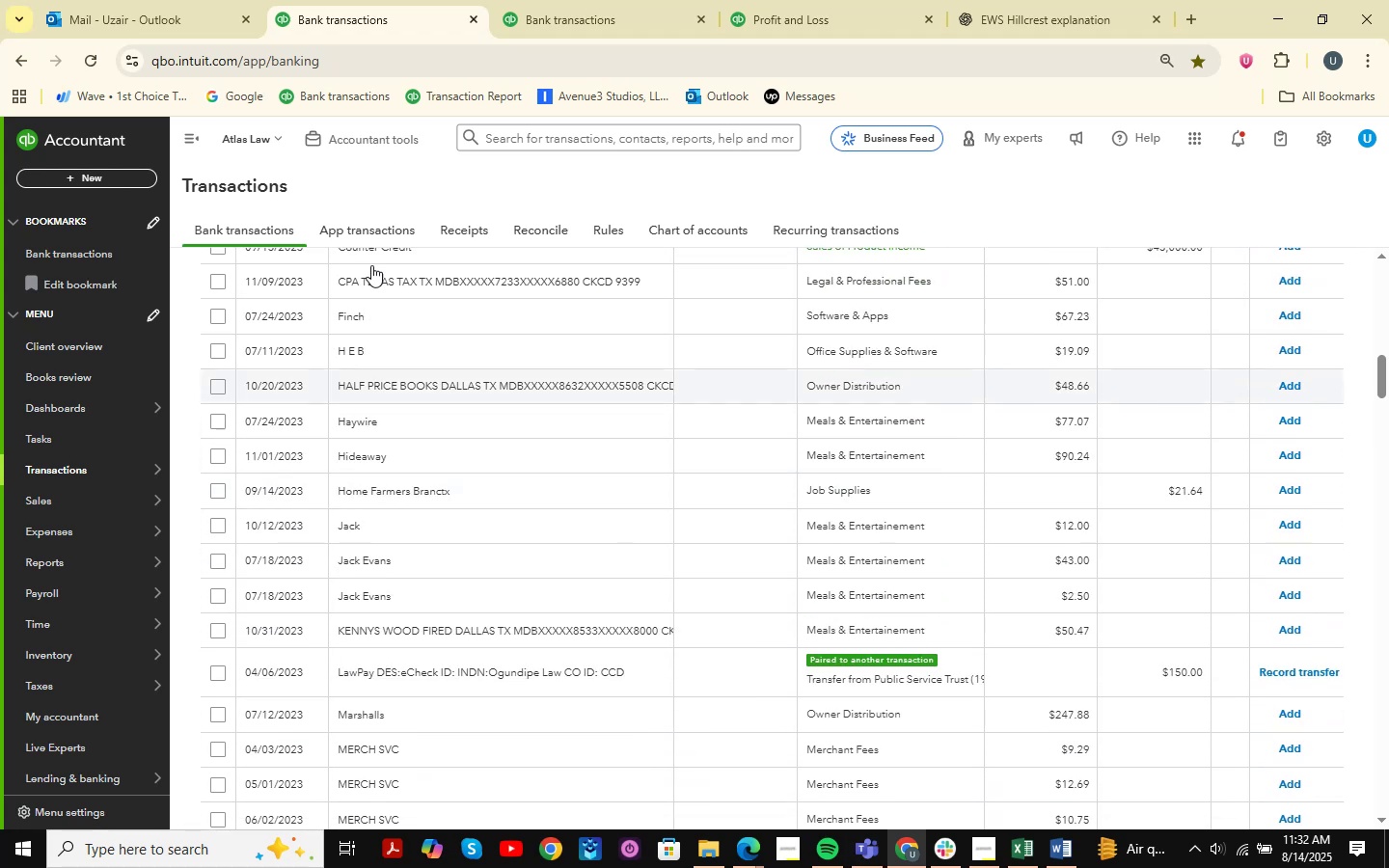 
left_click([552, 0])
 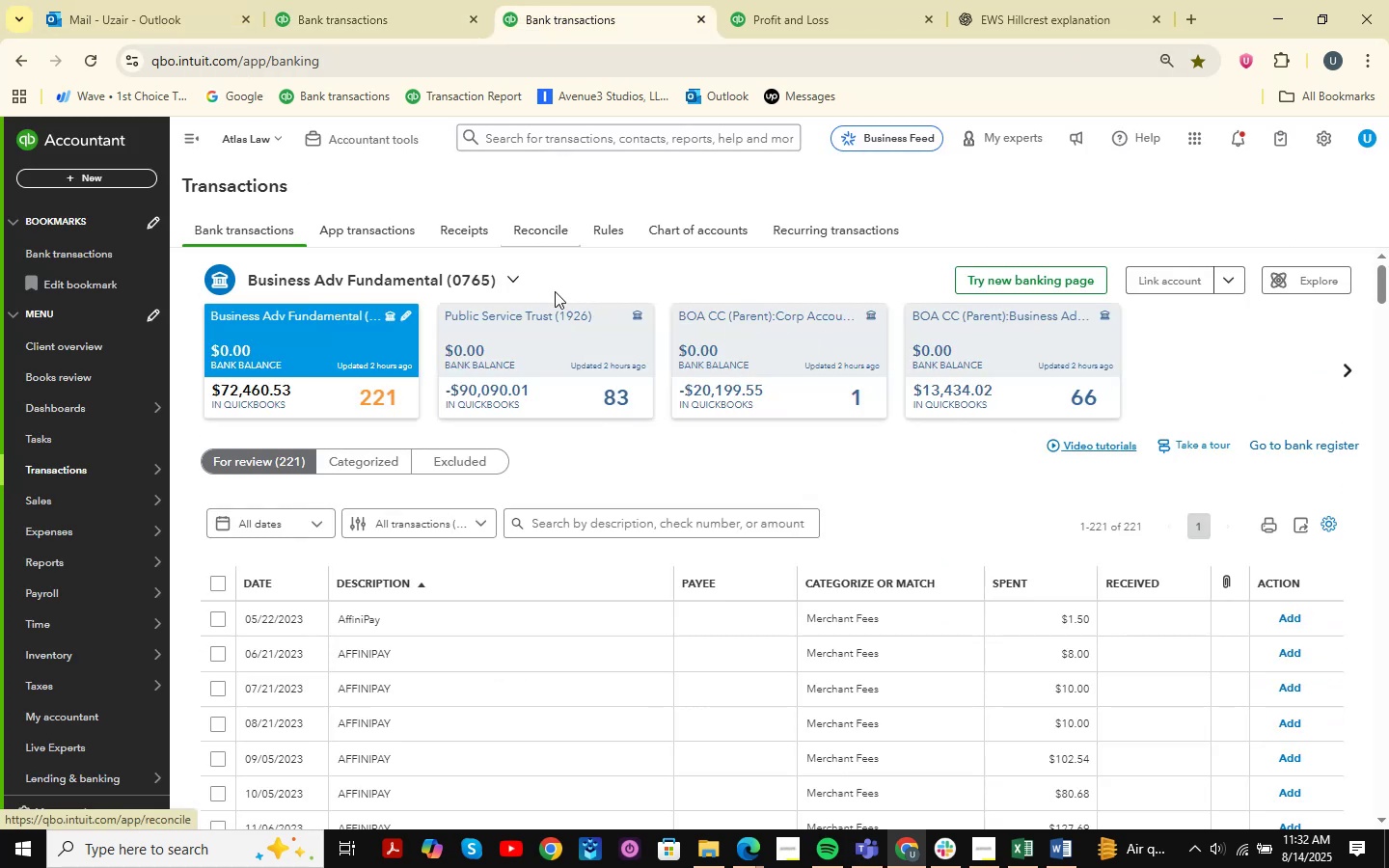 
scroll: coordinate [563, 595], scroll_direction: down, amount: 9.0
 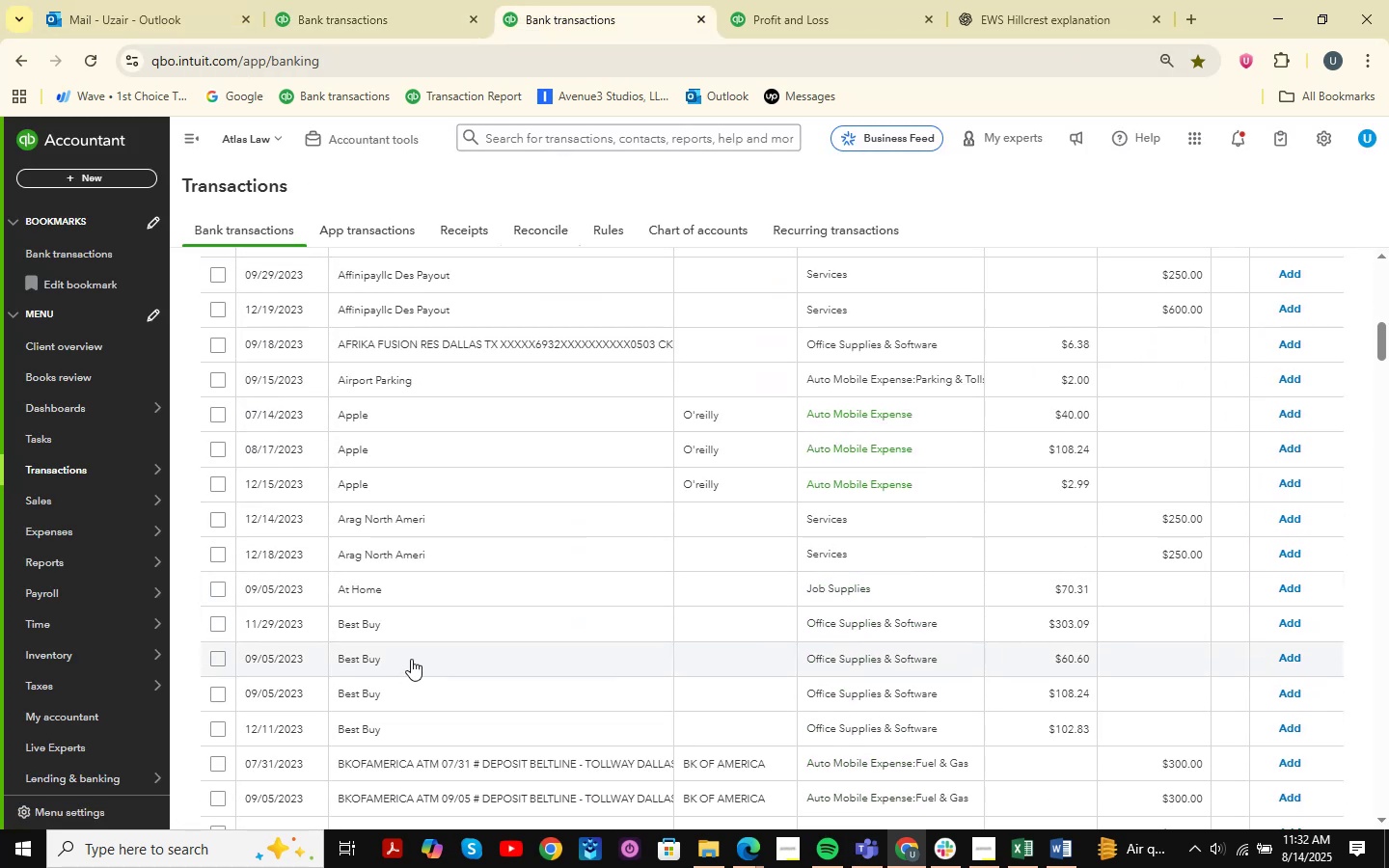 
left_click([363, 634])
 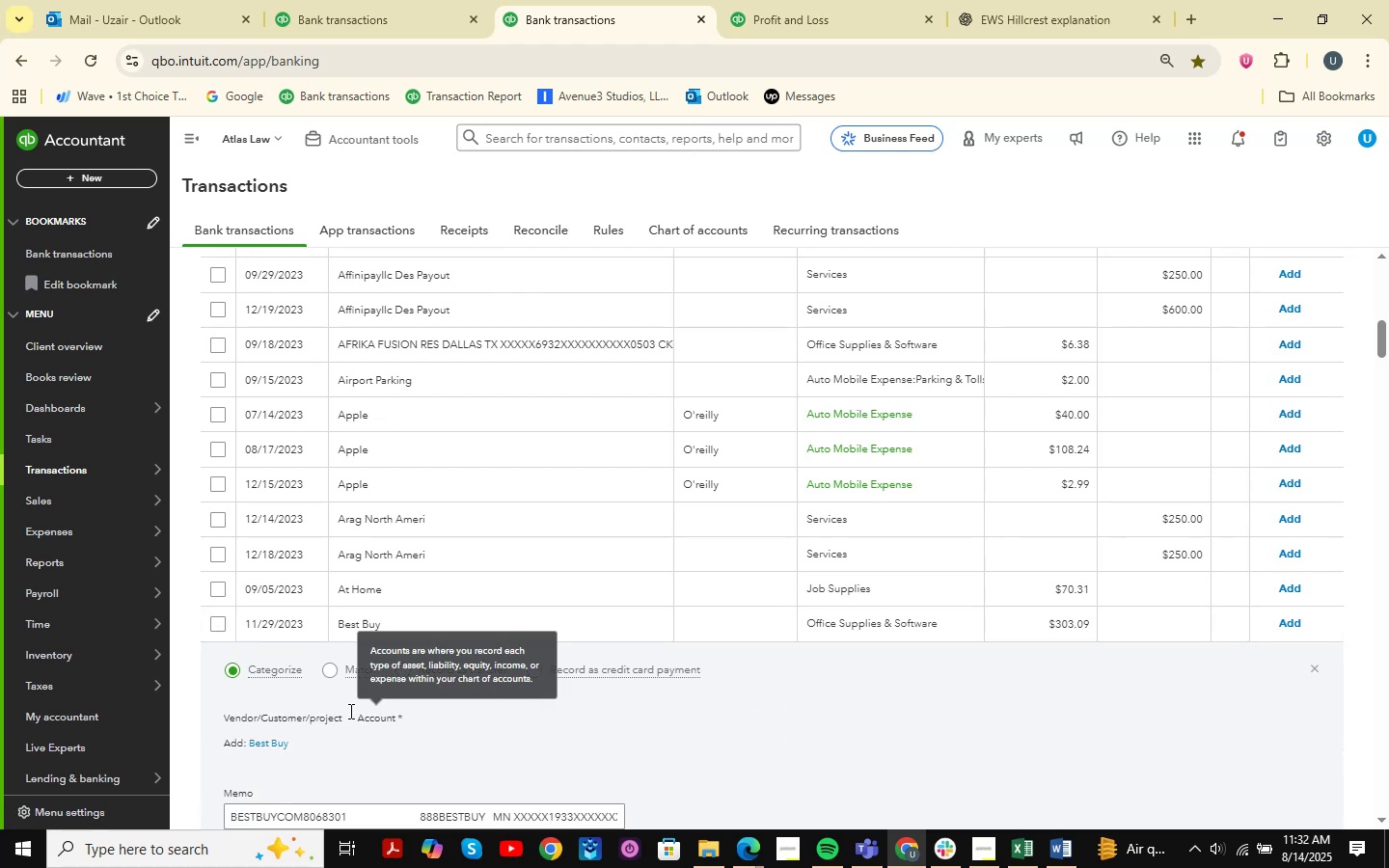 
scroll: coordinate [263, 735], scroll_direction: down, amount: 2.0
 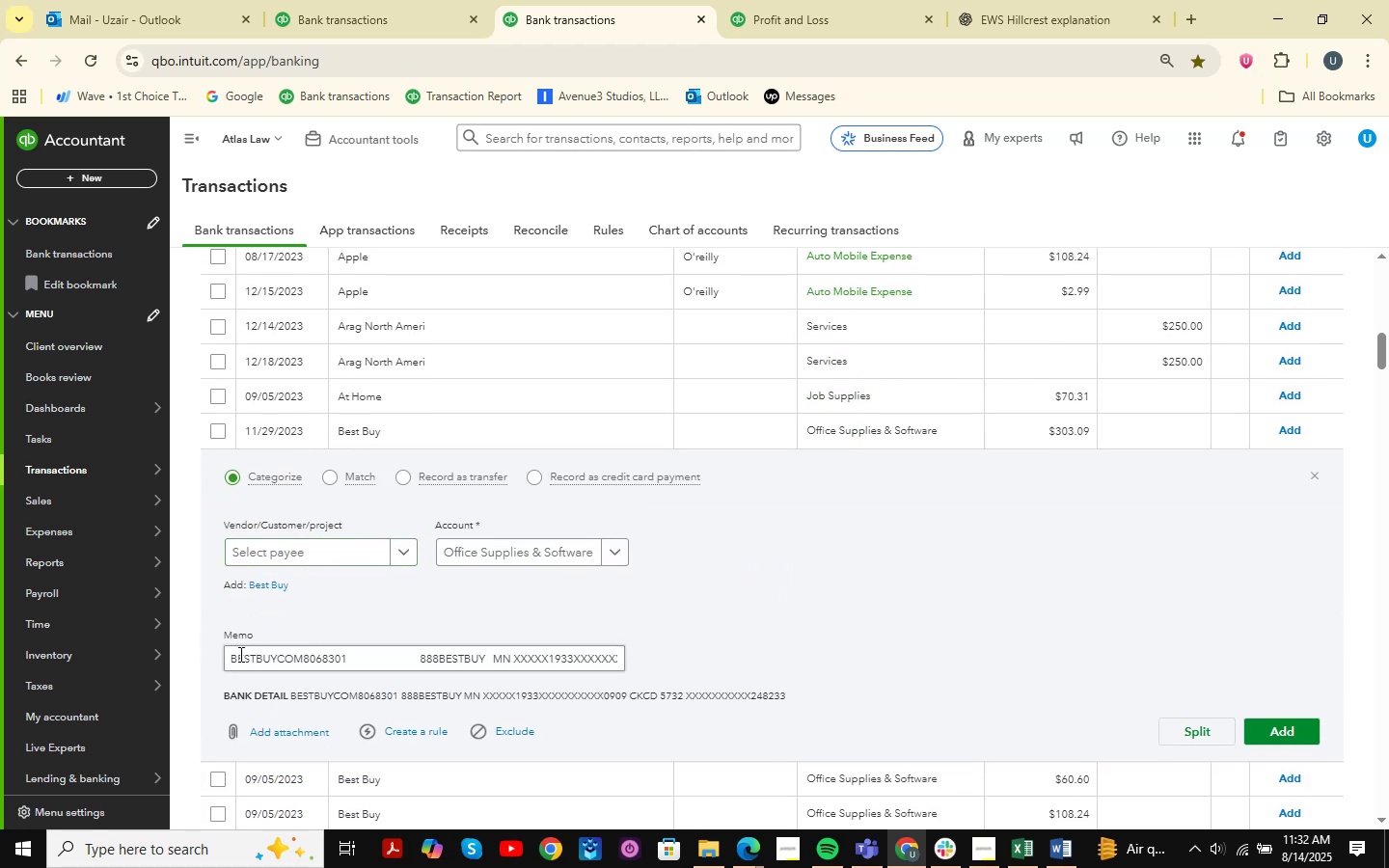 
left_click_drag(start_coordinate=[229, 664], to_coordinate=[417, 664])
 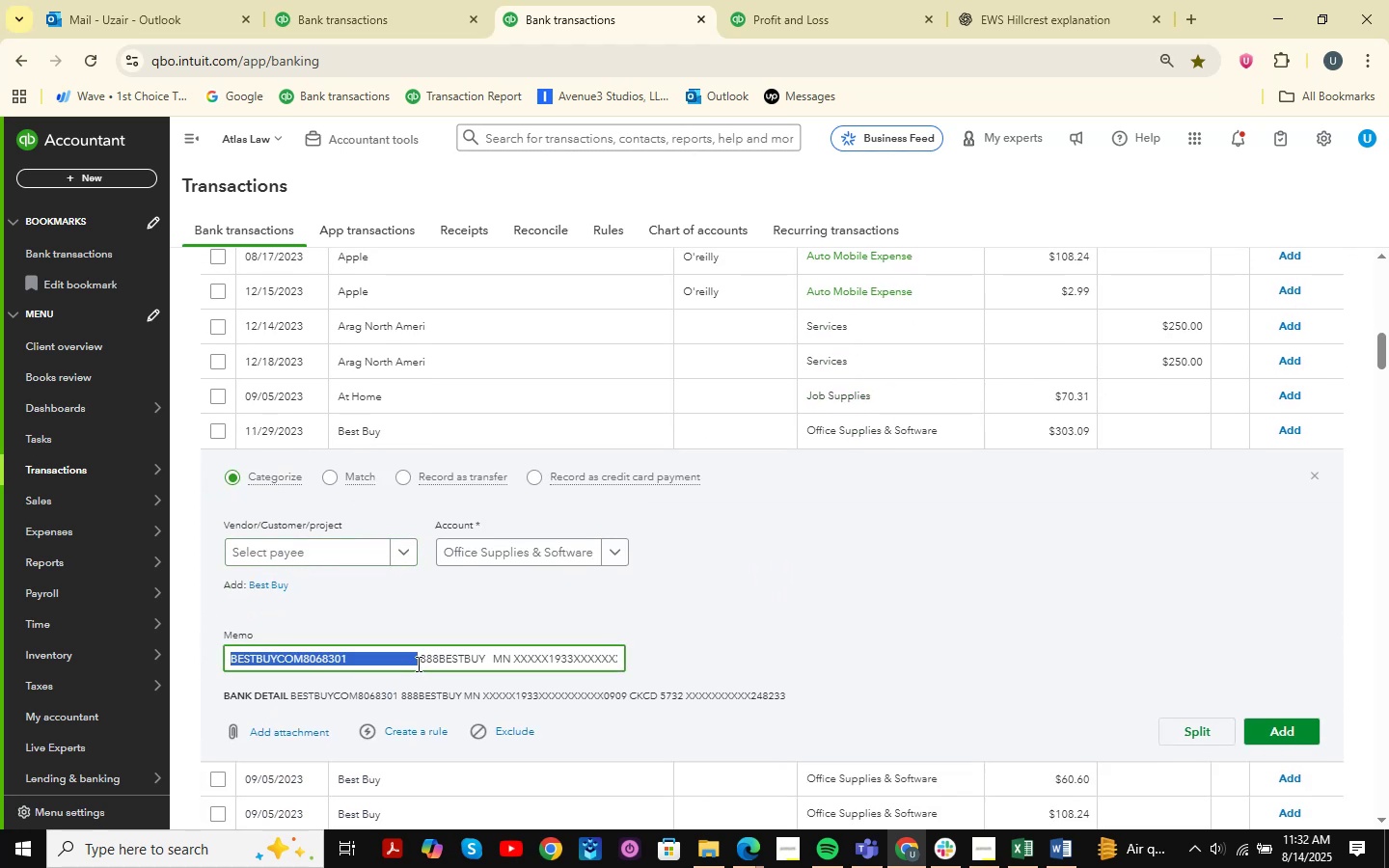 
key(Control+C)
 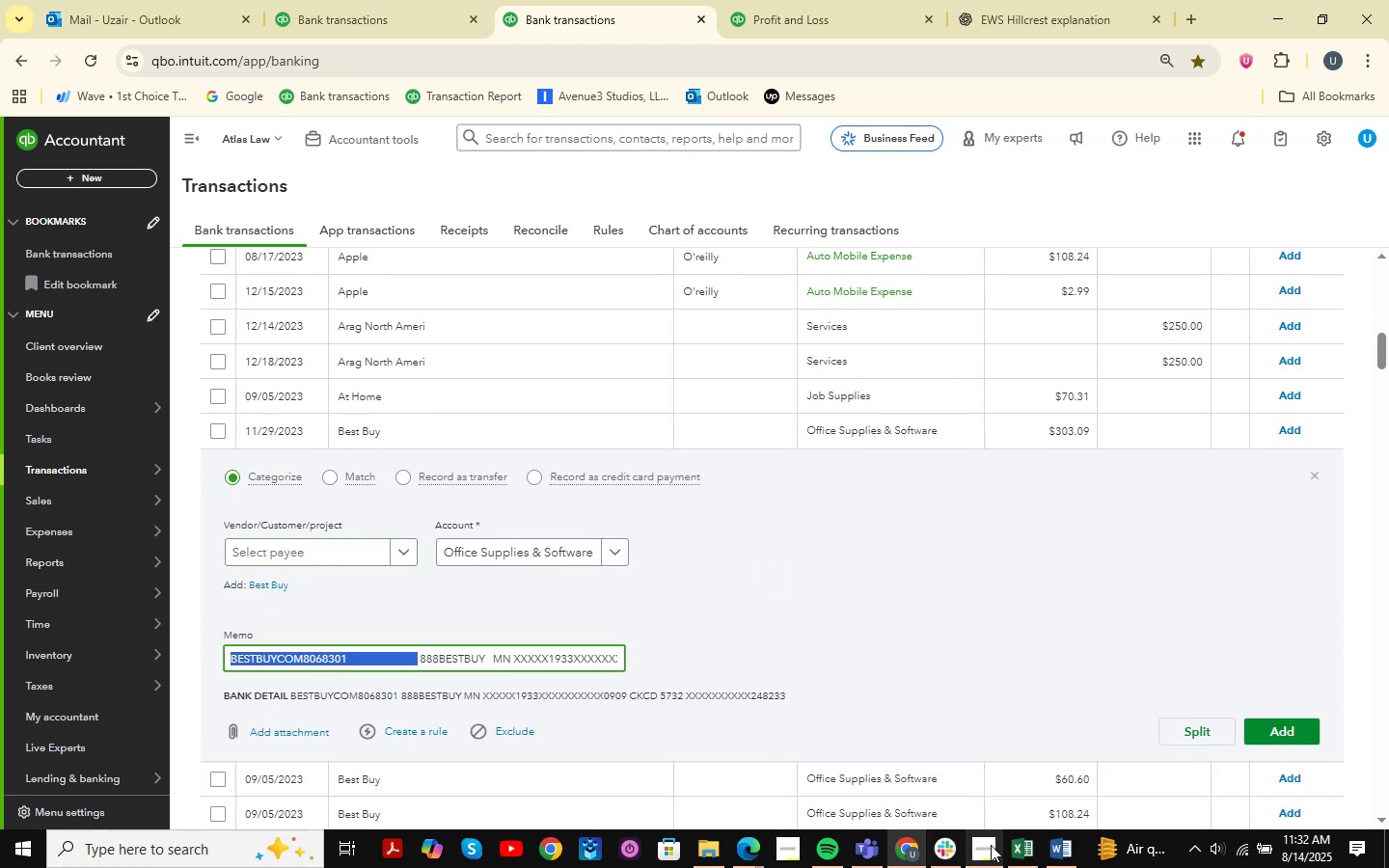 
left_click([1012, 845])
 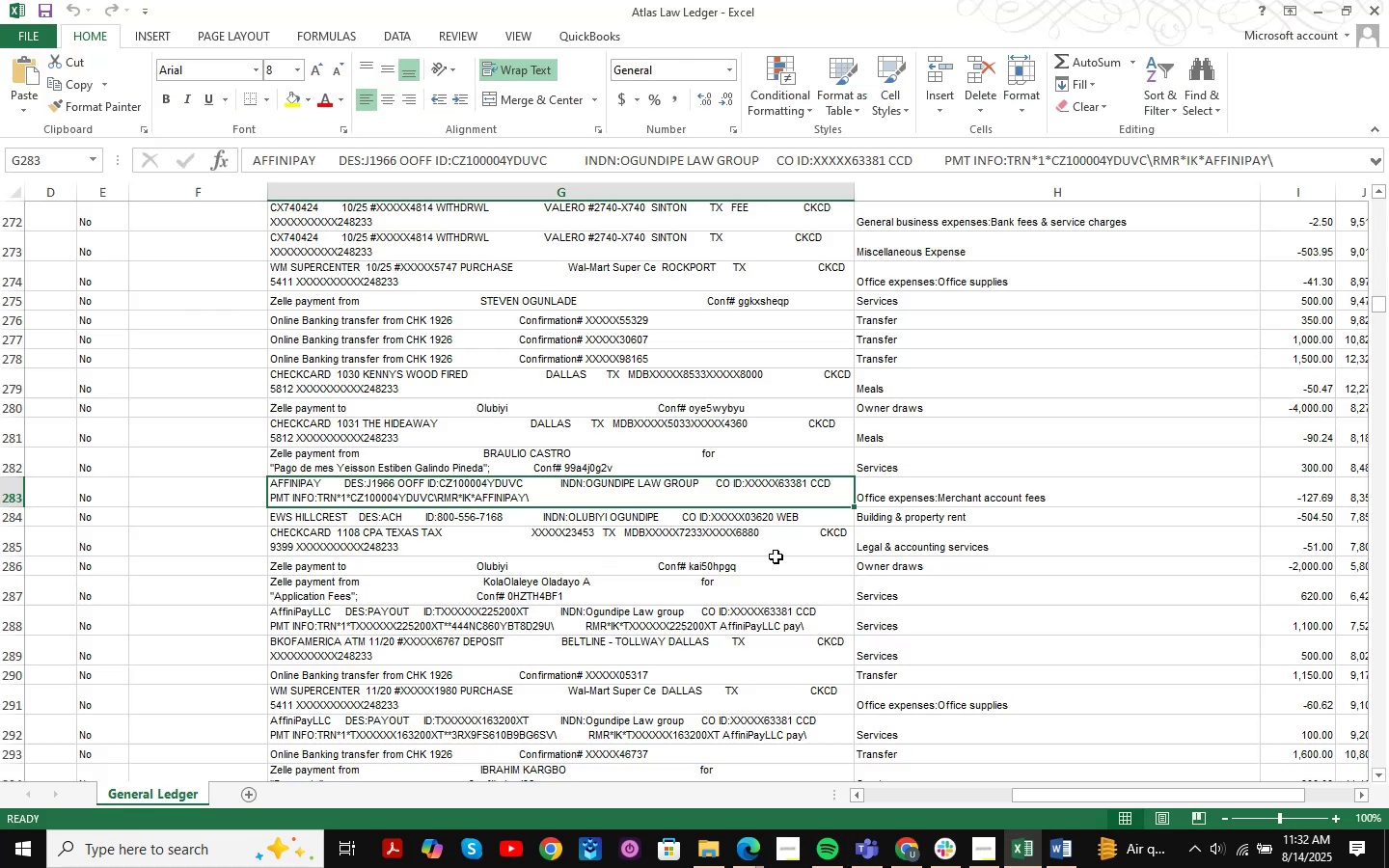 
key(Control+F)
 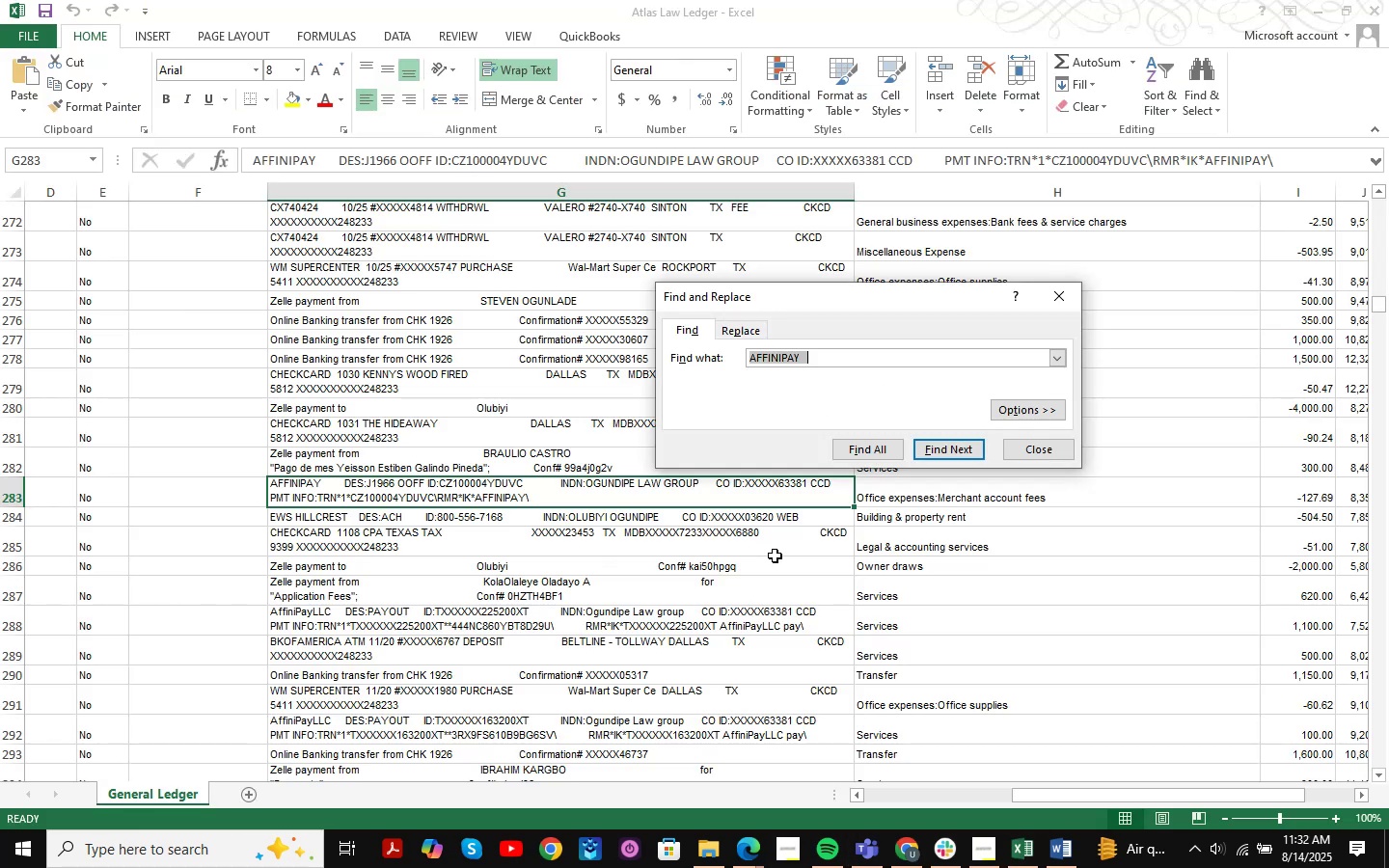 
key(Control+ControlLeft)
 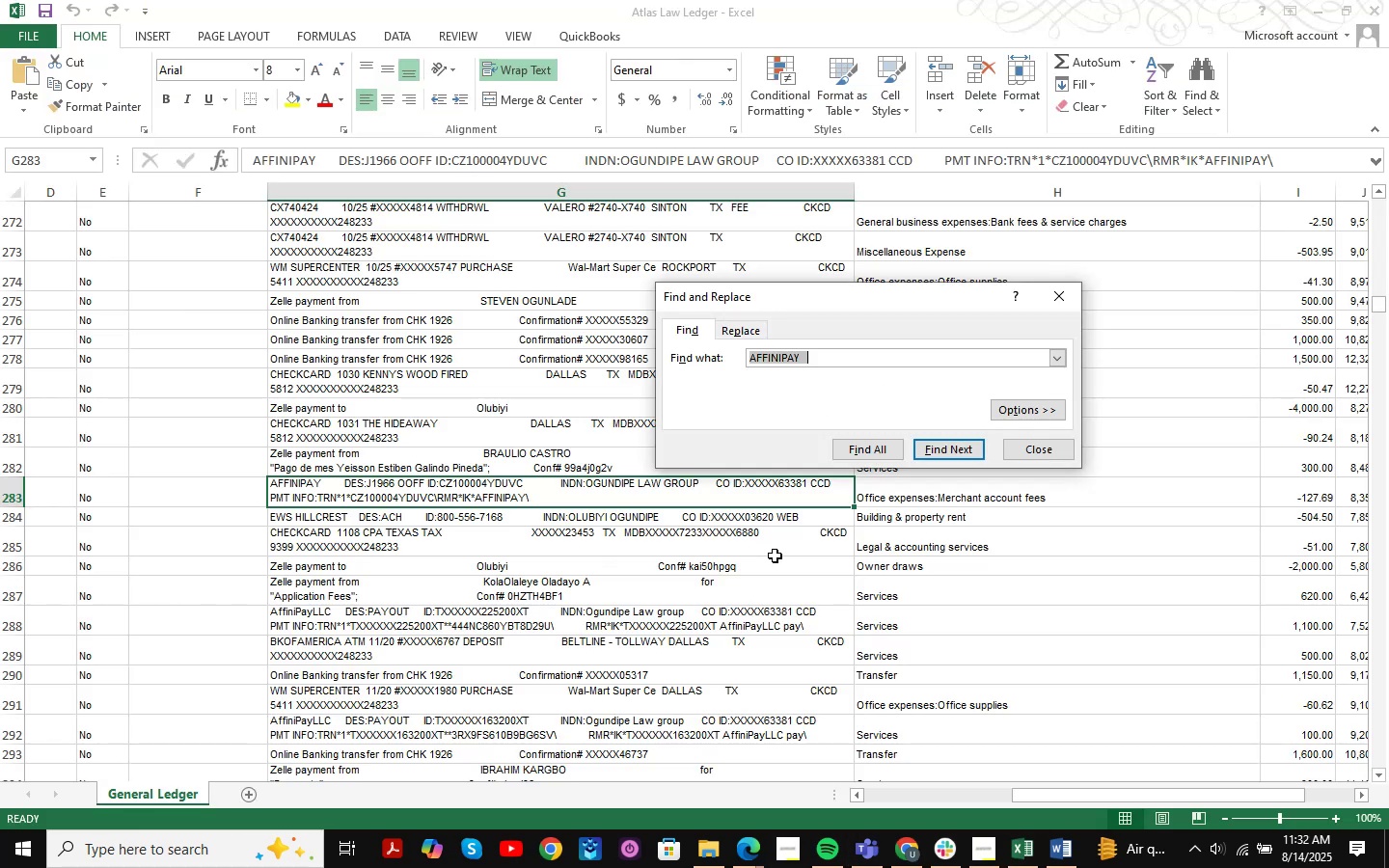 
key(Control+V)
 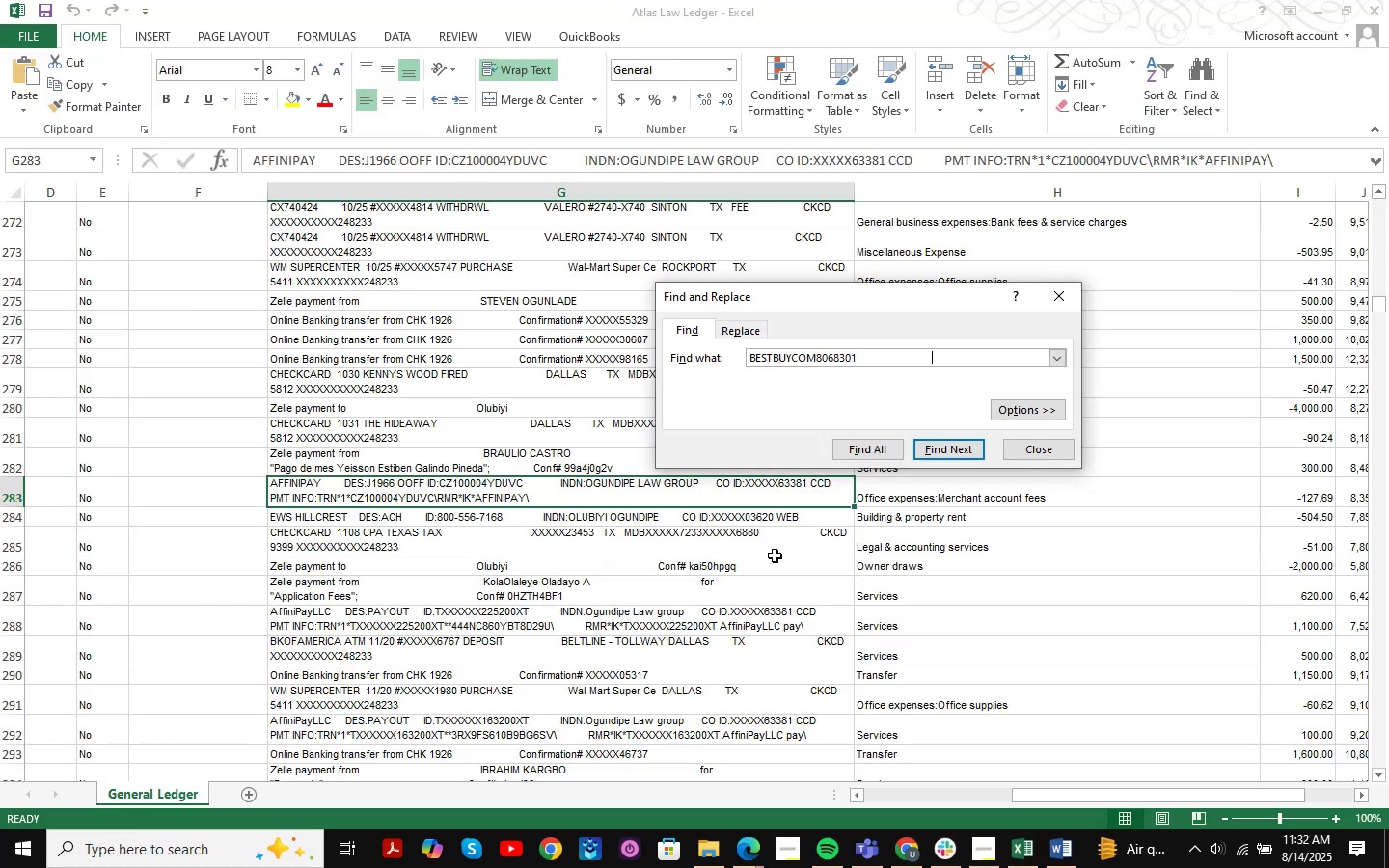 
key(NumpadEnter)
 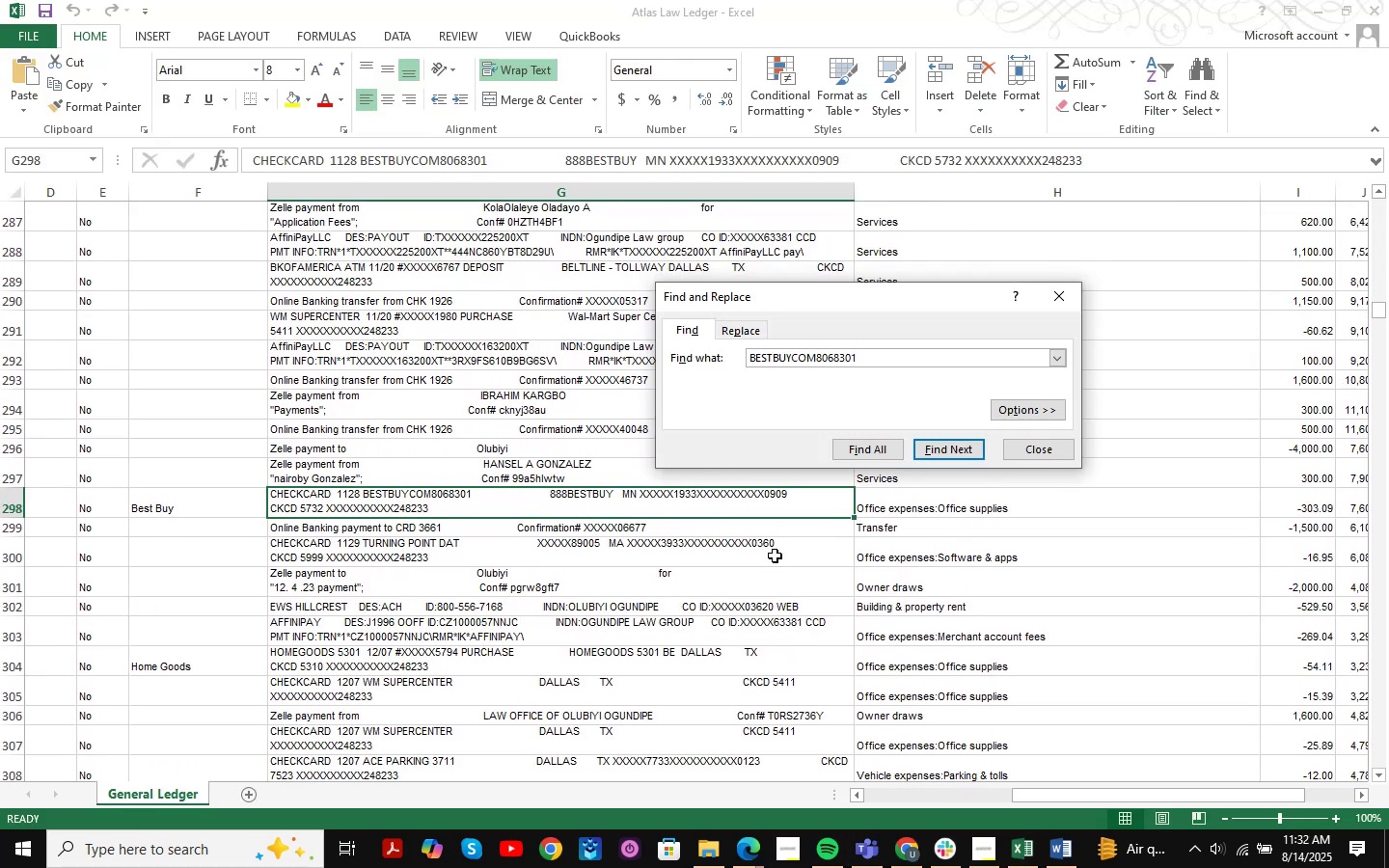 
key(NumpadEnter)
 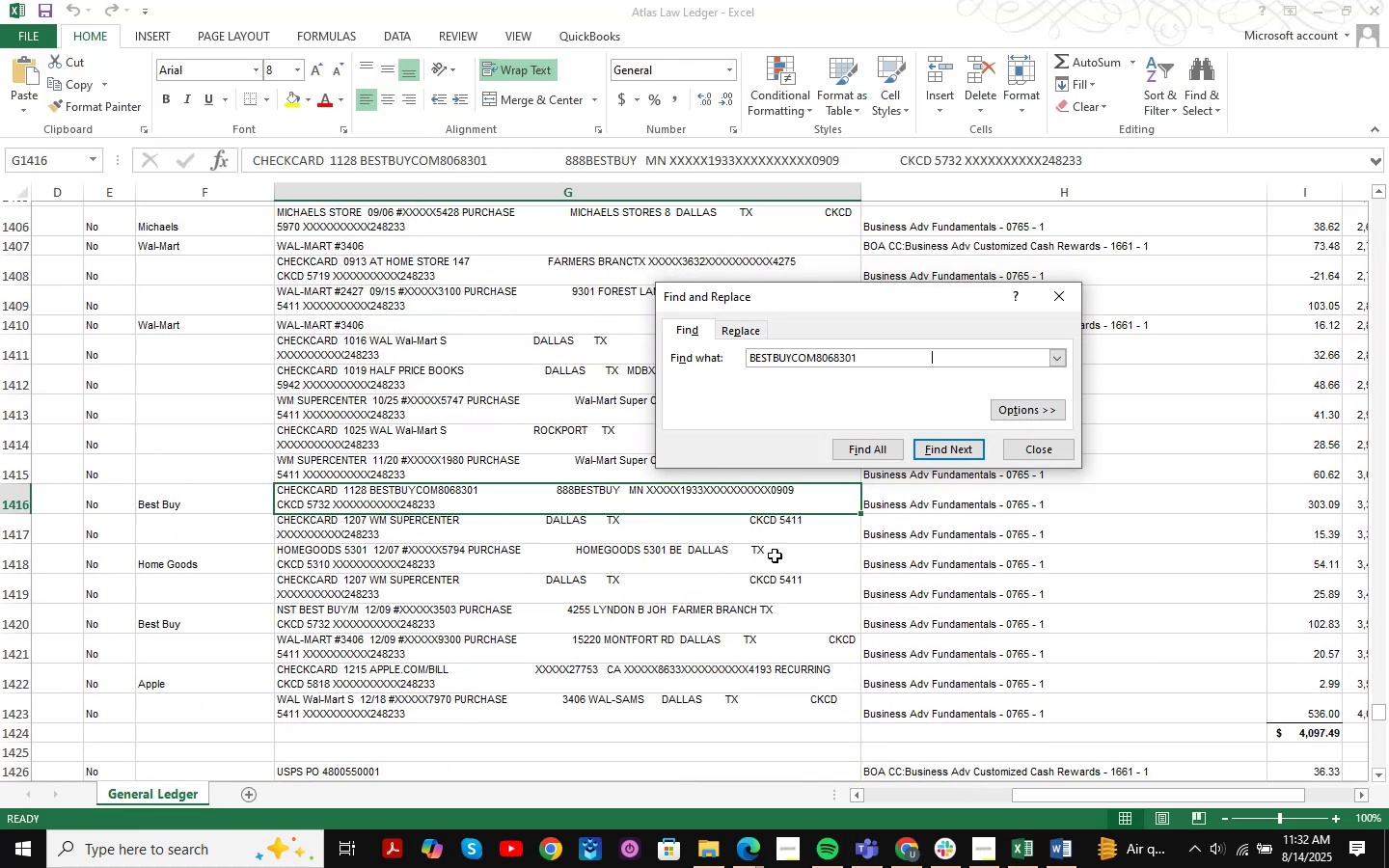 
key(NumpadEnter)
 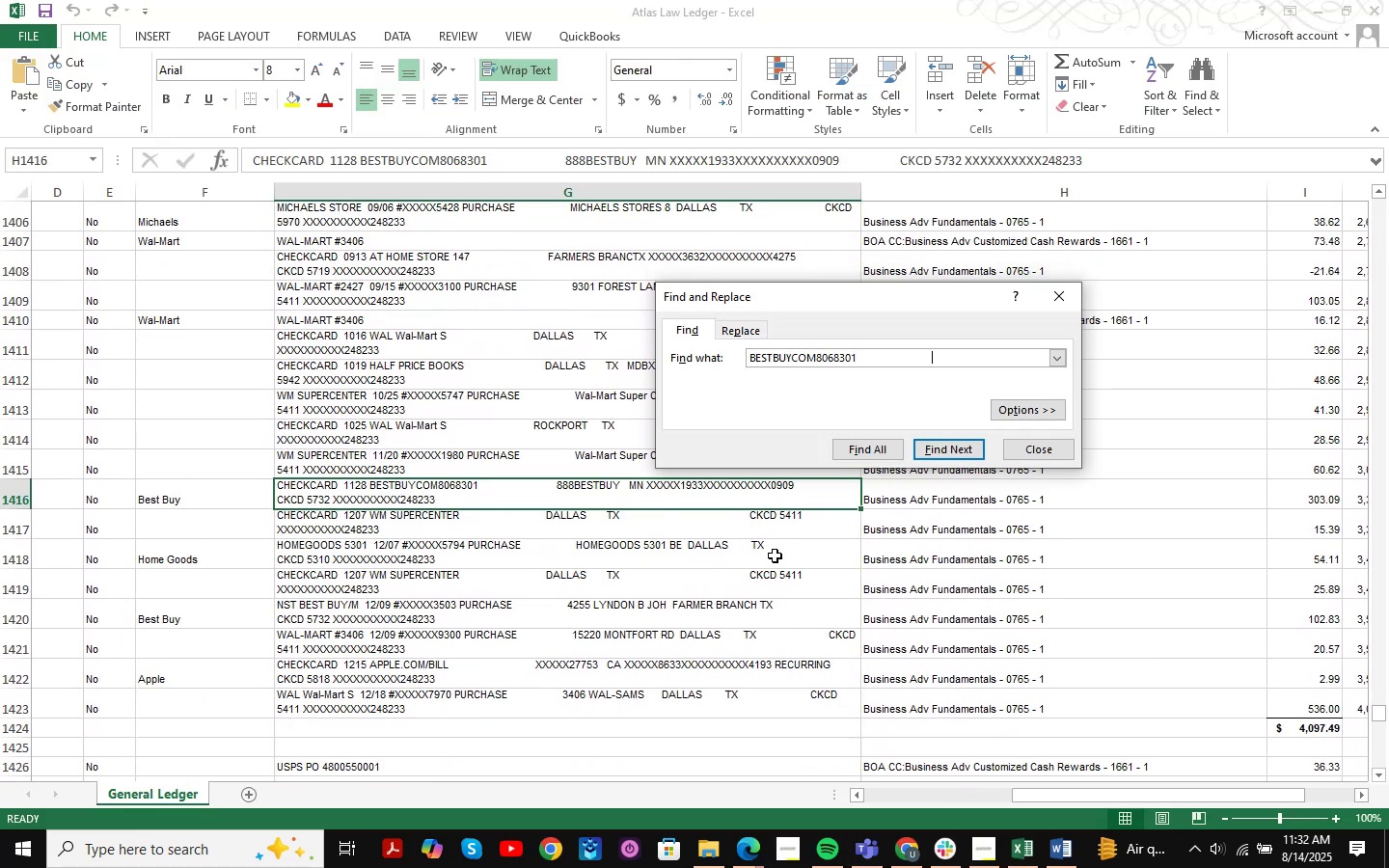 
key(NumpadEnter)
 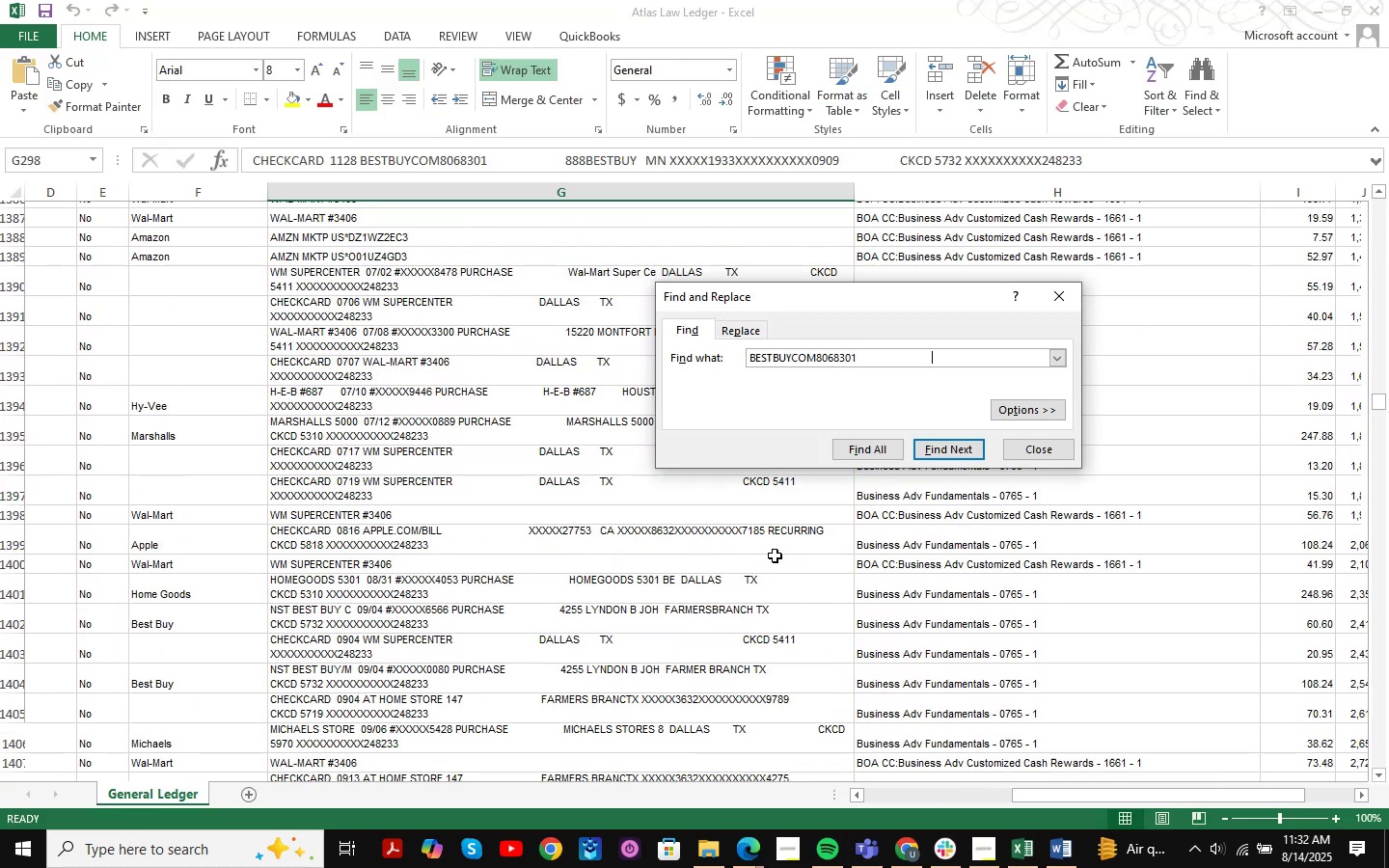 
key(NumpadEnter)
 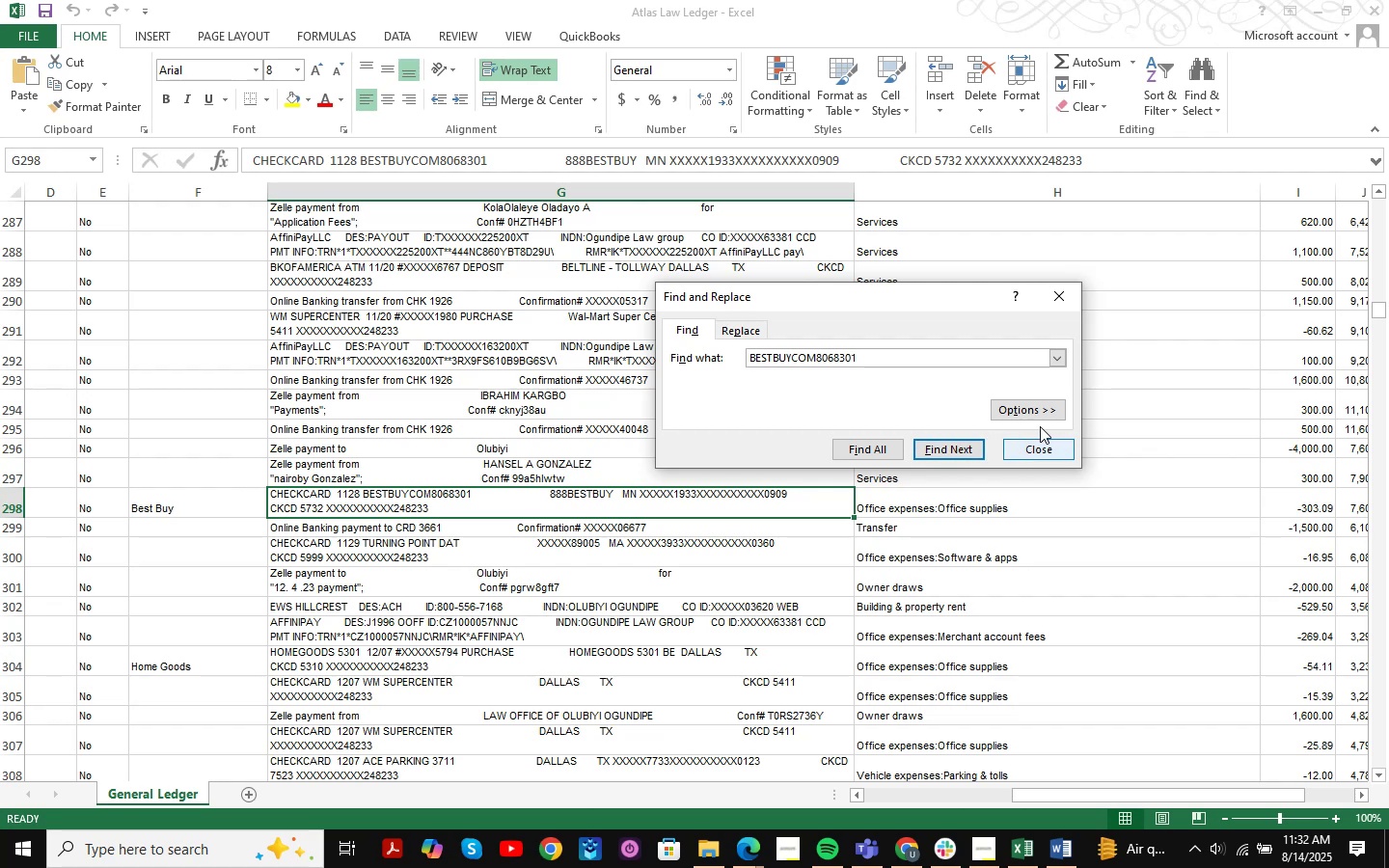 
double_click([1034, 443])
 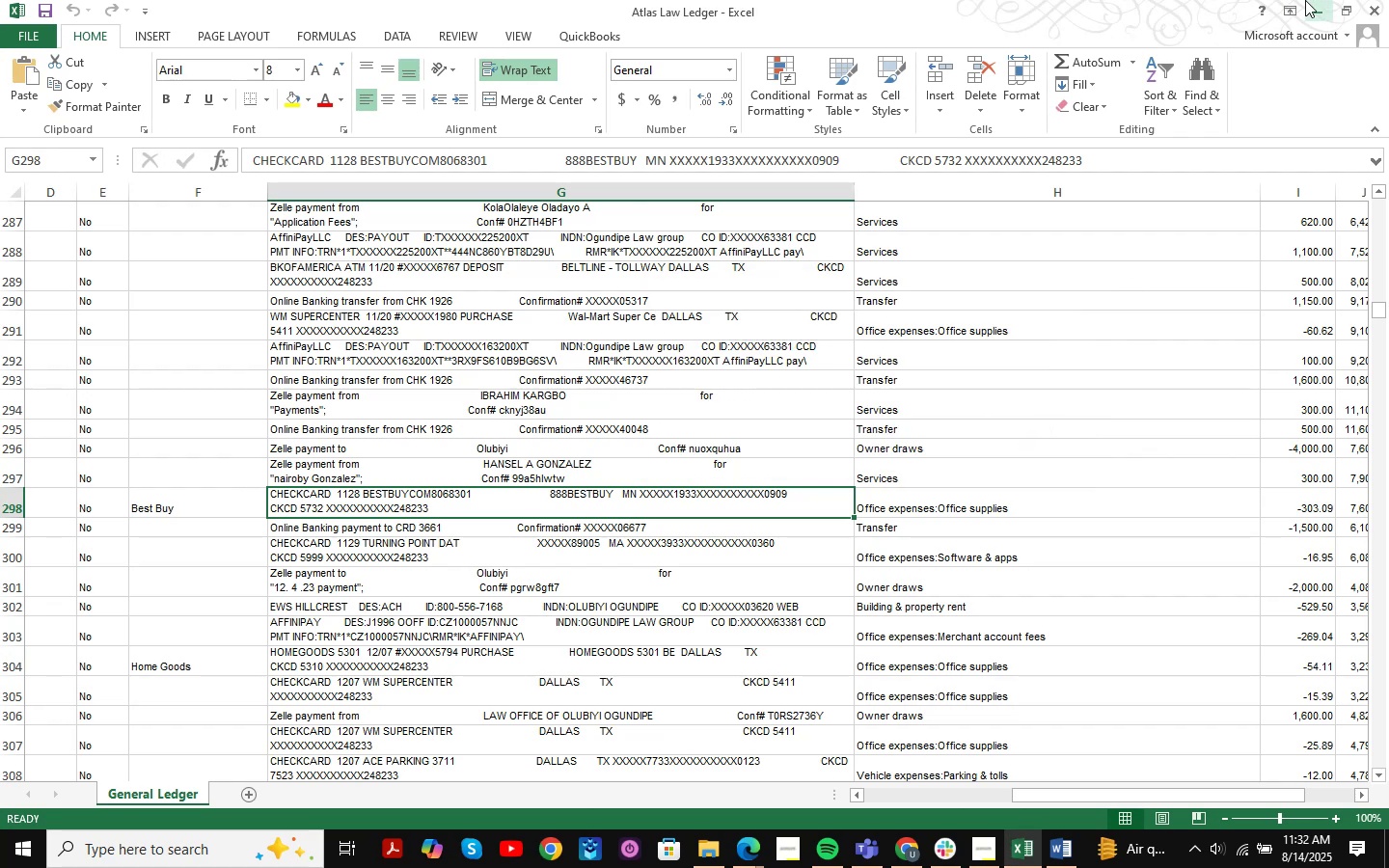 
left_click([1322, 11])
 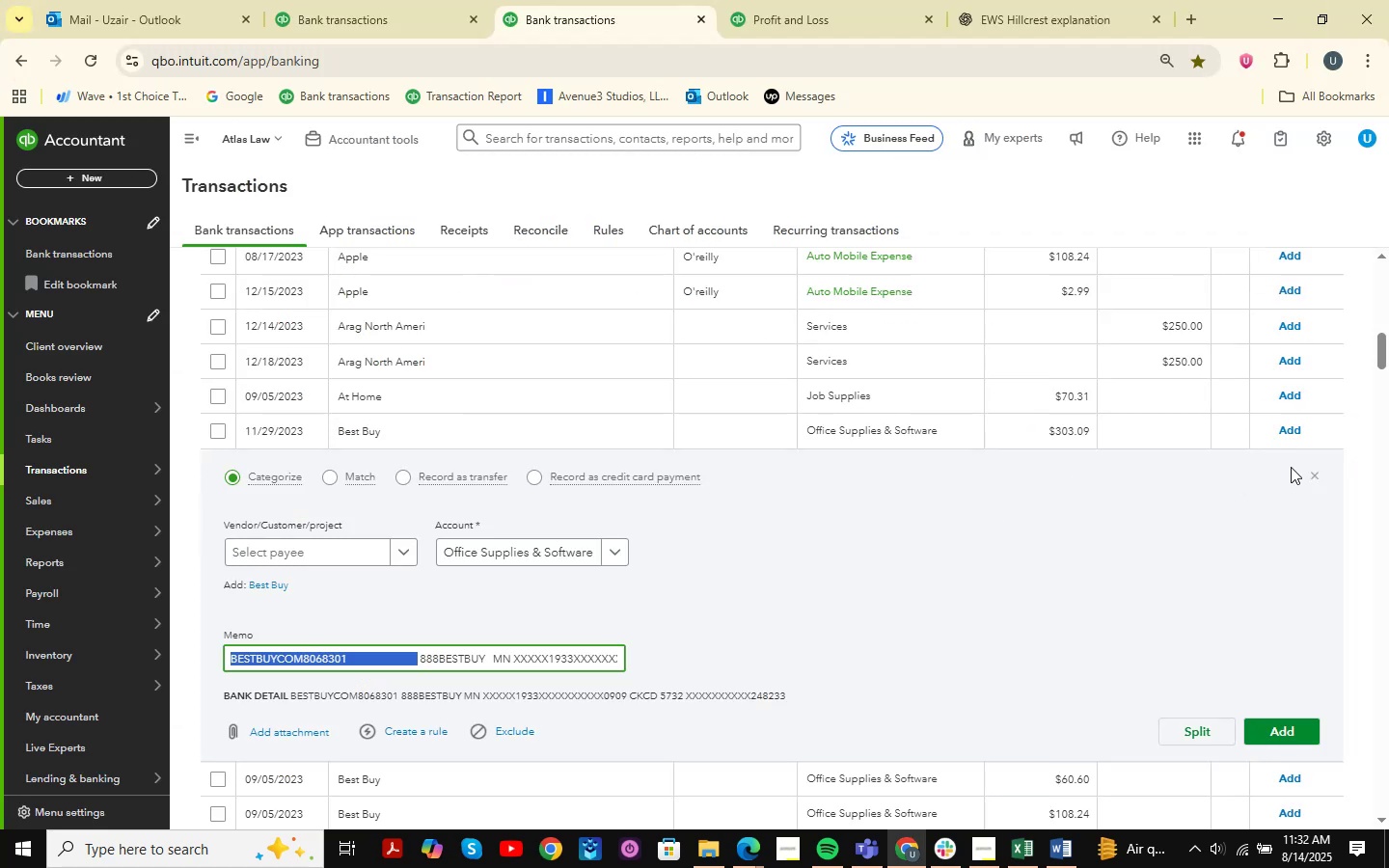 
left_click([1312, 475])
 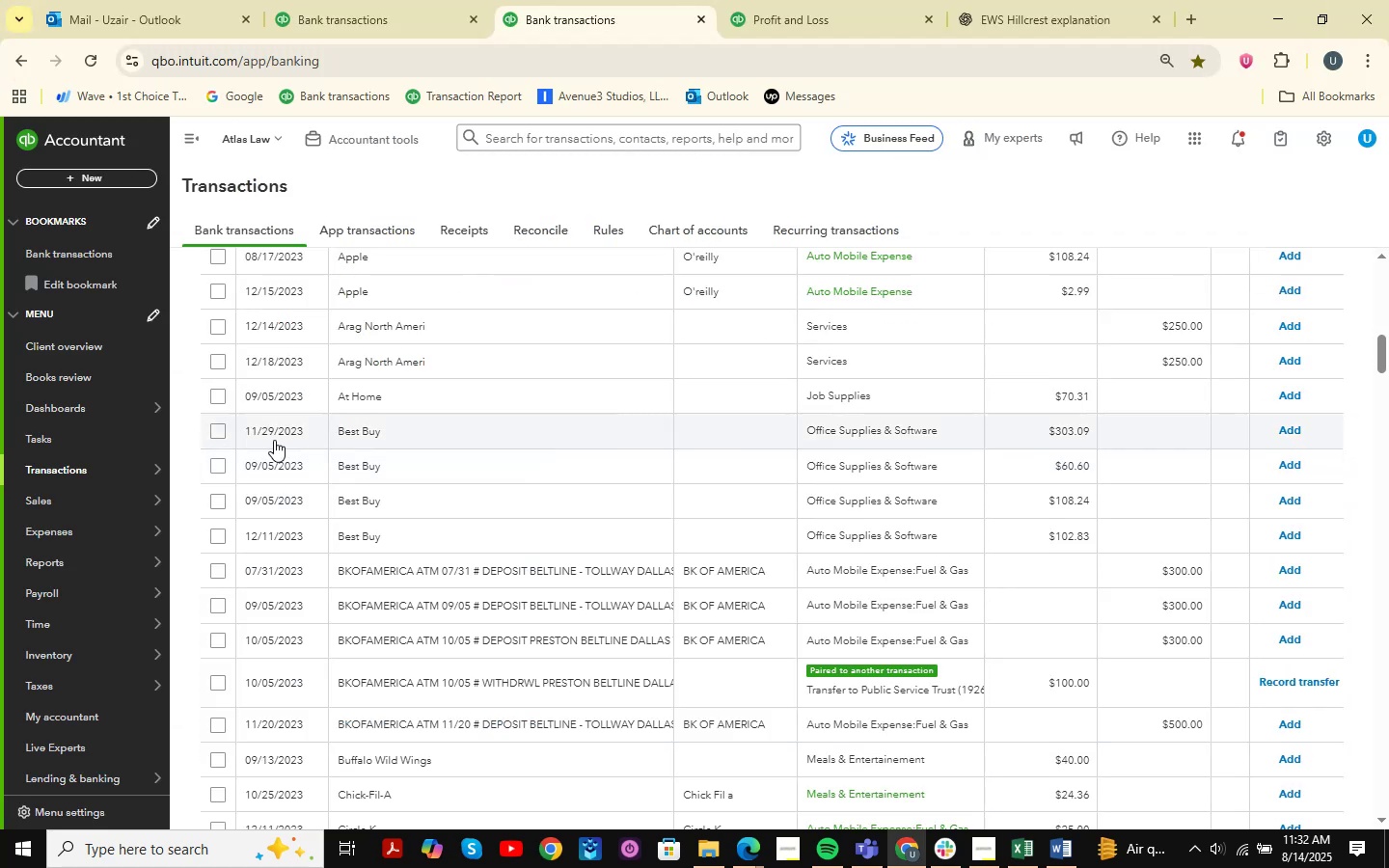 
left_click([212, 431])
 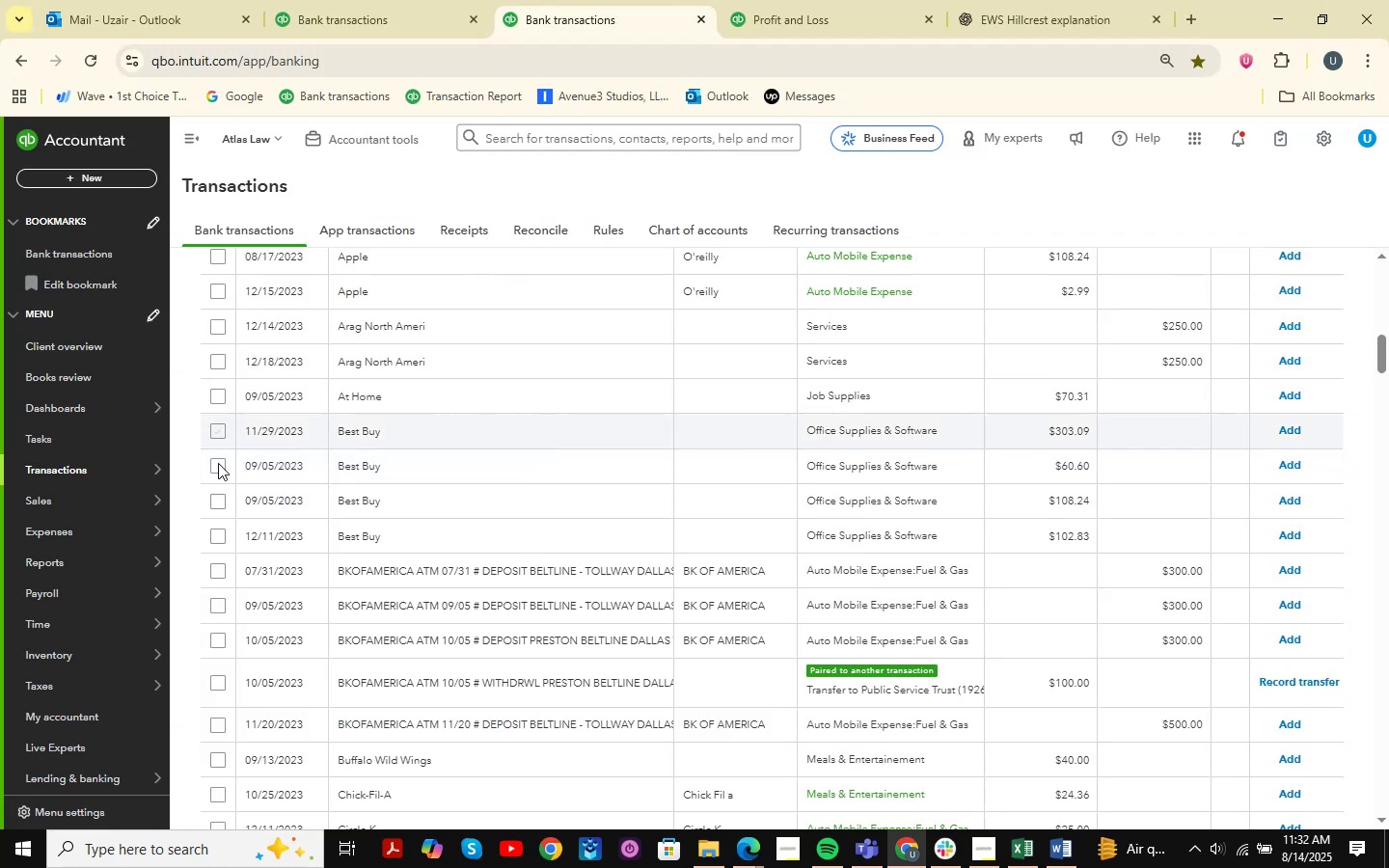 
left_click([219, 464])
 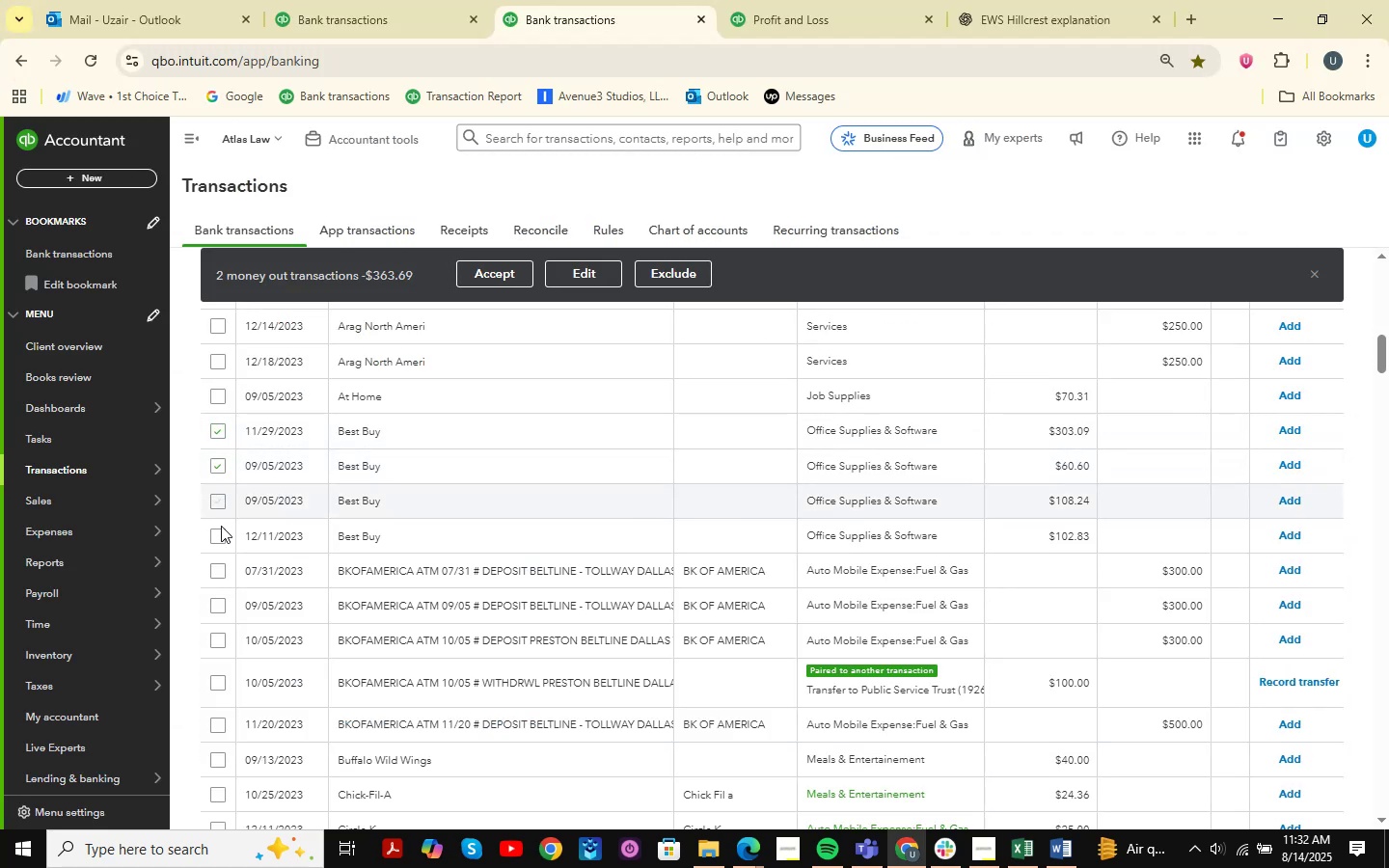 
left_click([222, 538])
 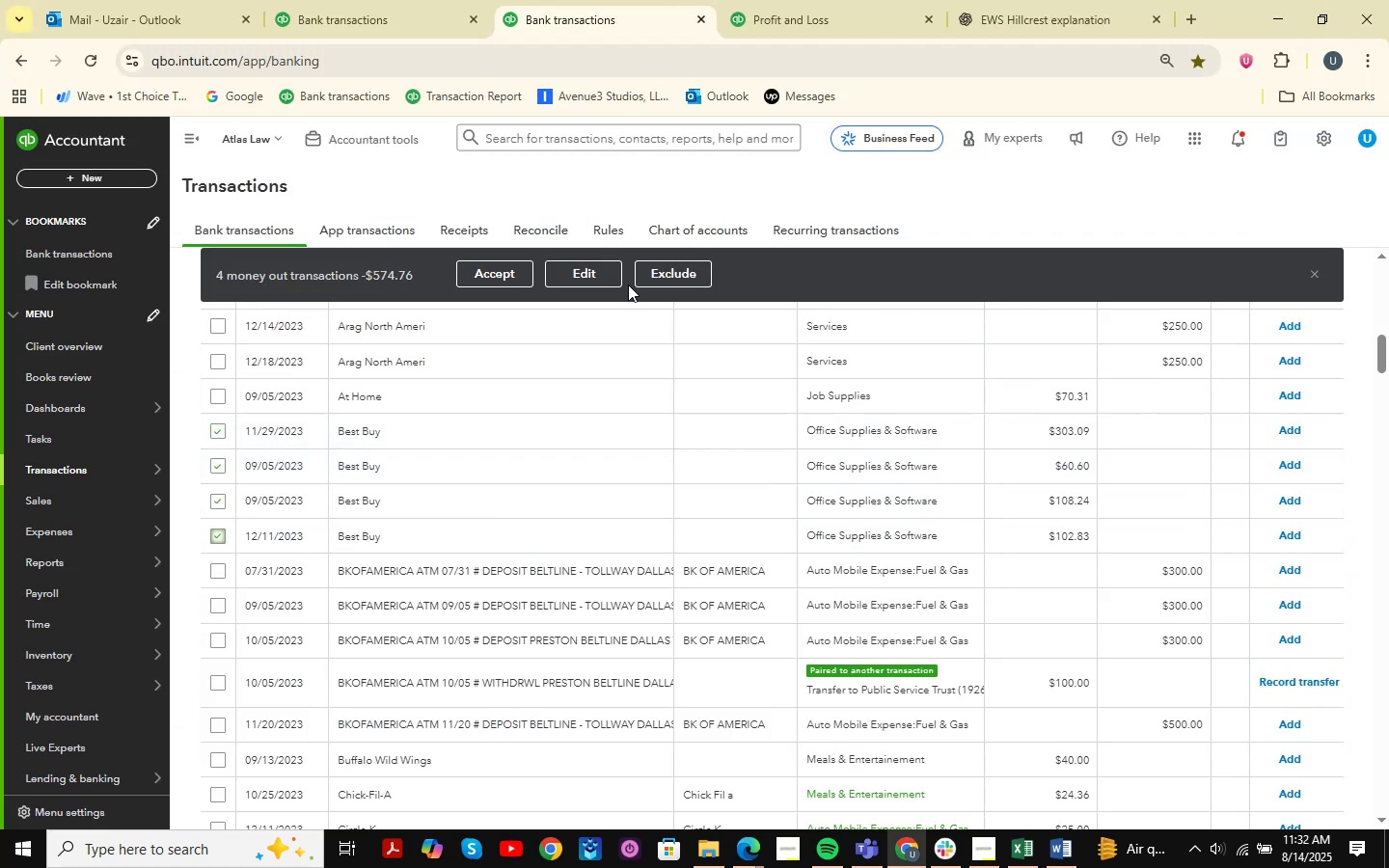 
left_click([600, 278])
 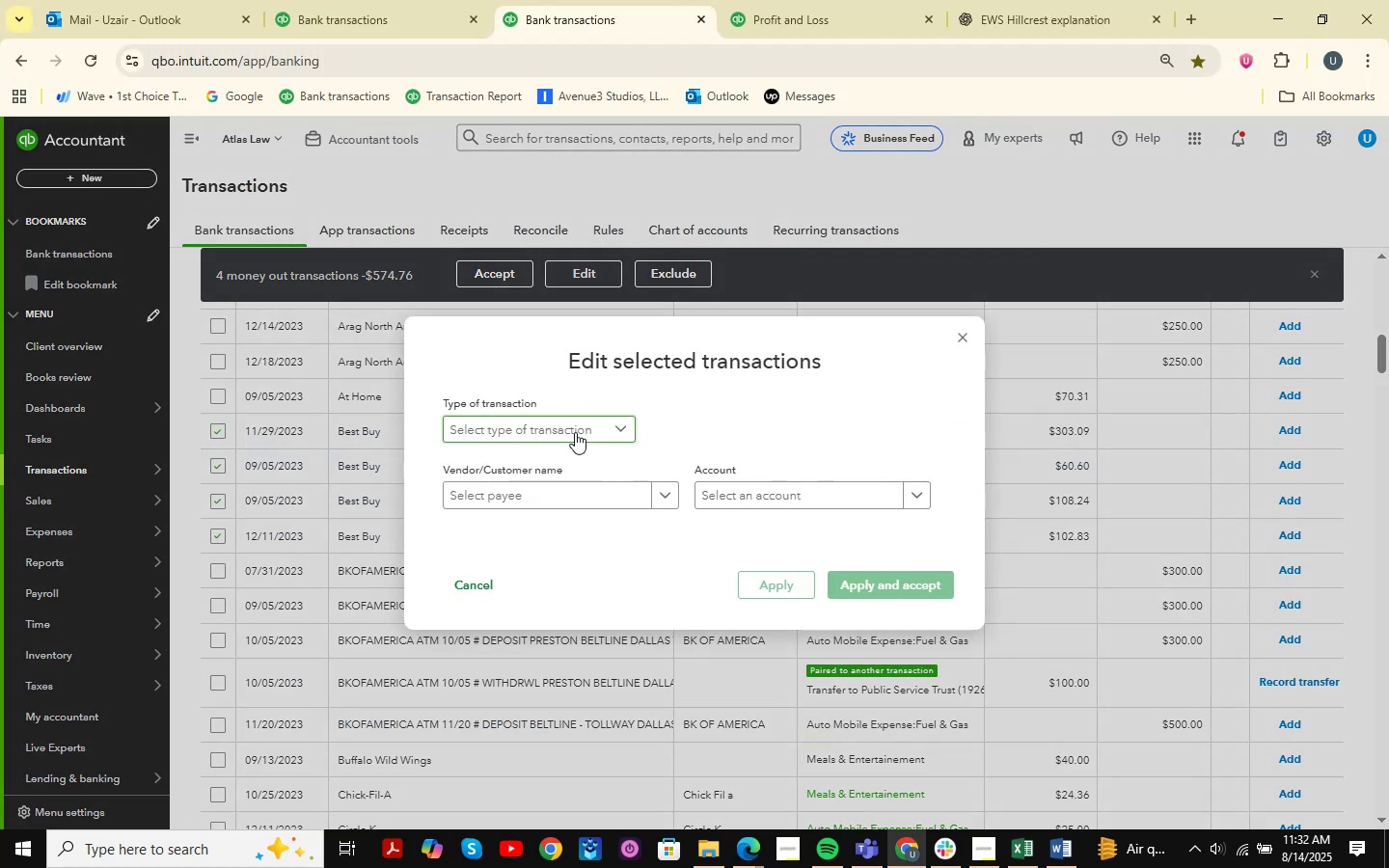 
double_click([527, 448])
 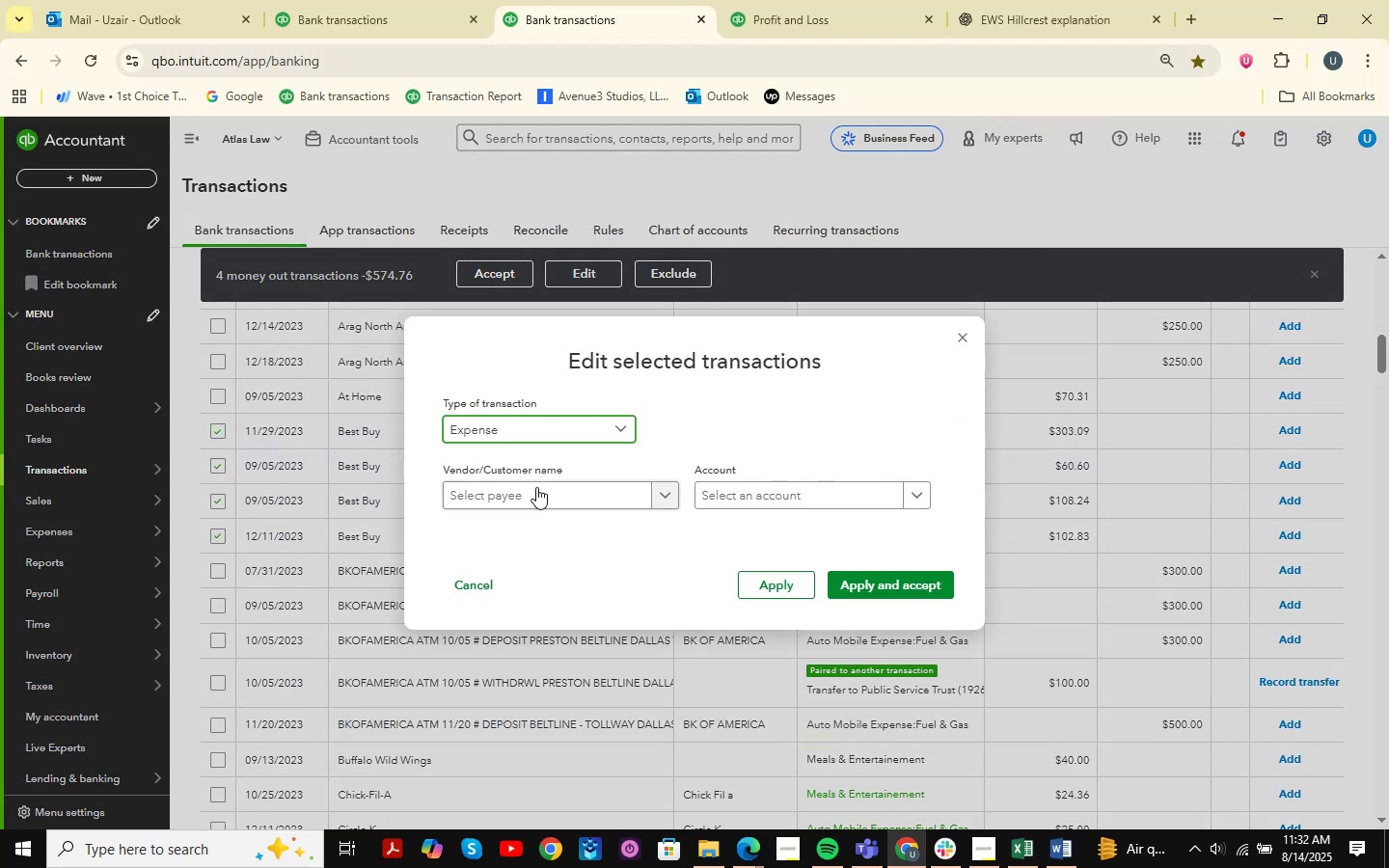 
type(Best Buy )
 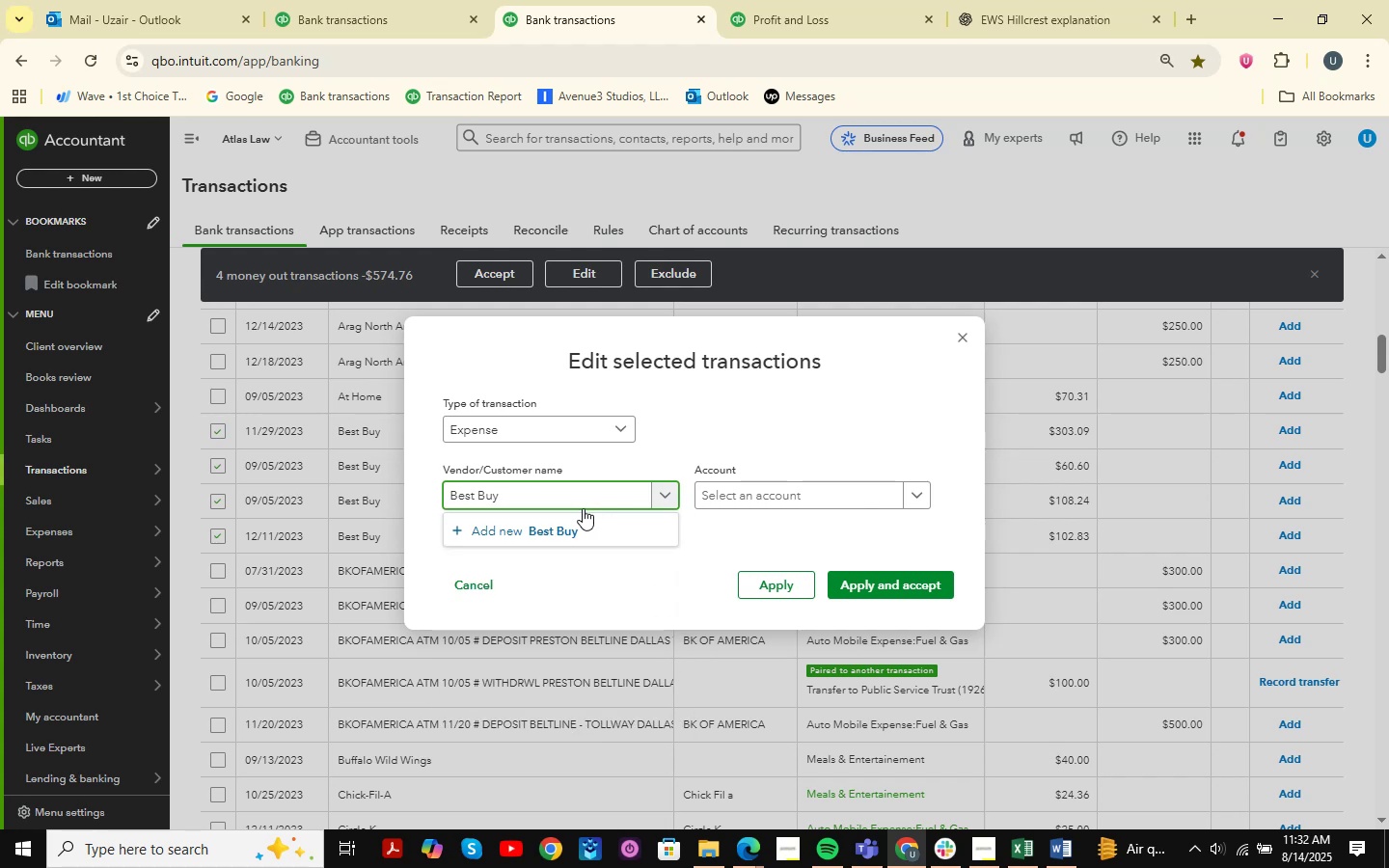 
left_click([539, 537])
 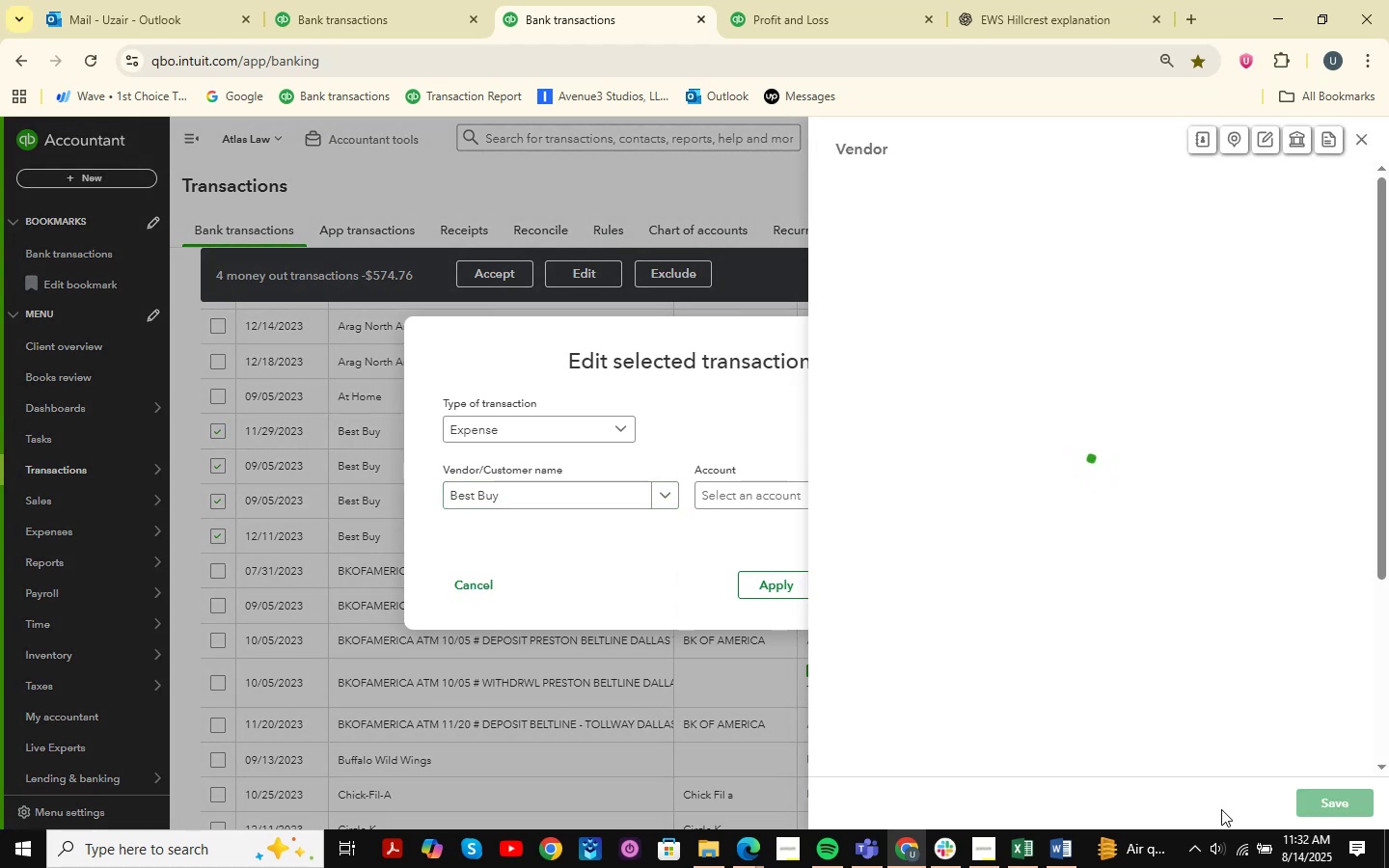 
double_click([1319, 807])
 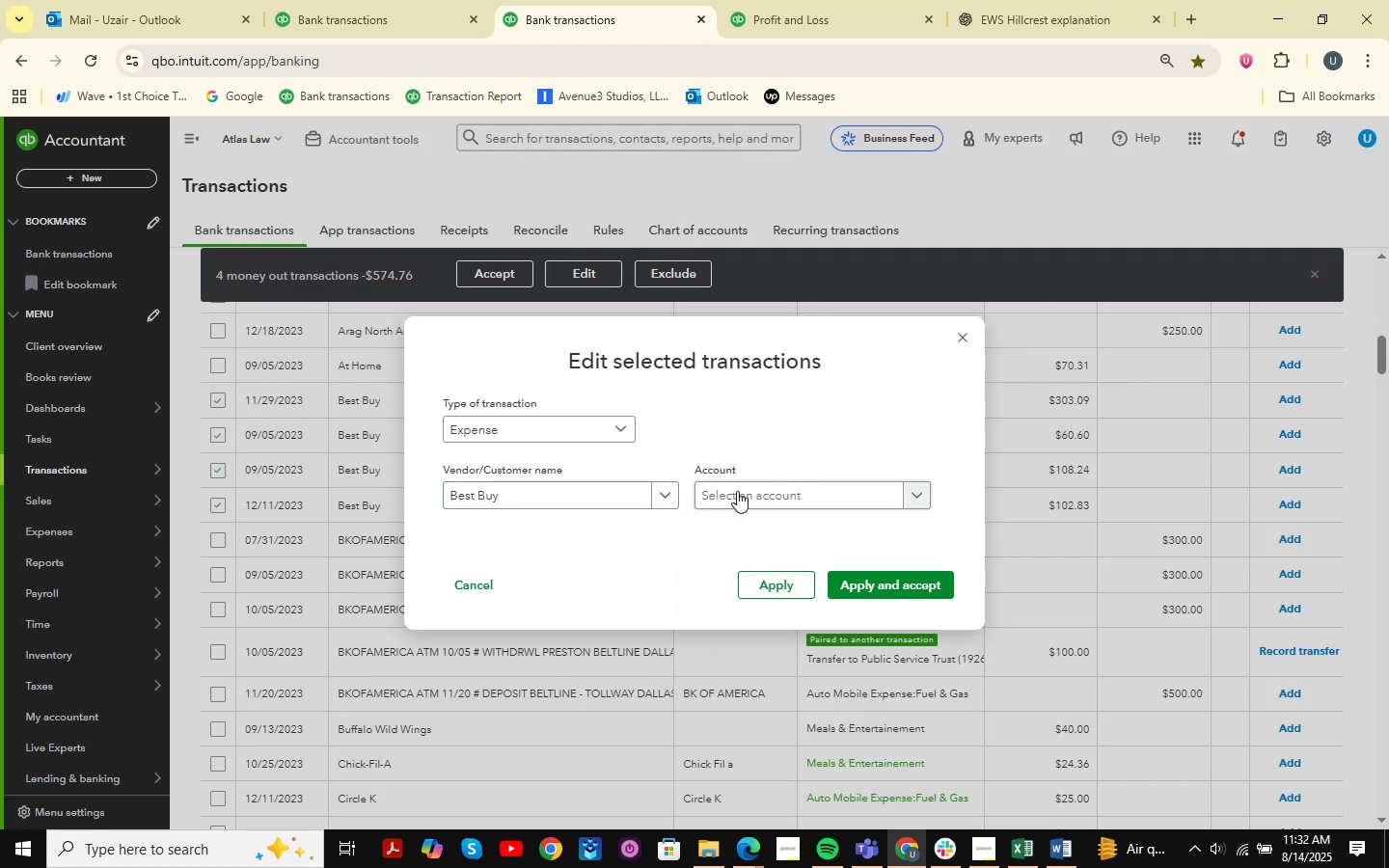 
left_click([750, 491])
 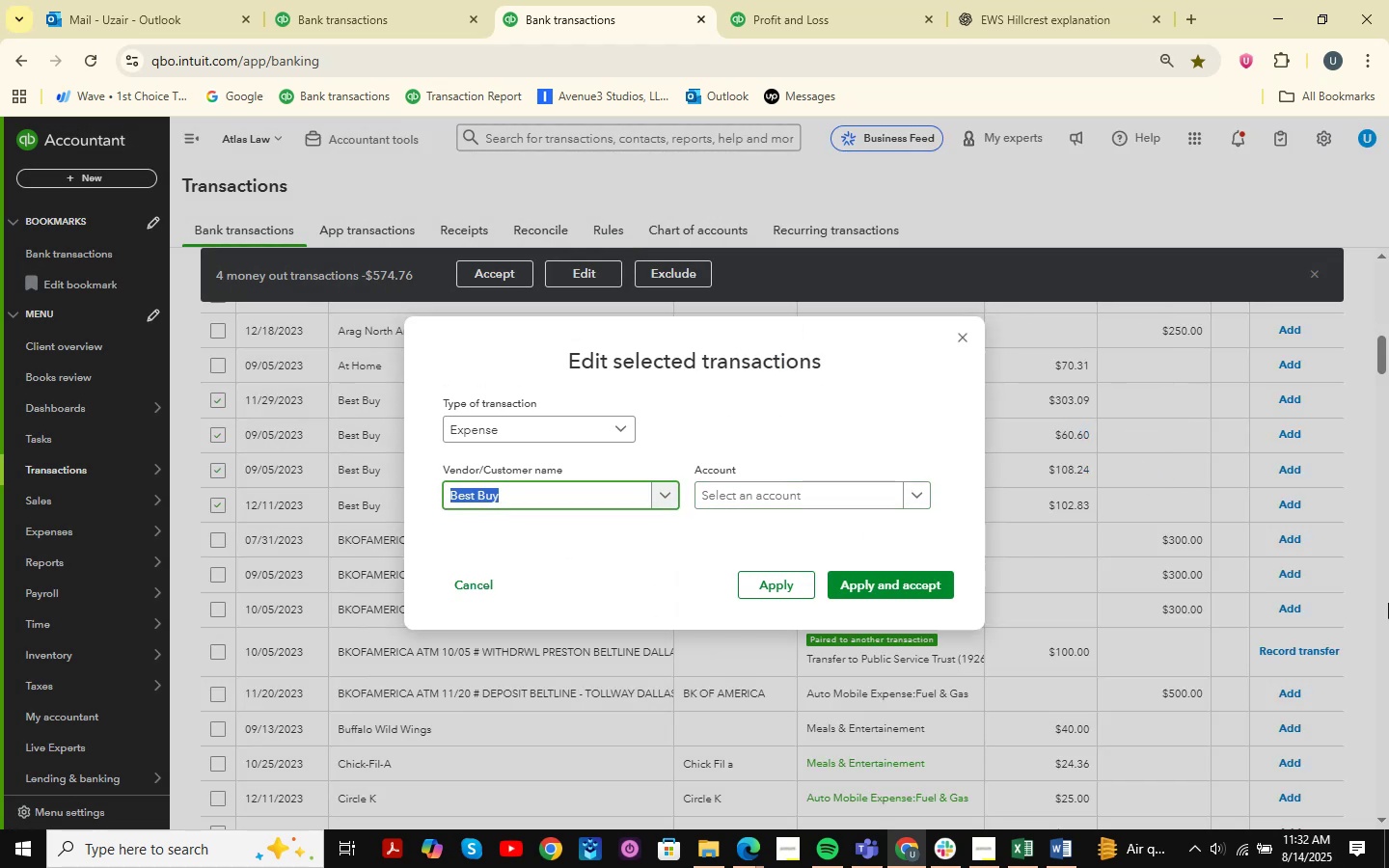 
type(offi)
key(Backspace)
key(Backspace)
key(Backspace)
key(Backspace)
key(Backspace)
type(best)
 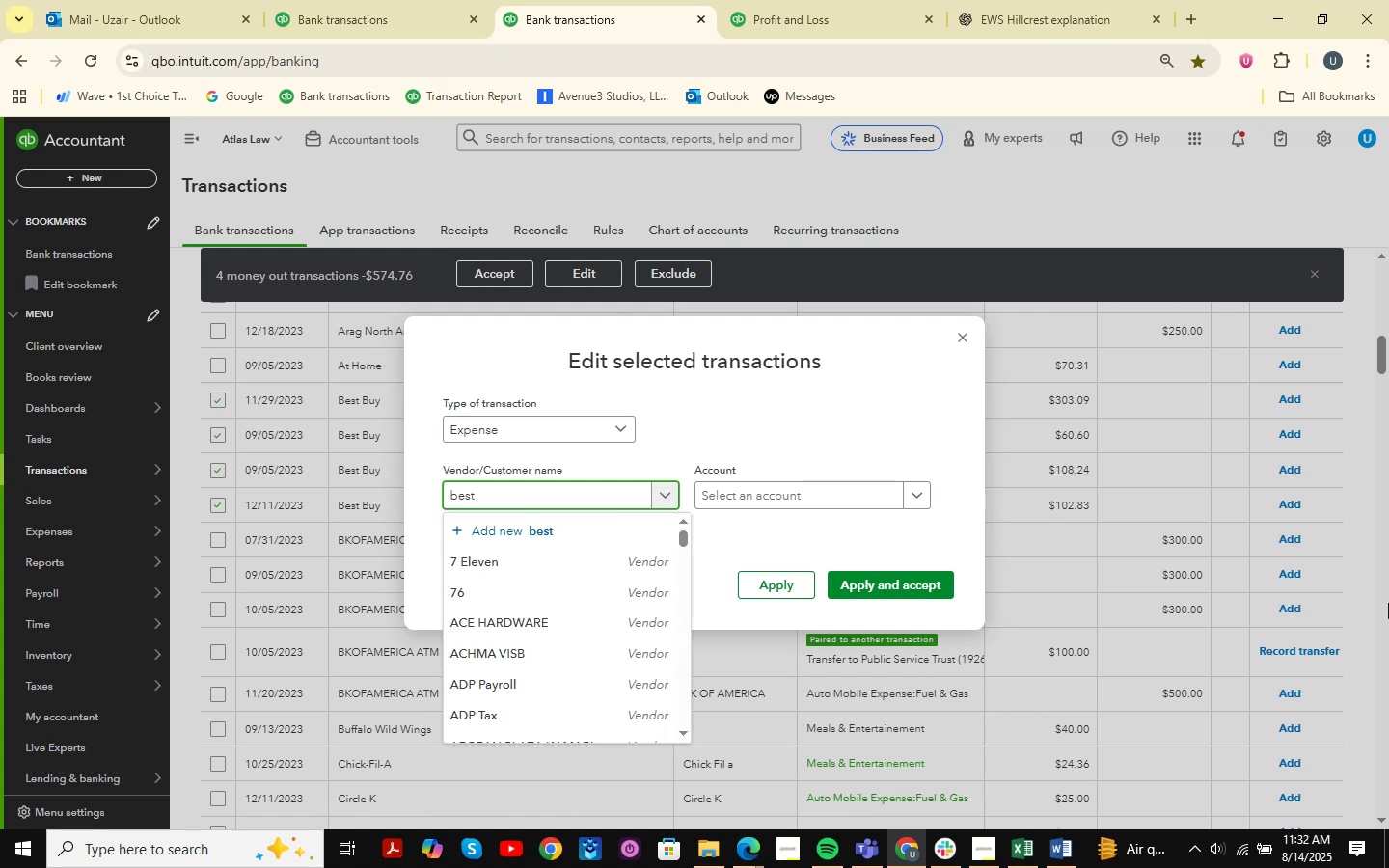 
key(ArrowDown)
 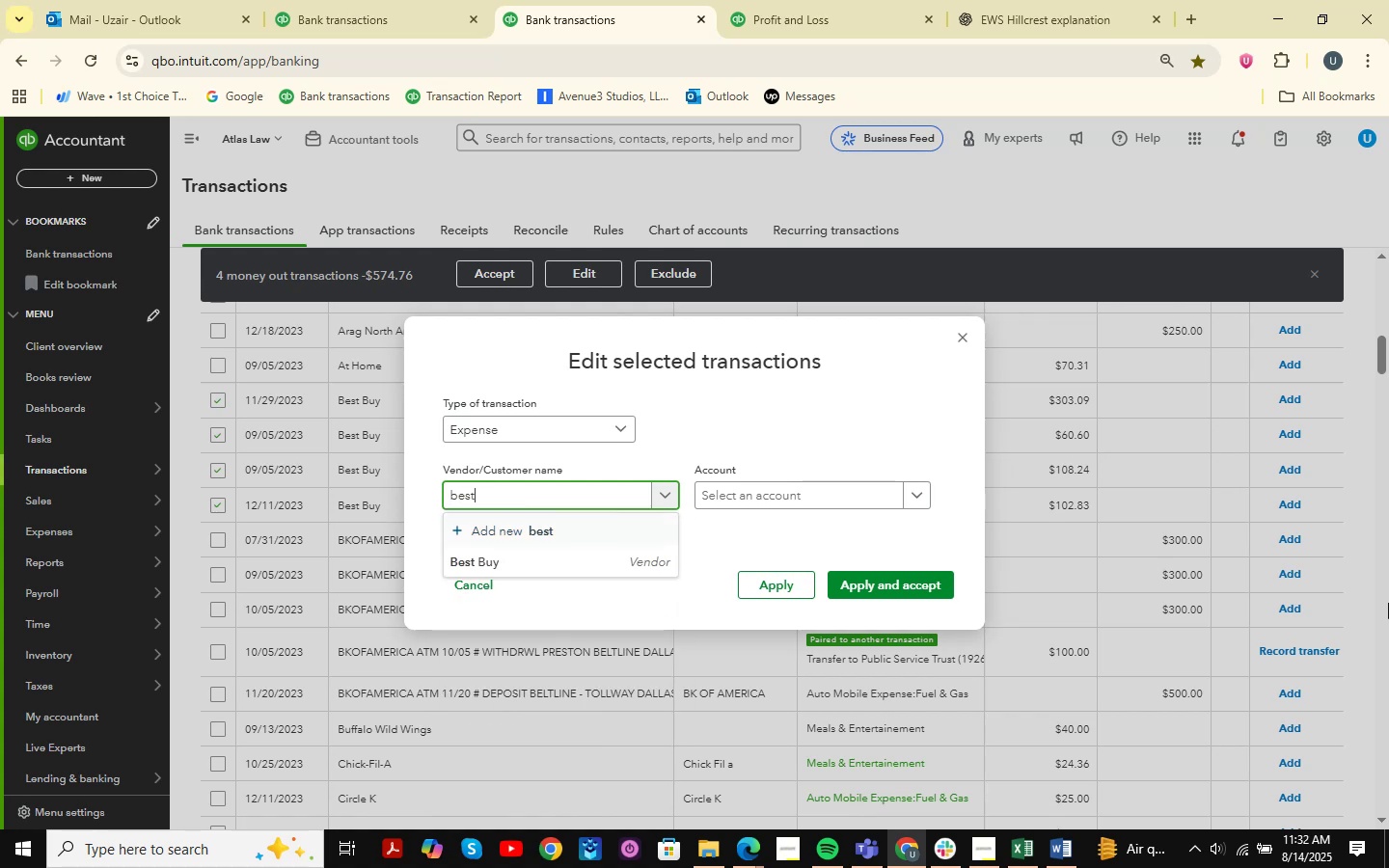 
key(ArrowDown)
 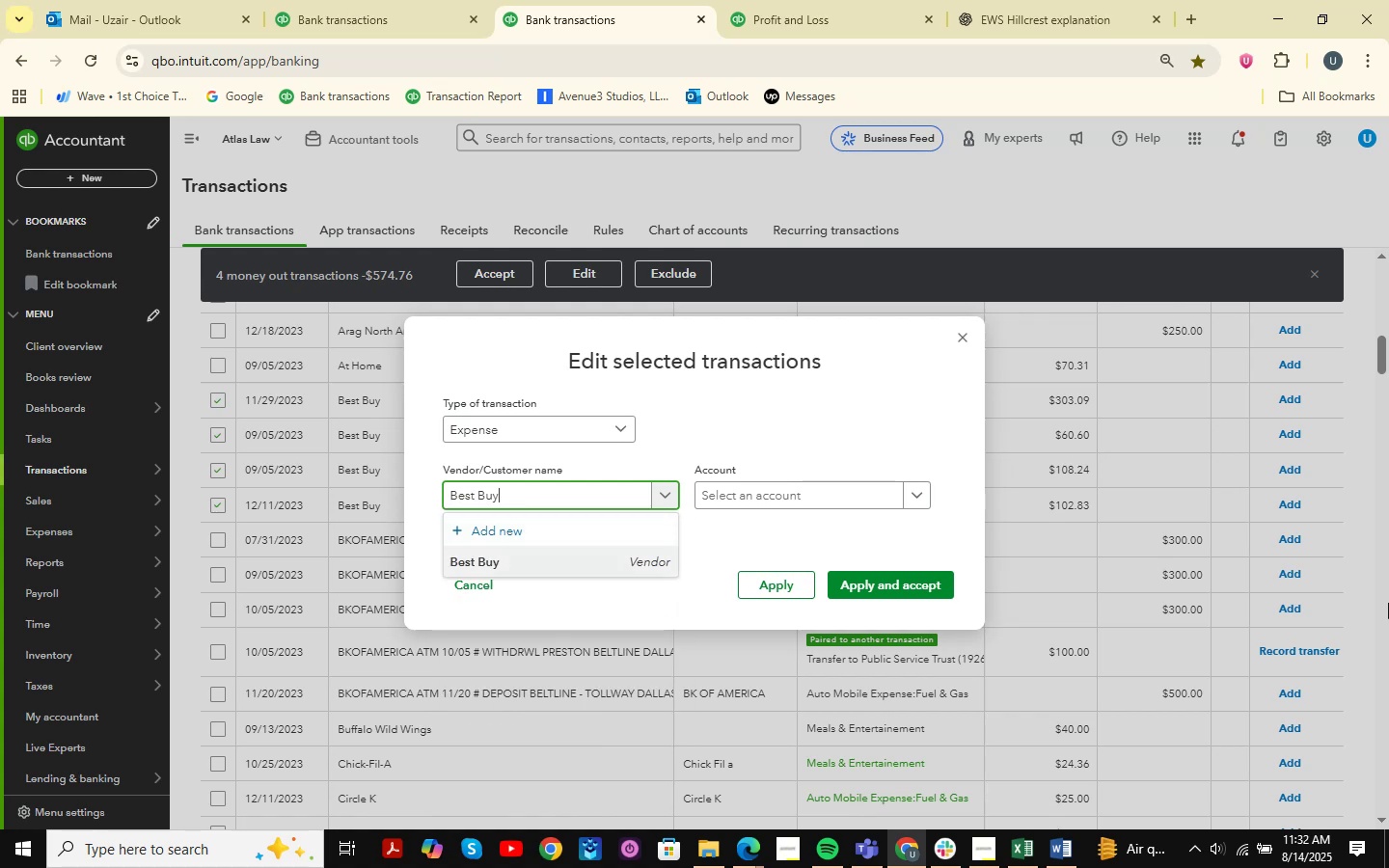 
key(Enter)
 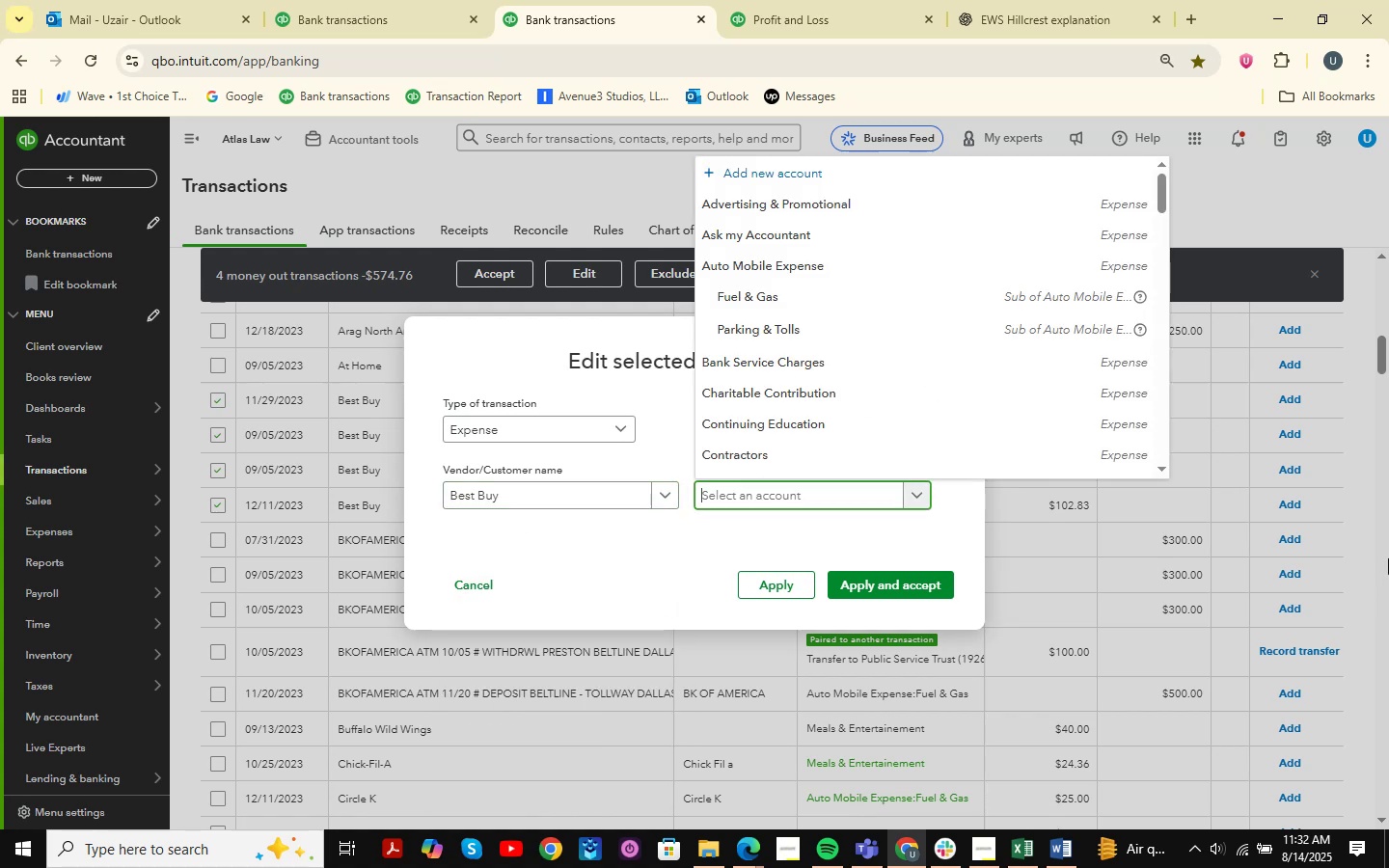 
type(office )
 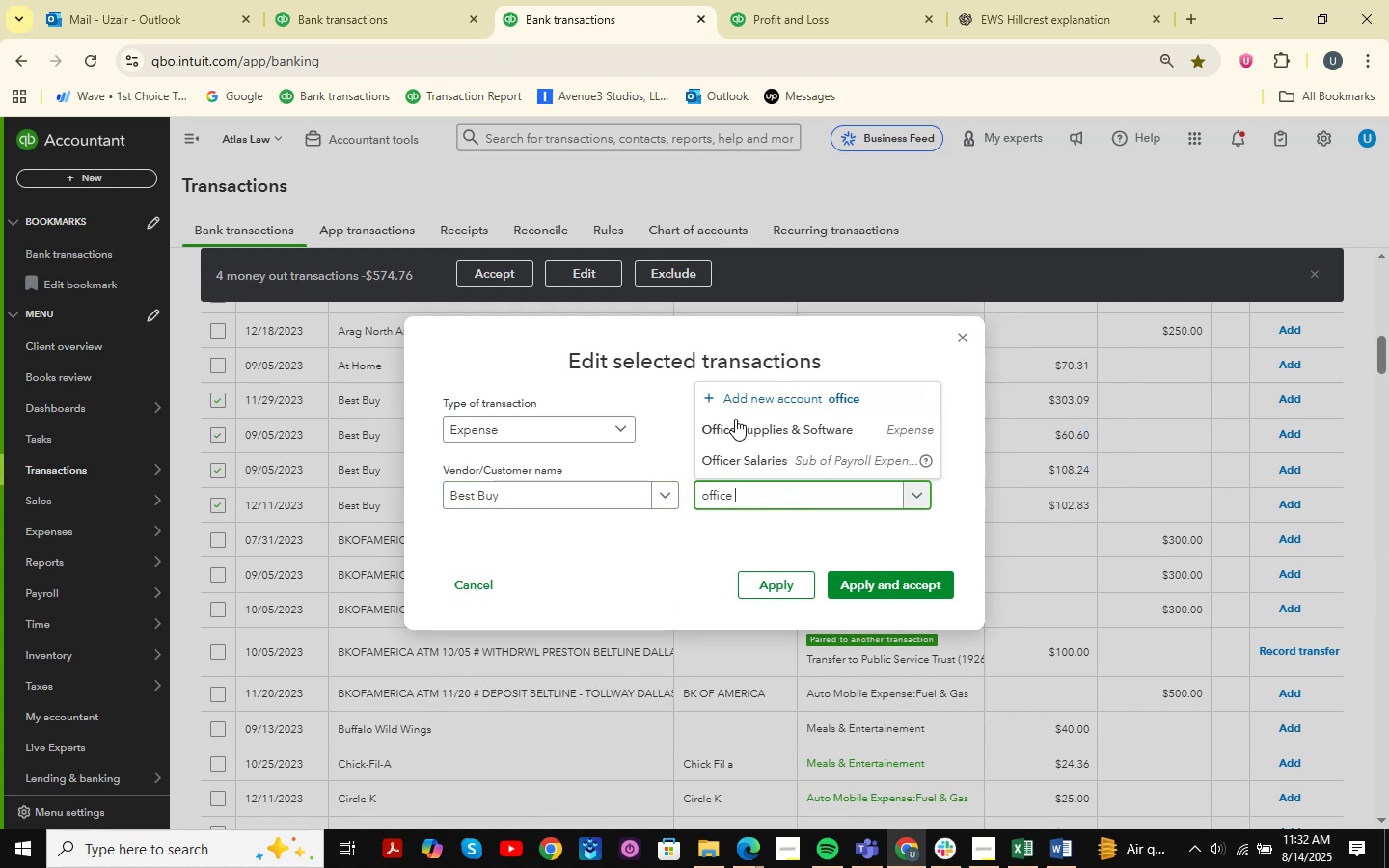 
left_click([762, 432])
 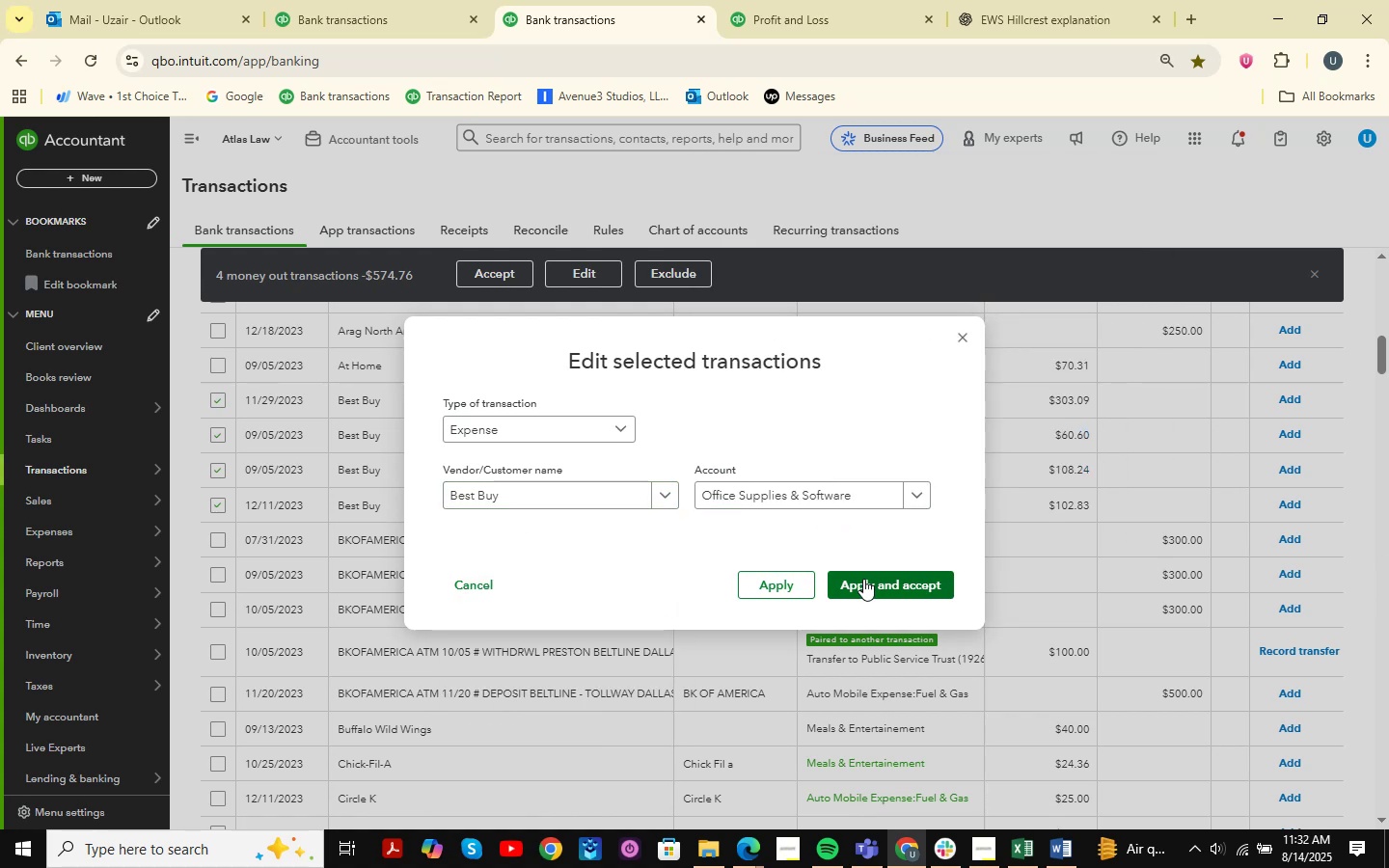 
double_click([863, 580])
 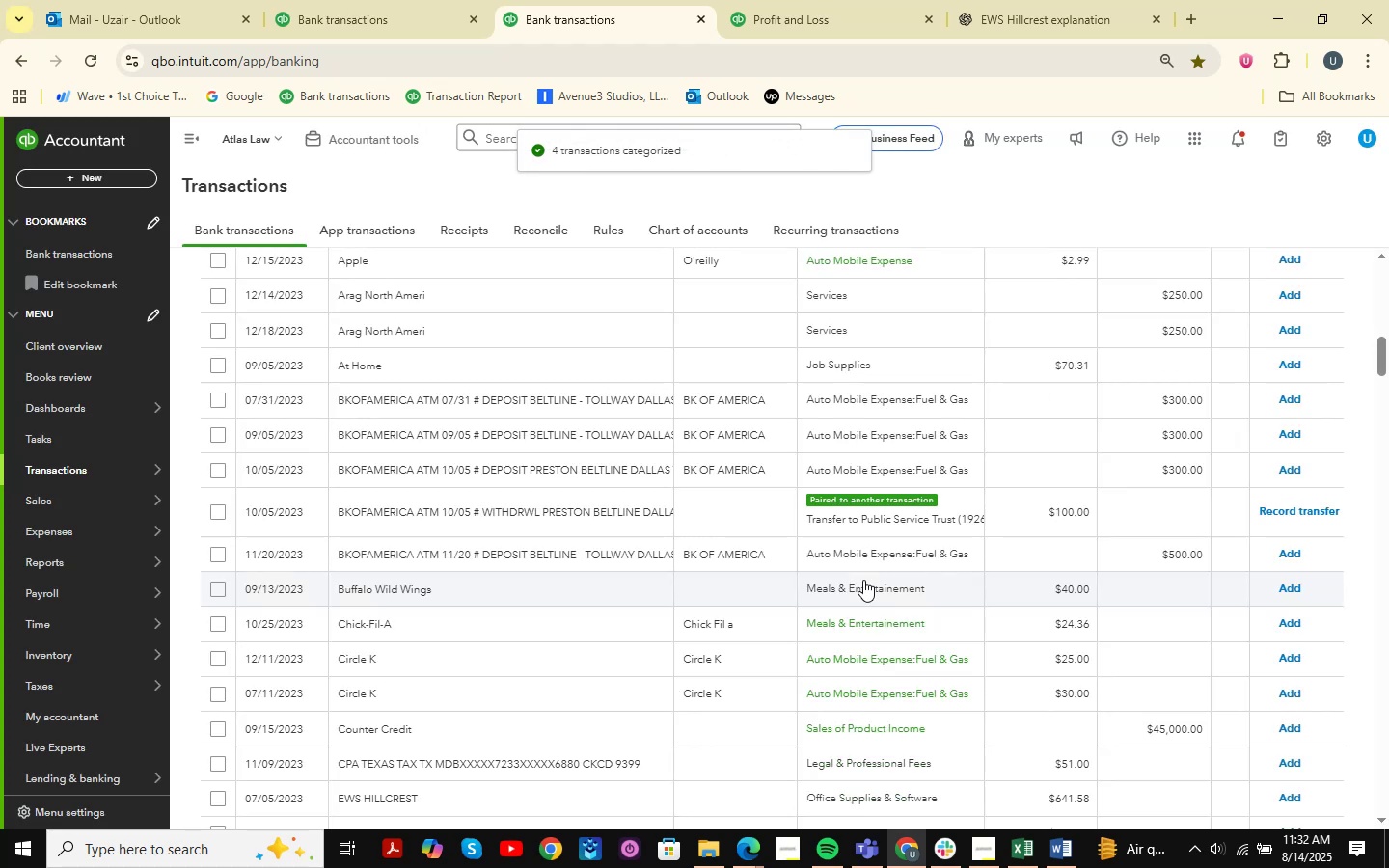 
wait(6.46)
 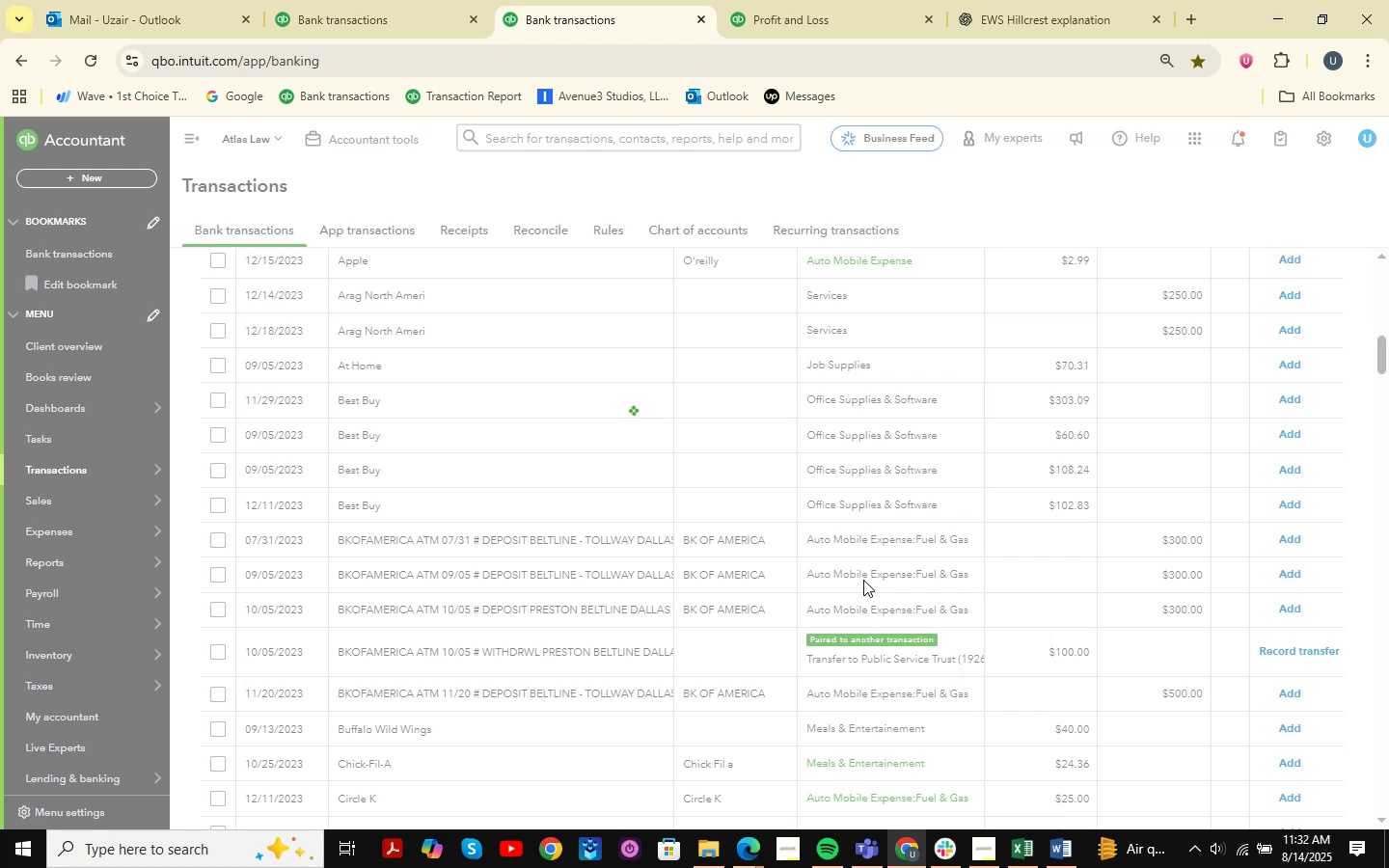 
double_click([690, 784])
 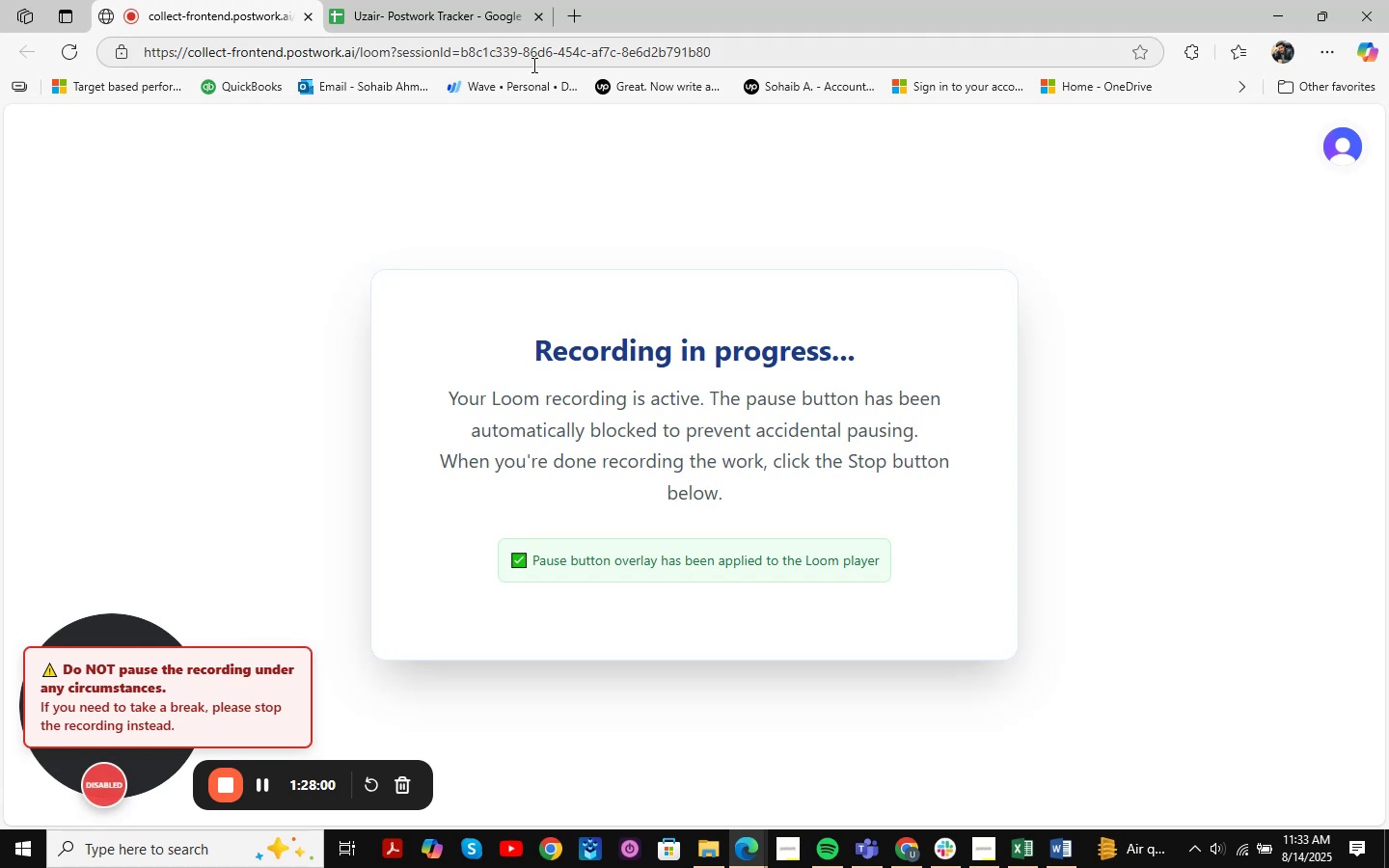 
wait(6.2)
 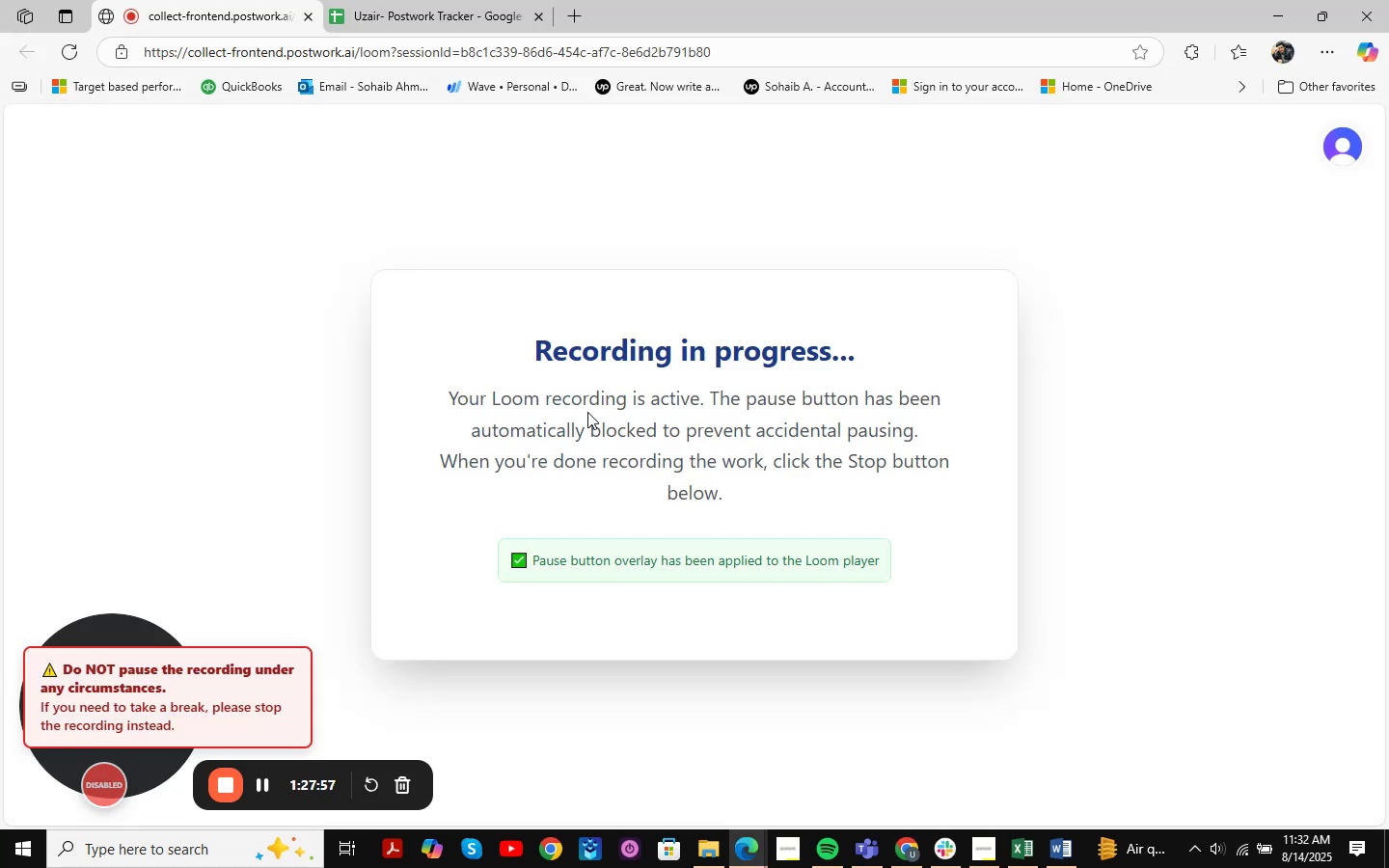 
left_click([1262, 15])
 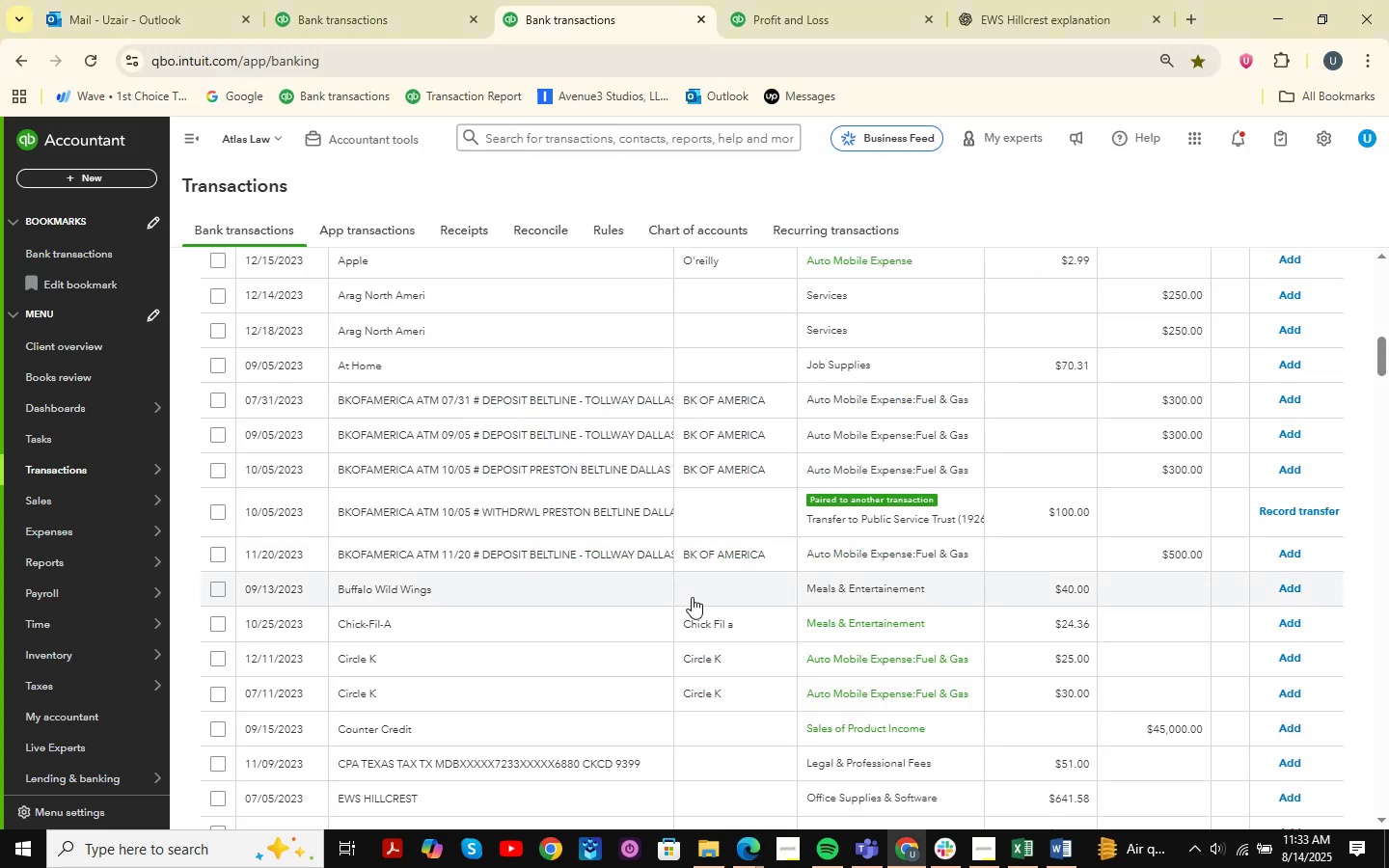 
scroll: coordinate [576, 451], scroll_direction: down, amount: 5.0
 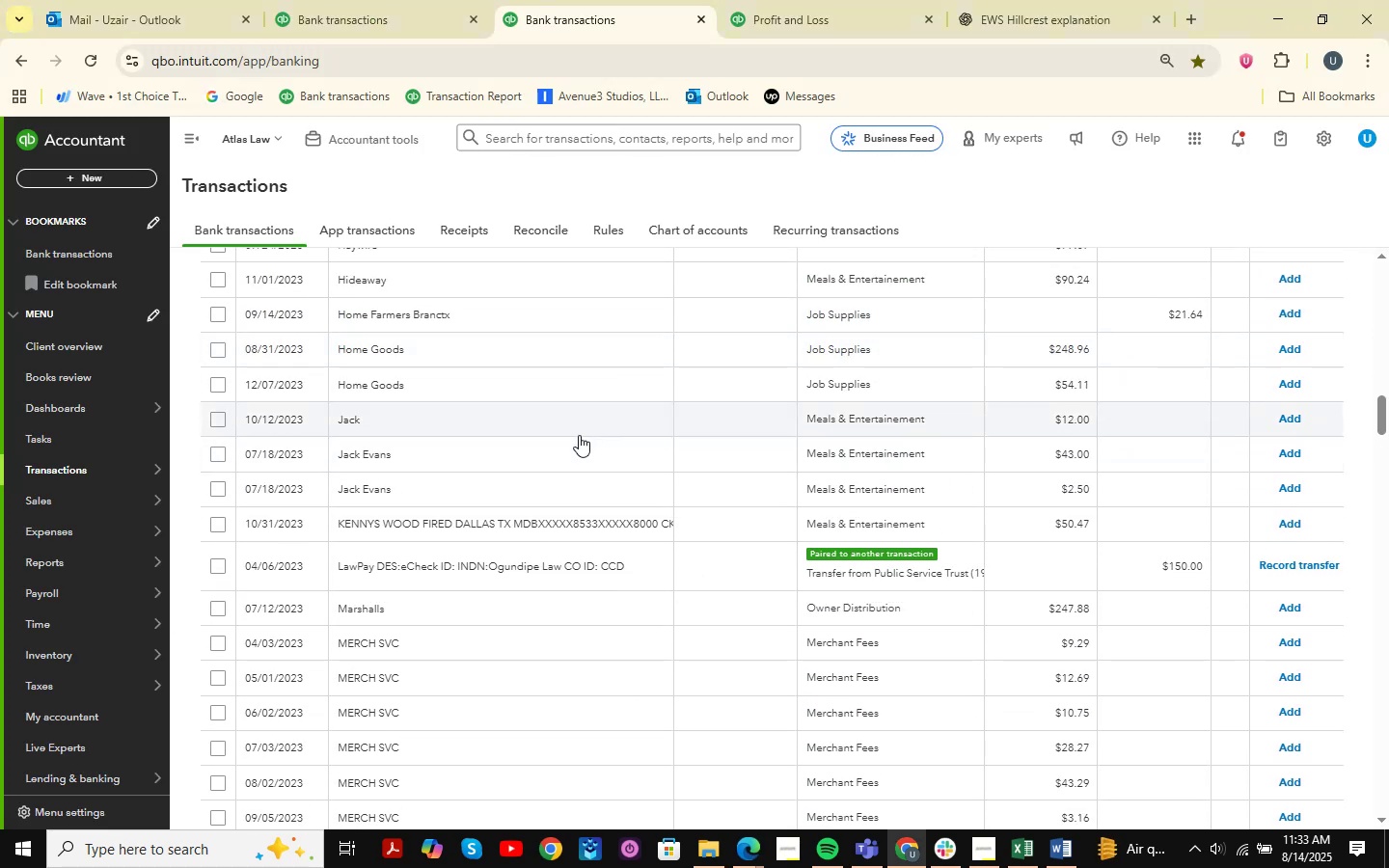 
wait(5.77)
 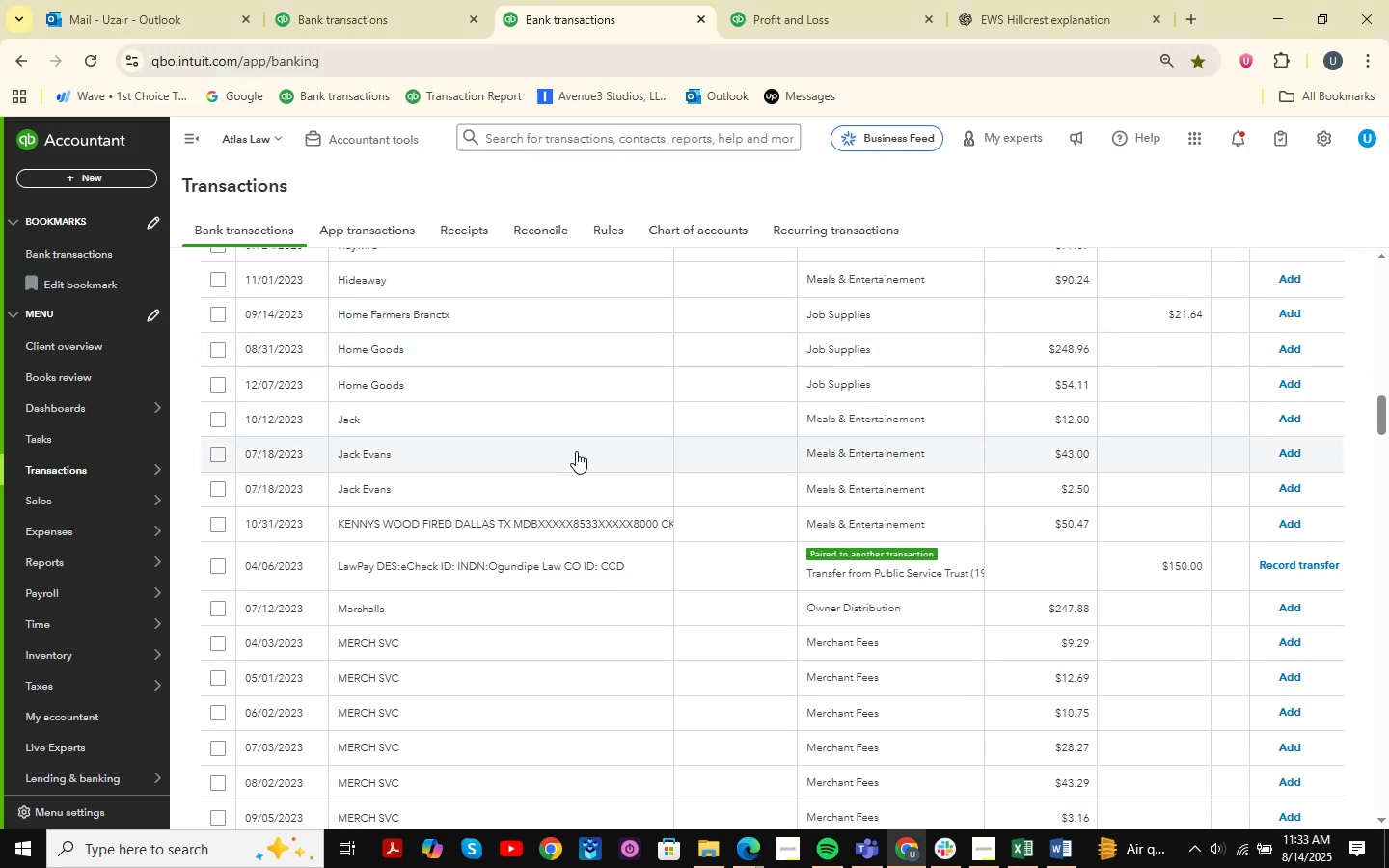 
left_click([212, 343])
 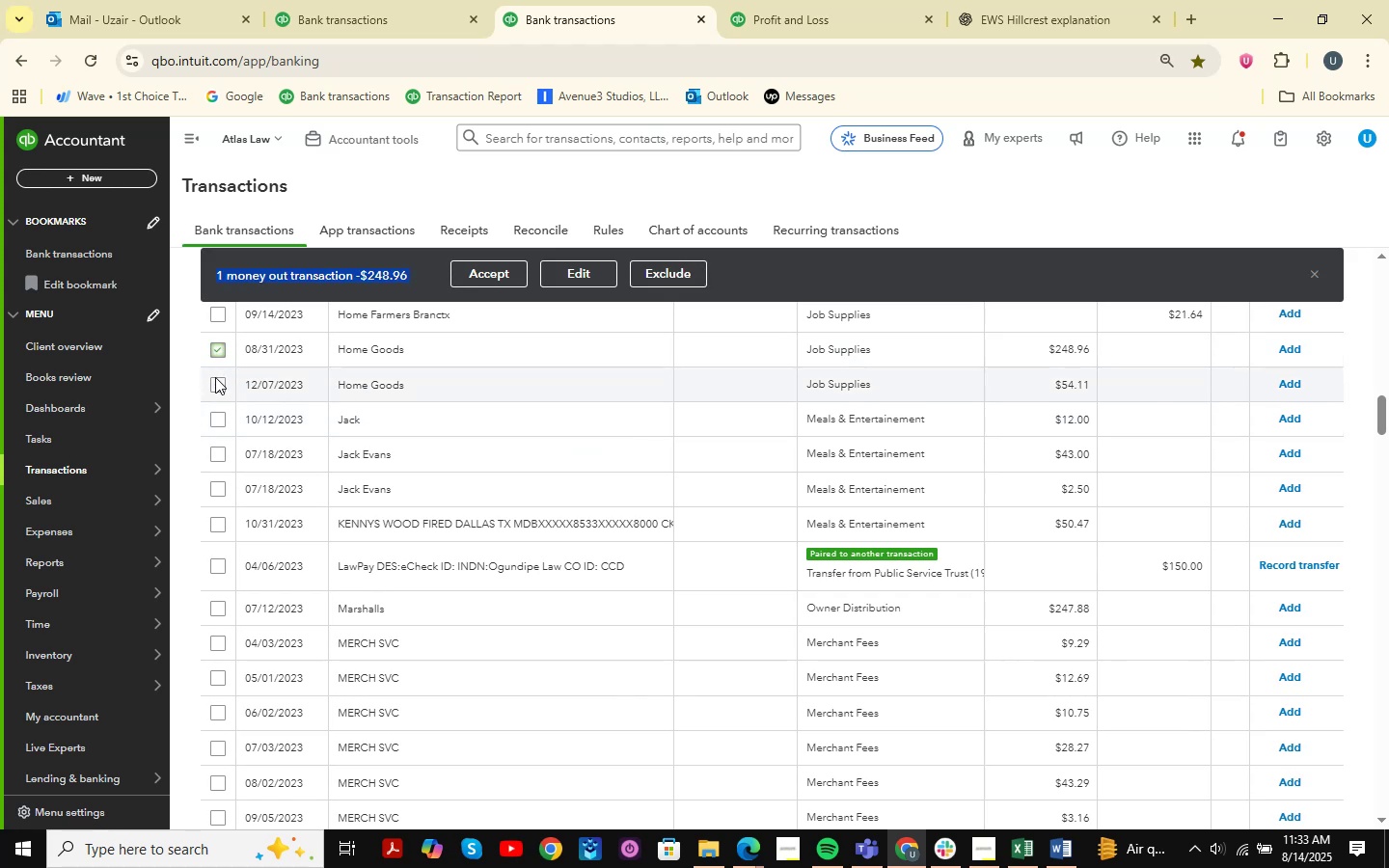 
left_click([215, 379])
 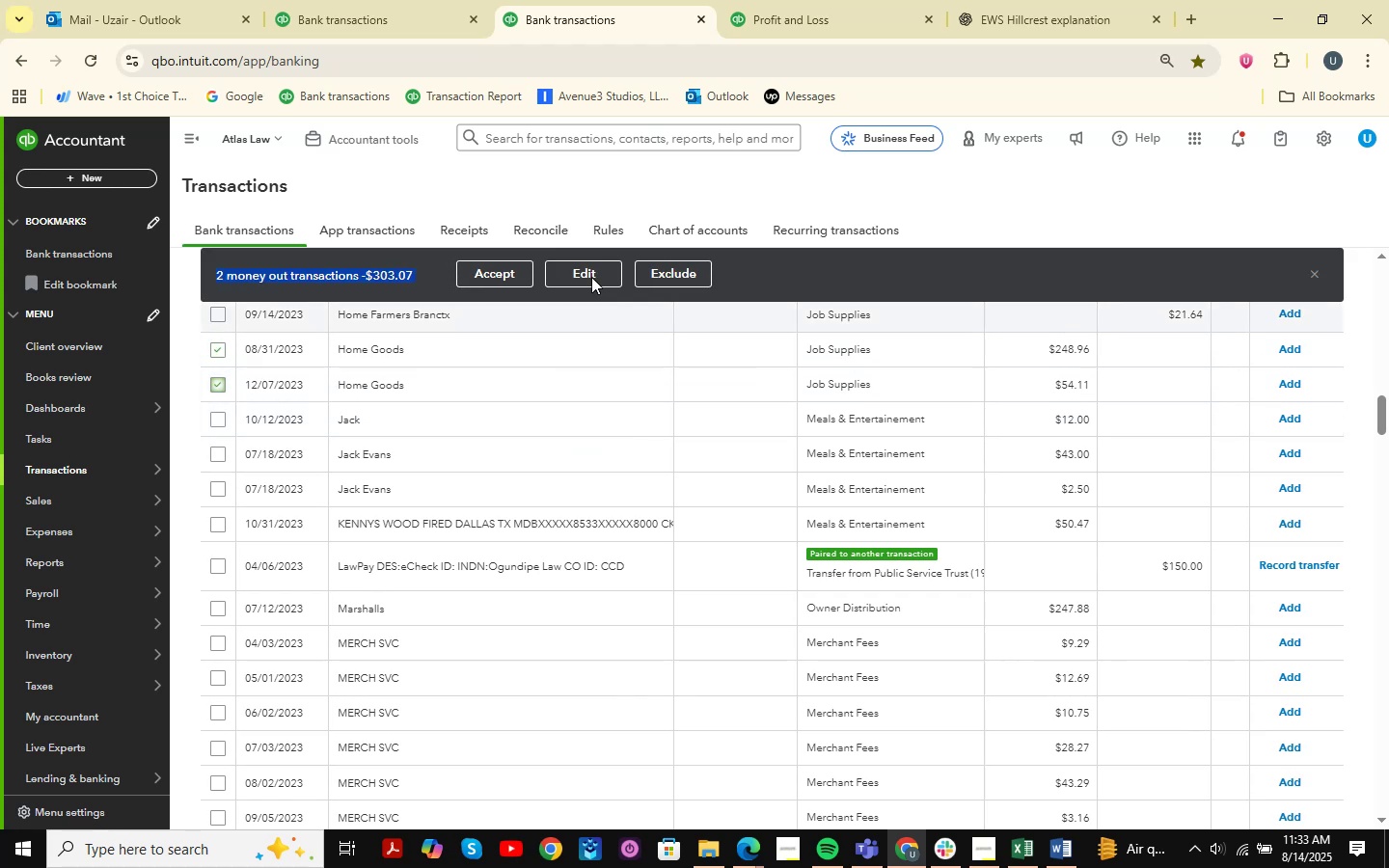 
left_click([606, 260])
 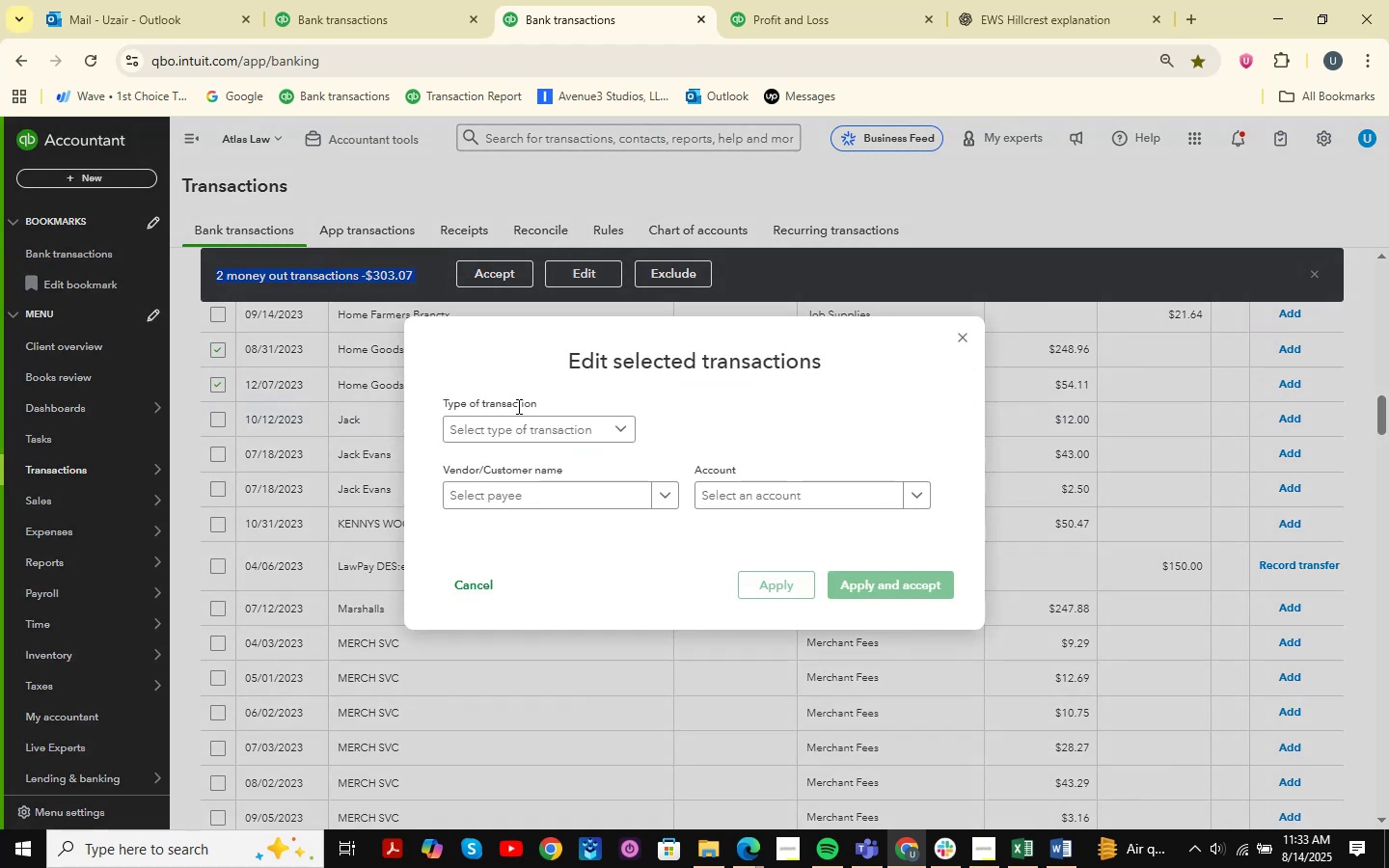 
double_click([516, 420])
 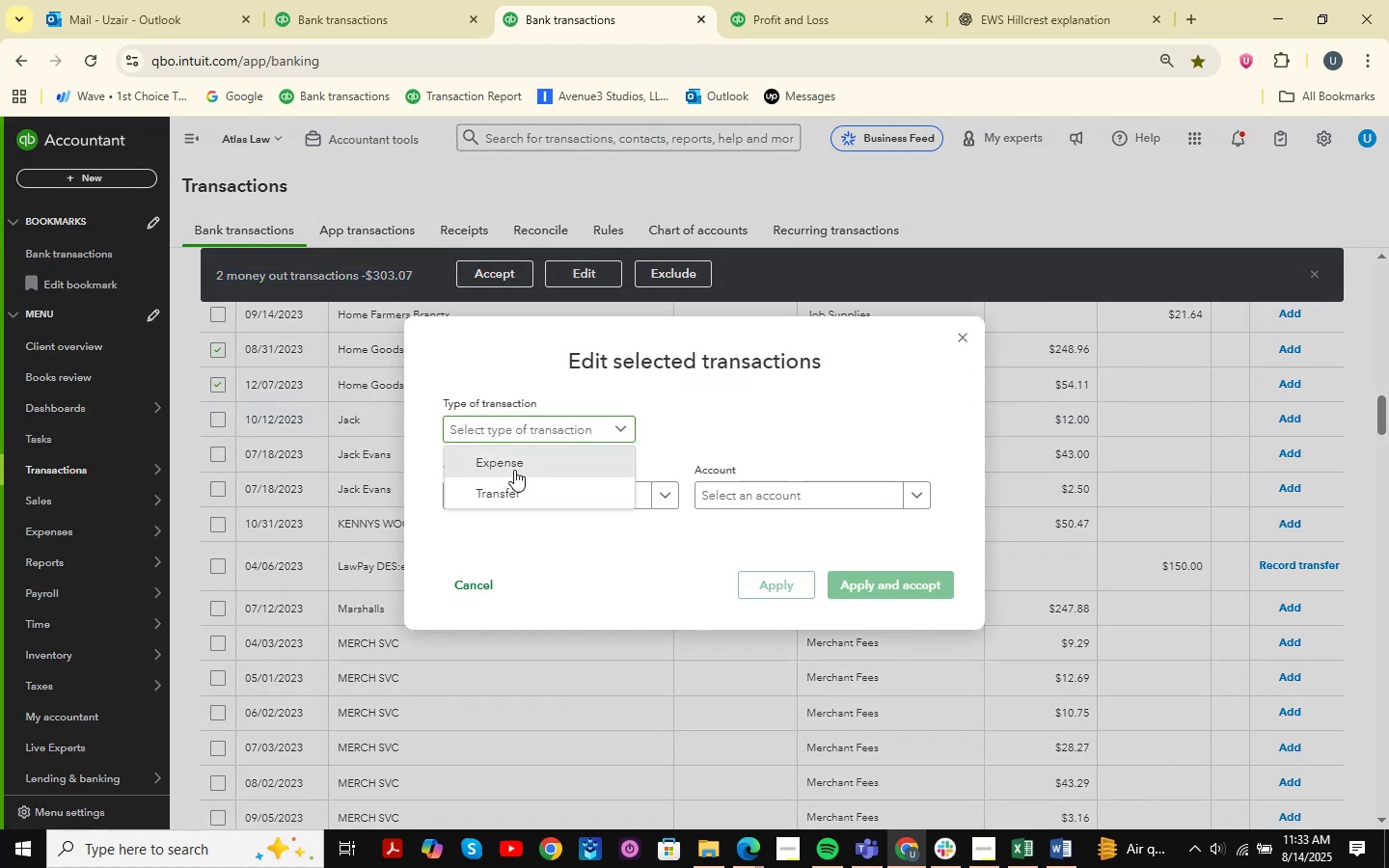 
double_click([555, 489])
 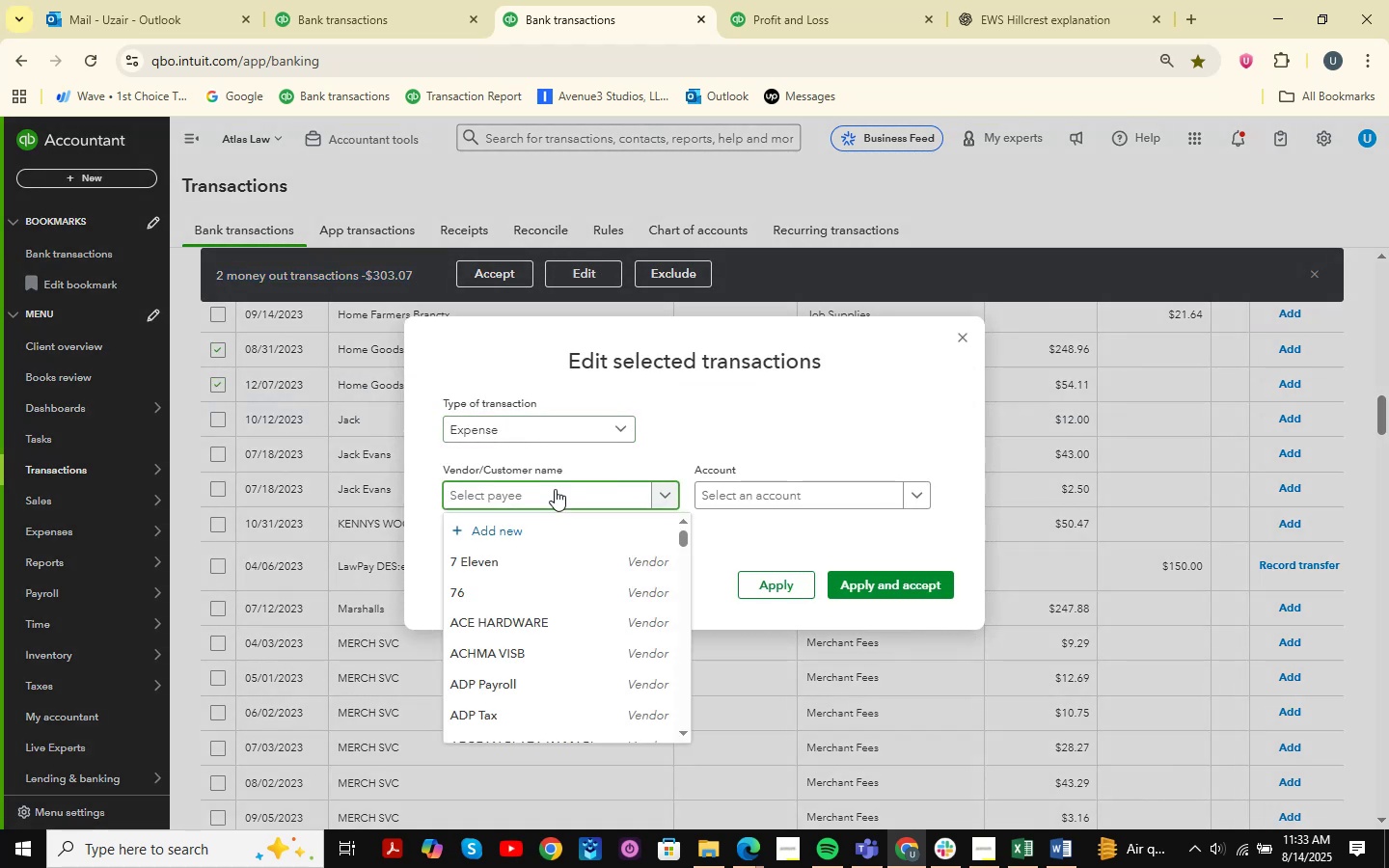 
type(home)
 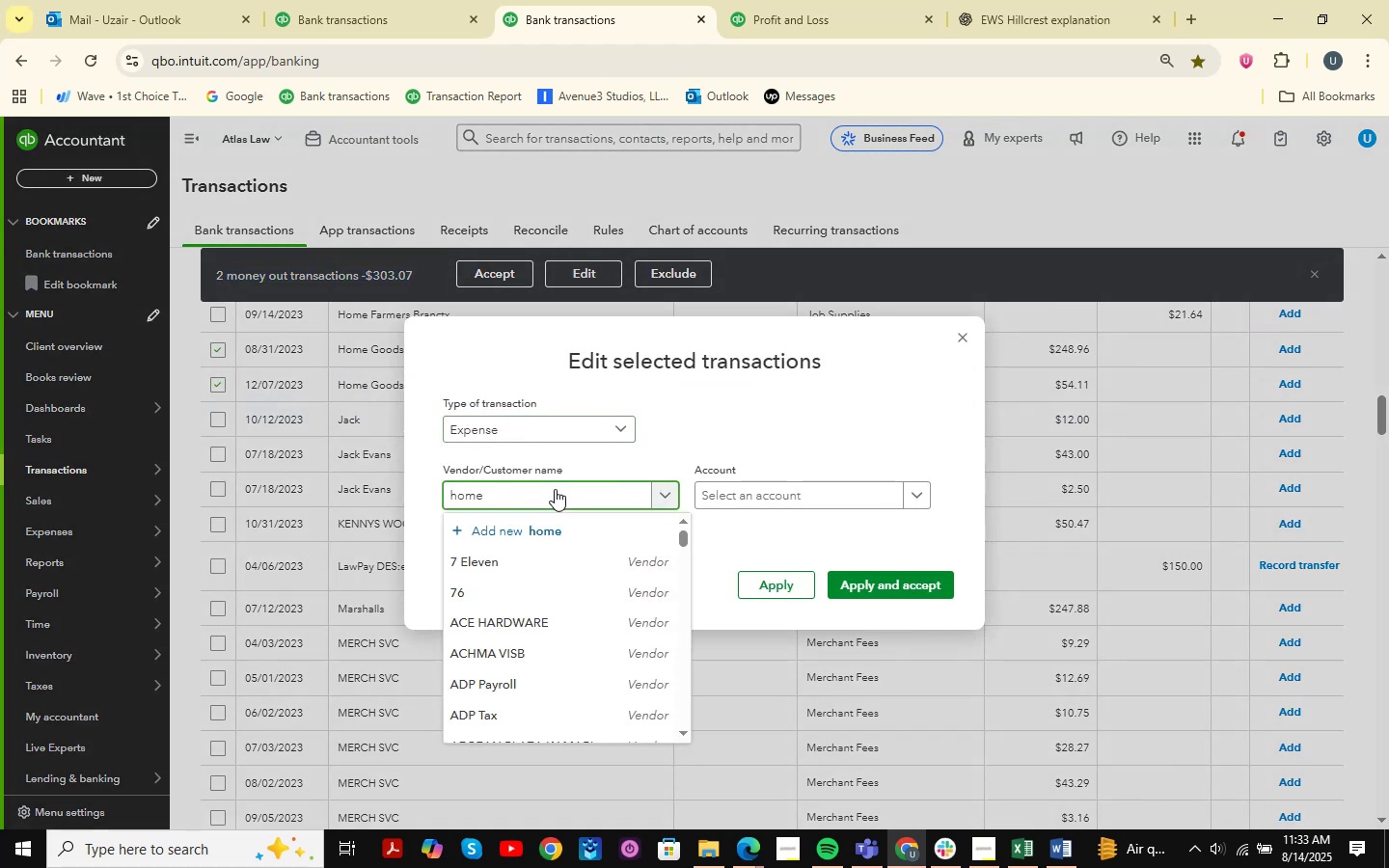 
key(ArrowDown)
 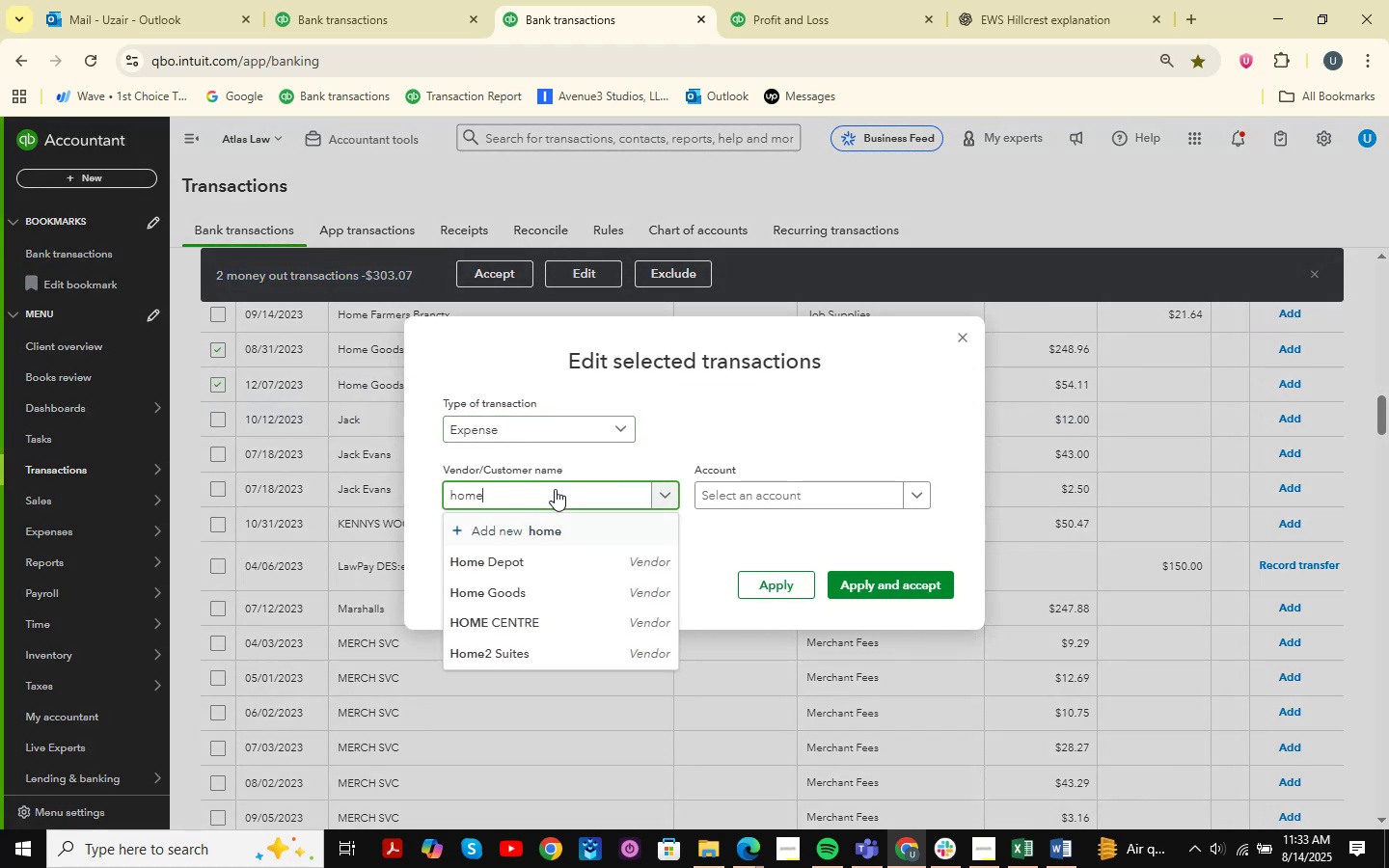 
key(ArrowDown)
 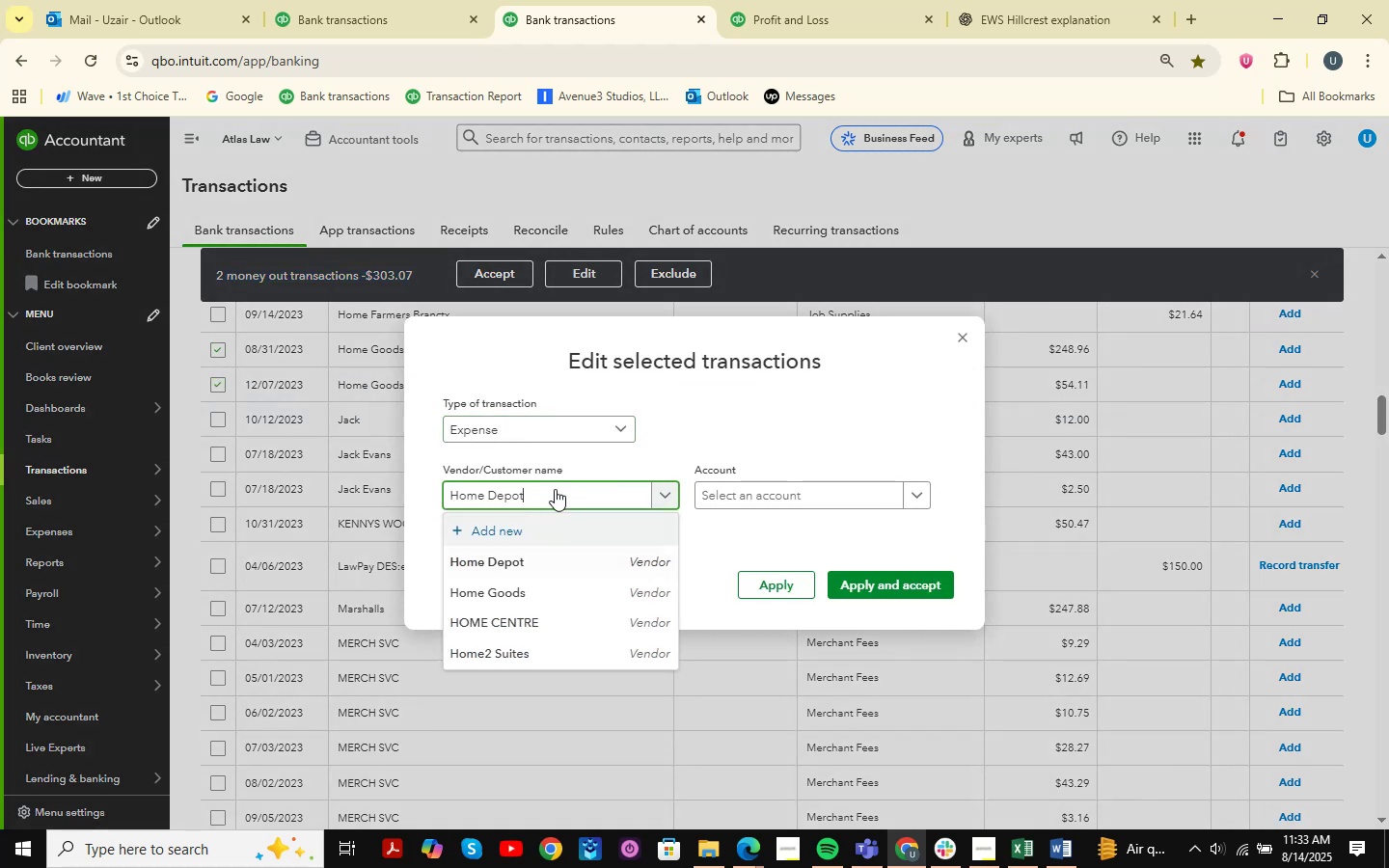 
key(ArrowDown)
 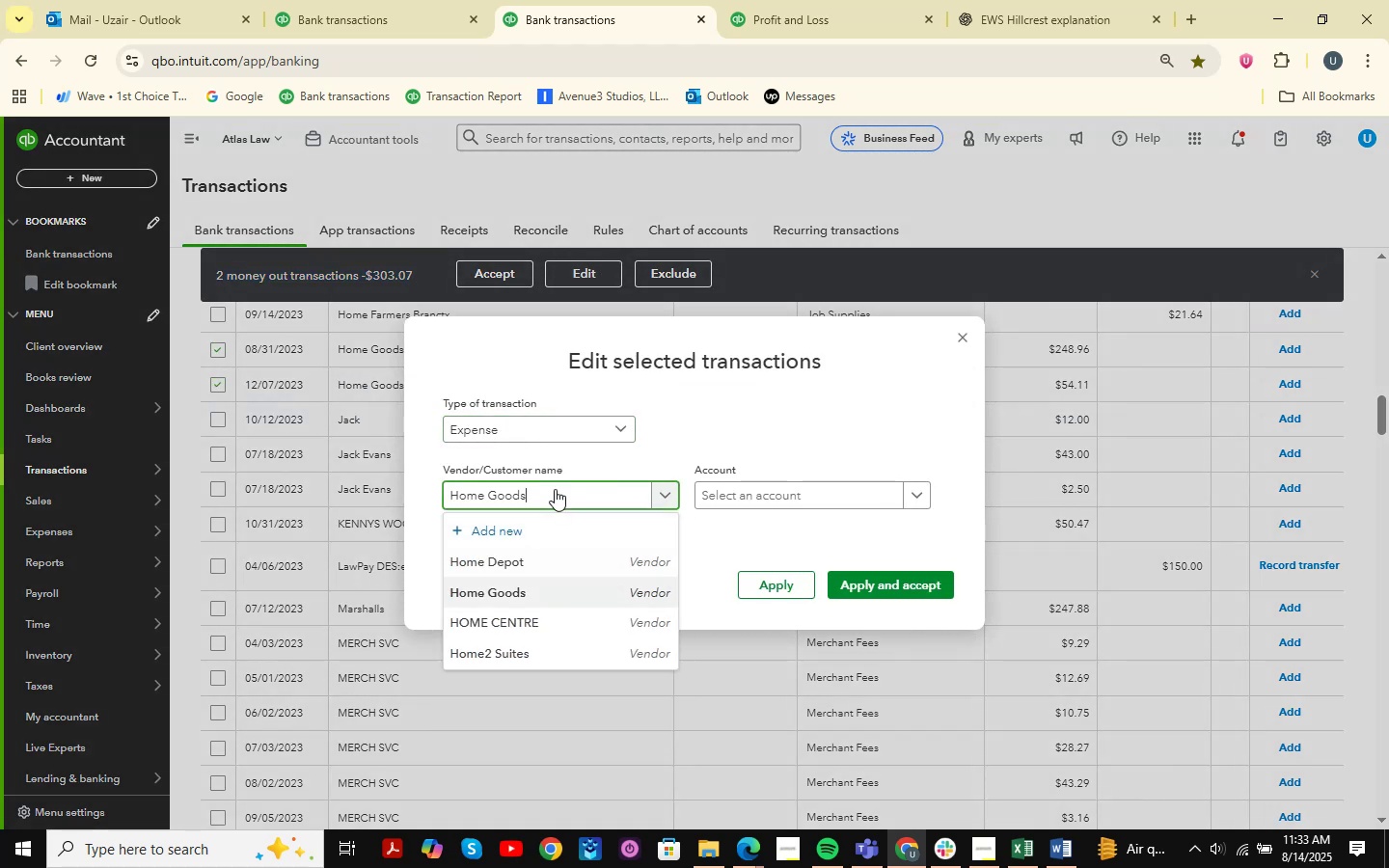 
key(Enter)
 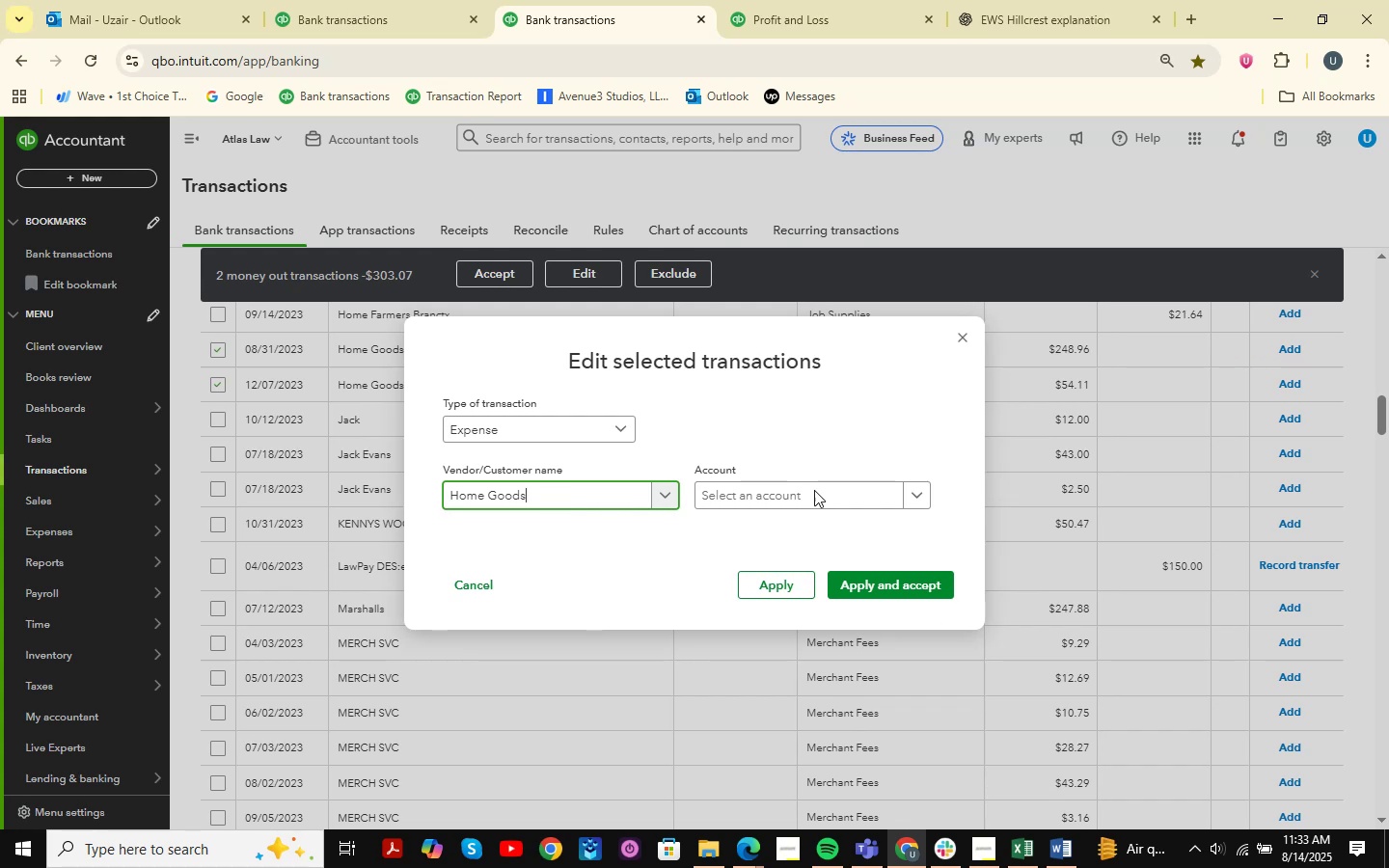 
left_click([749, 509])
 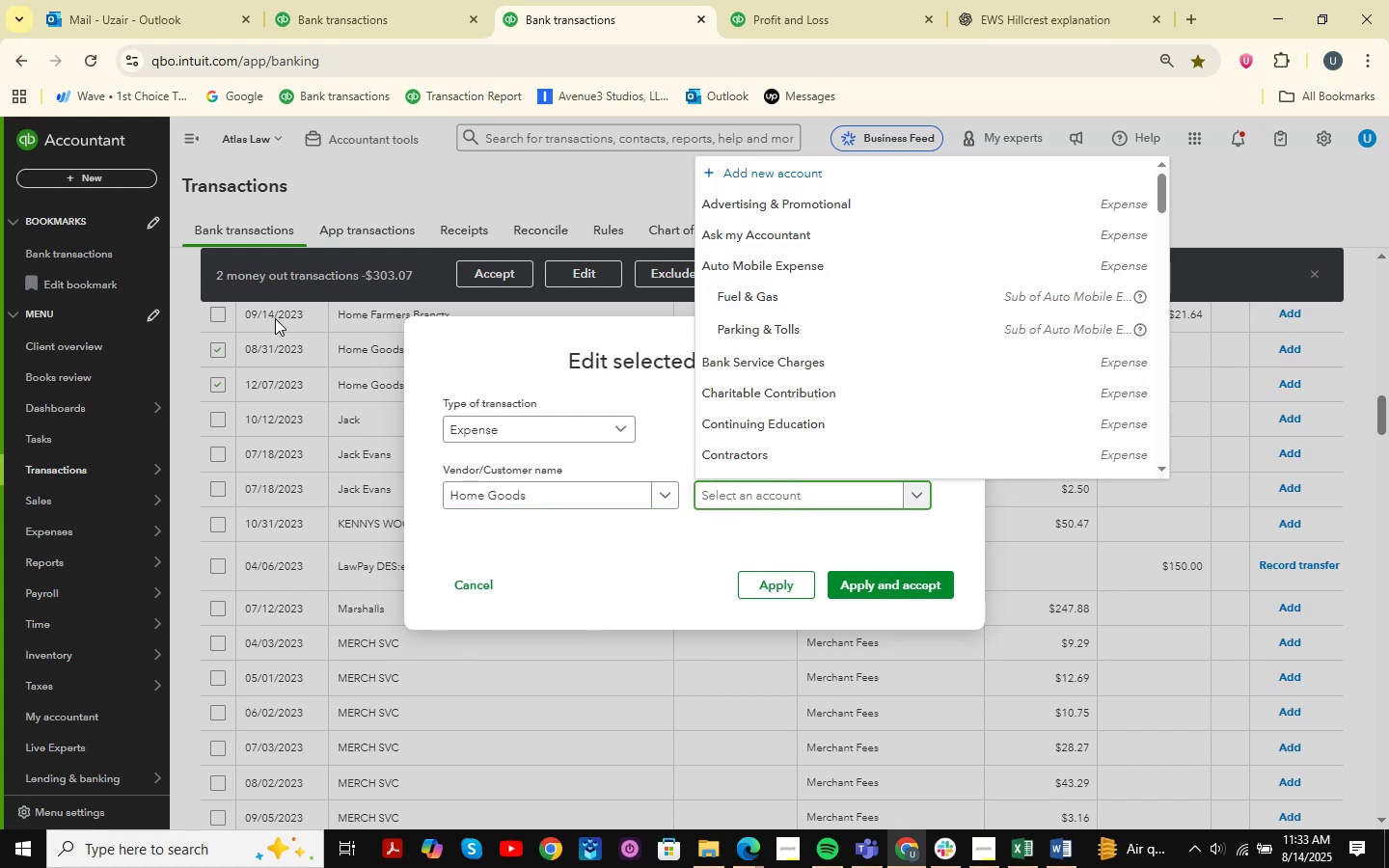 
type(office )
 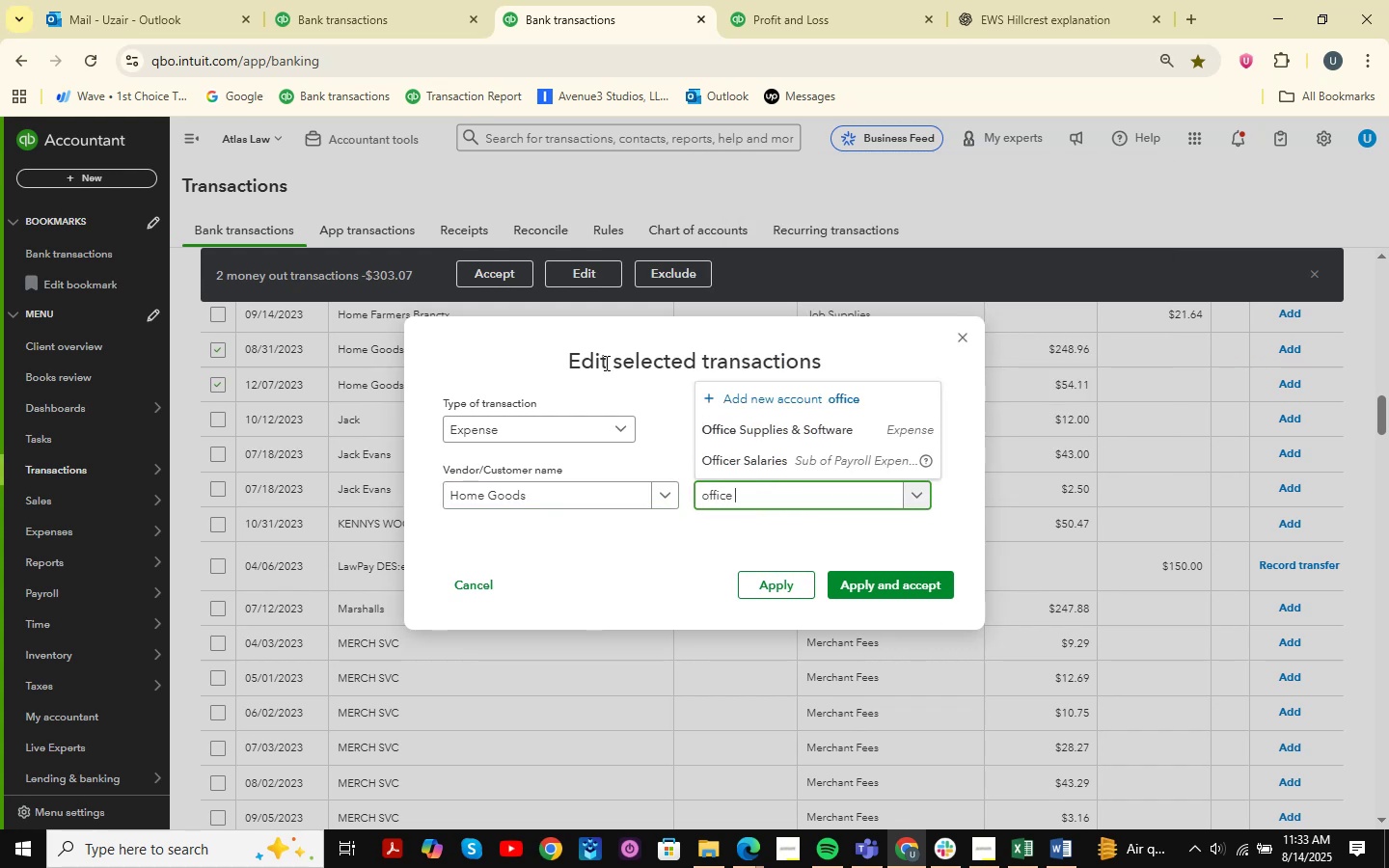 
left_click([770, 442])
 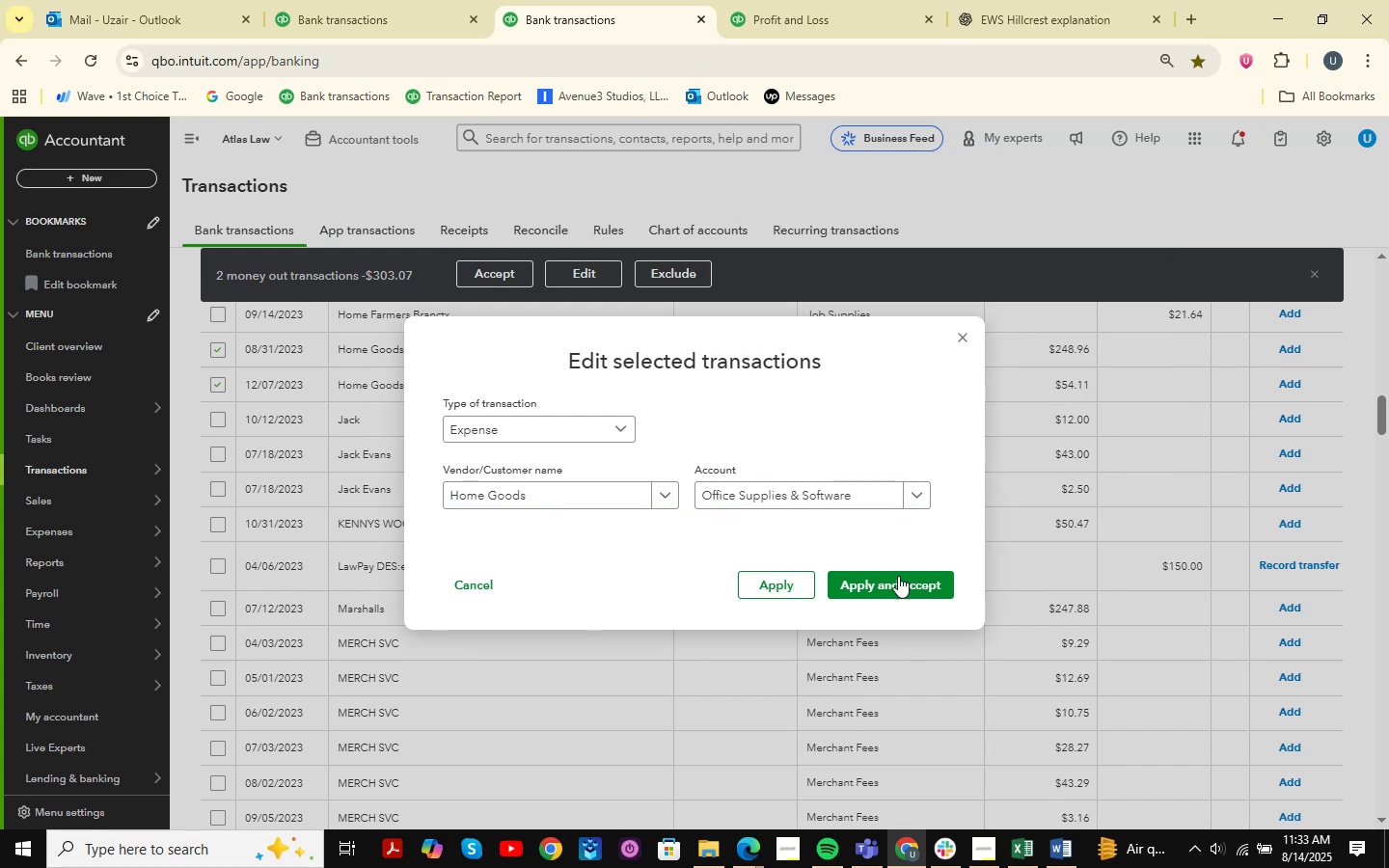 
left_click([901, 584])
 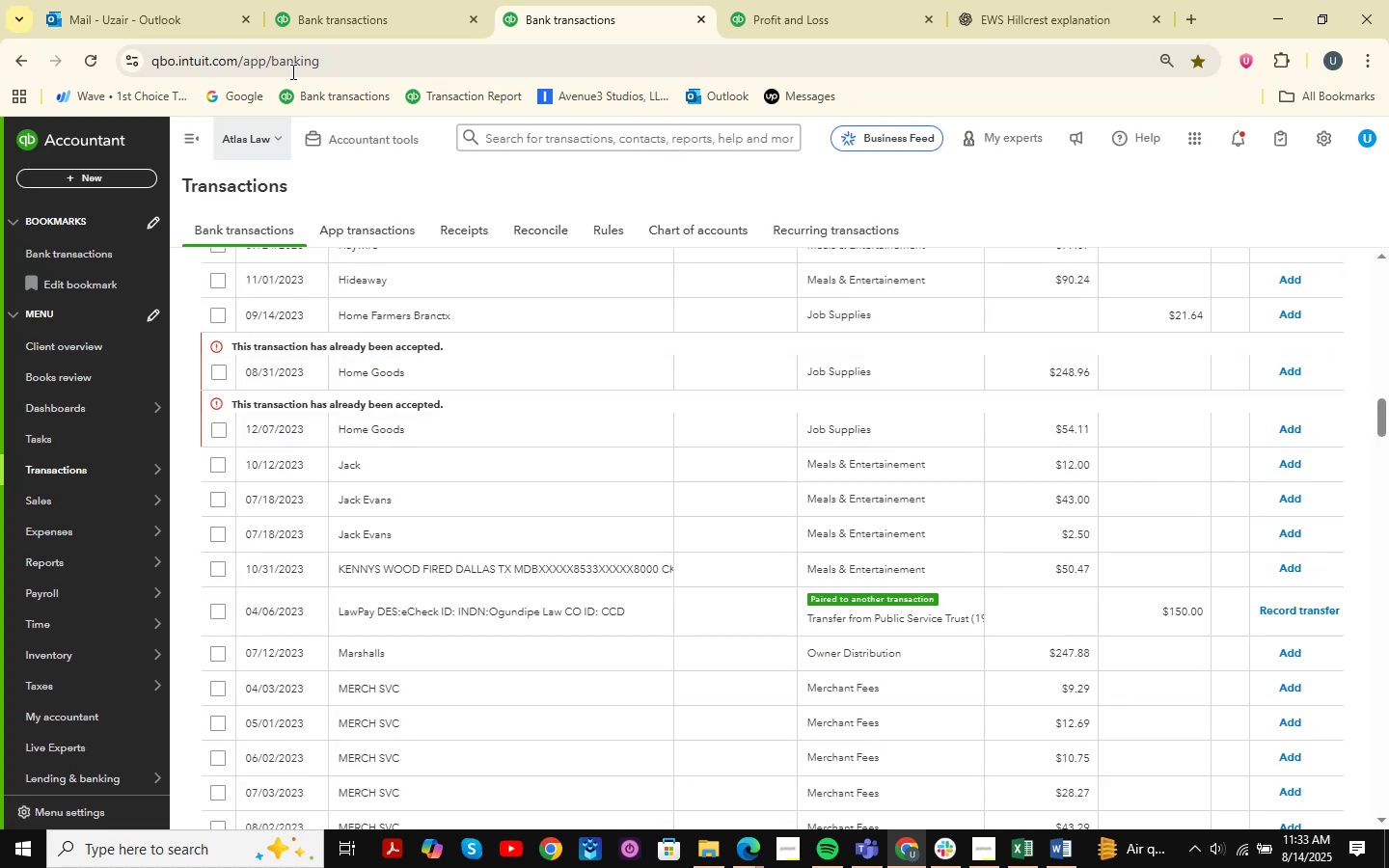 
wait(5.01)
 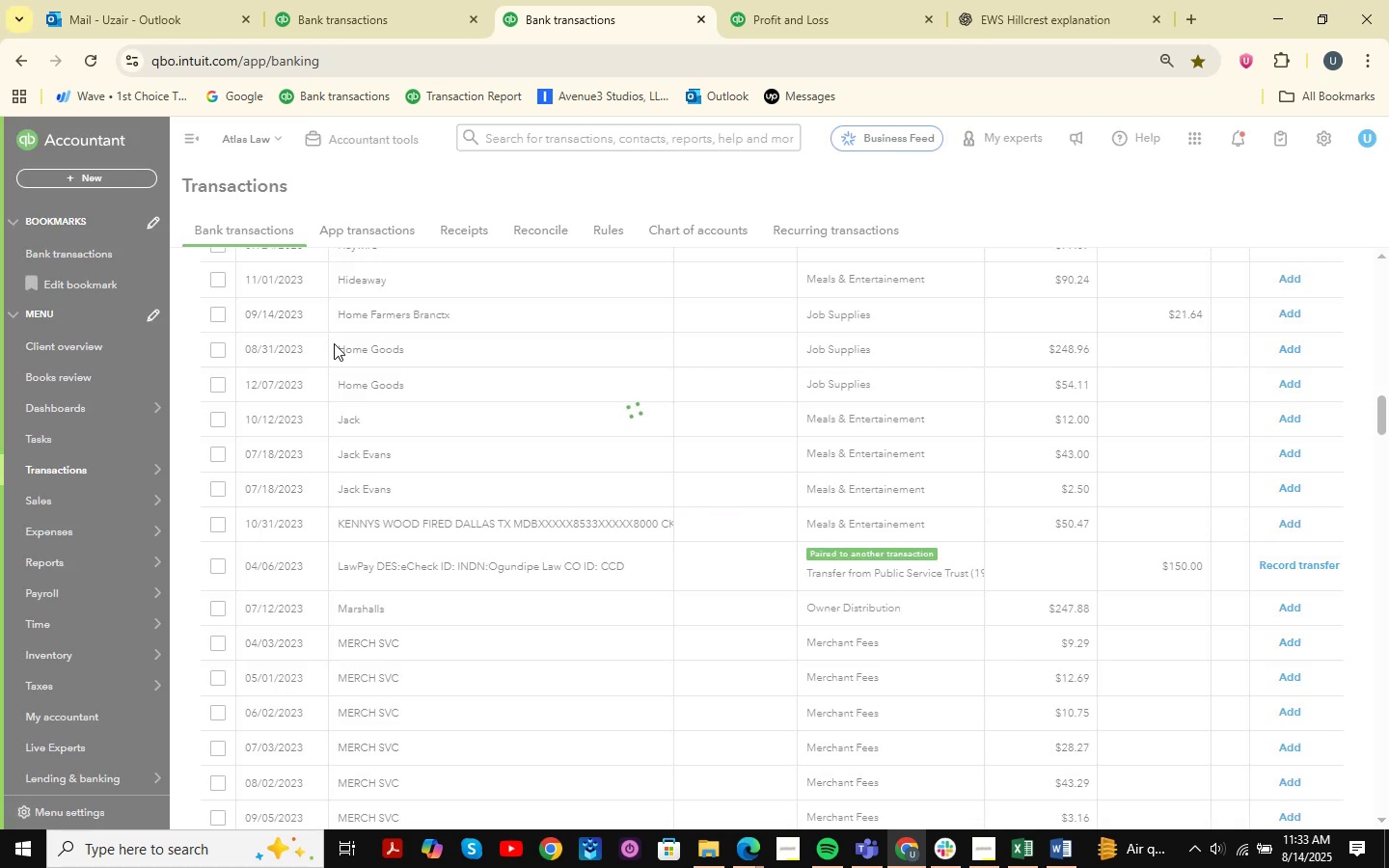 
double_click([419, 0])
 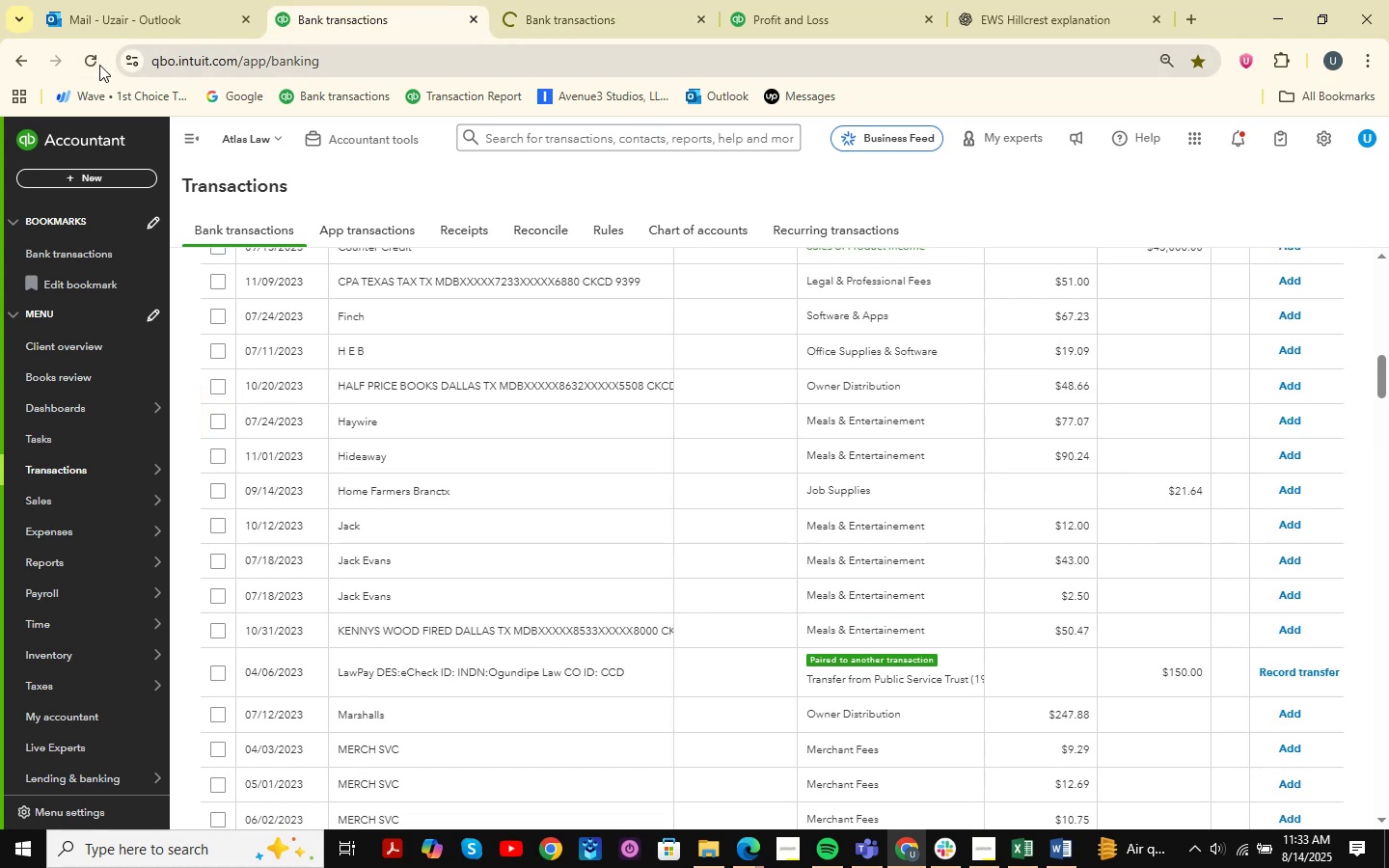 
left_click([97, 66])
 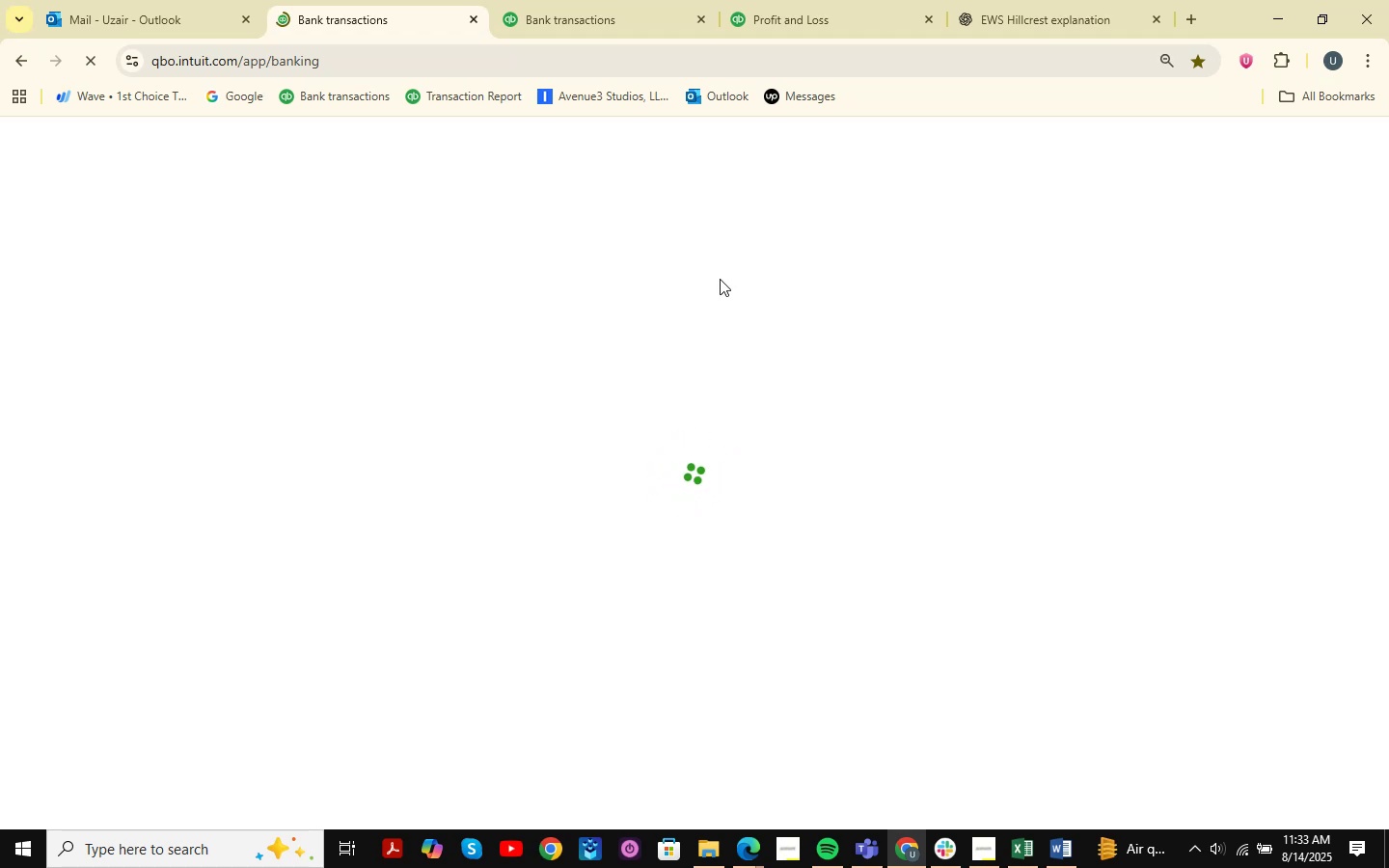 
wait(17.93)
 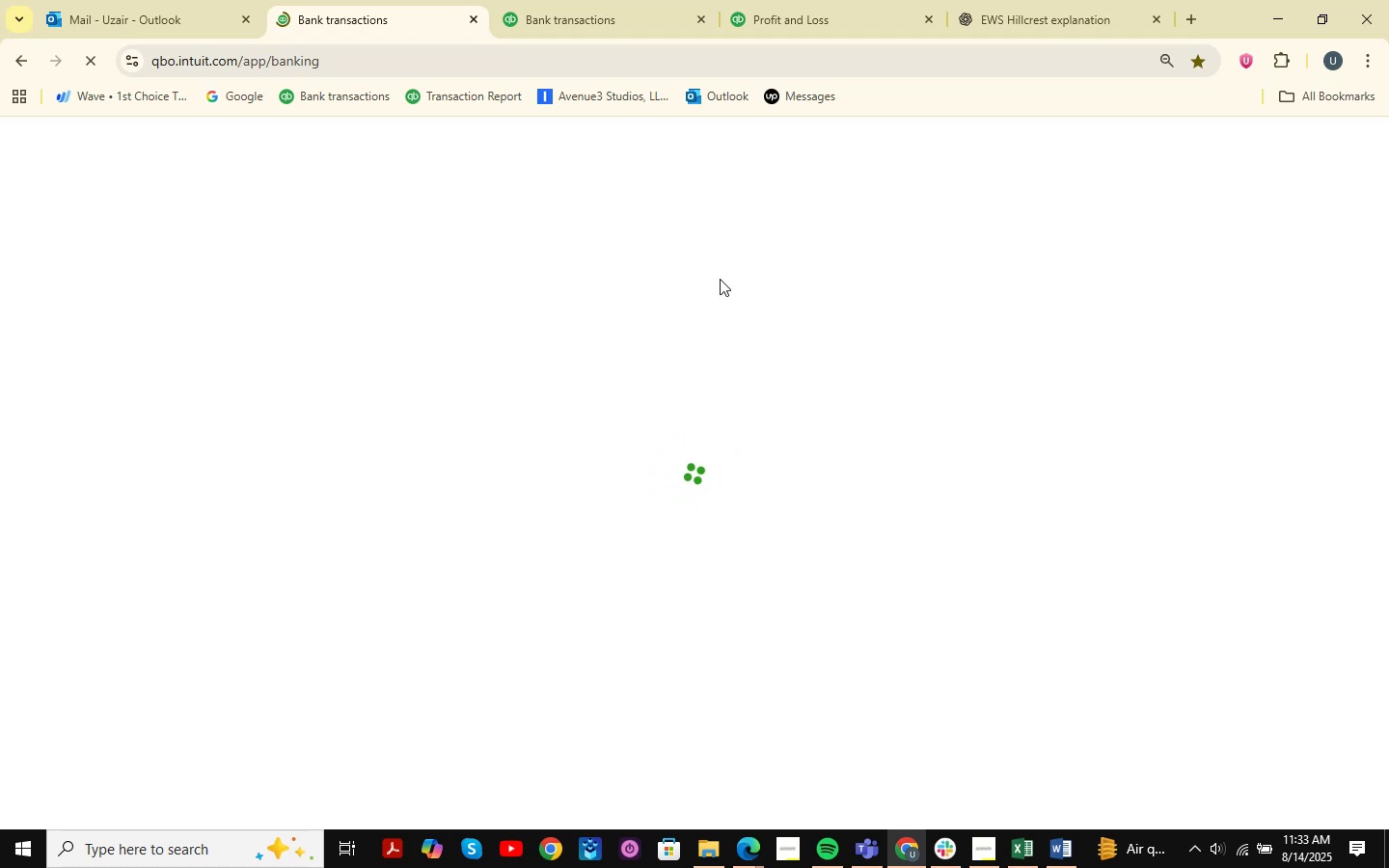 
double_click([686, 764])
 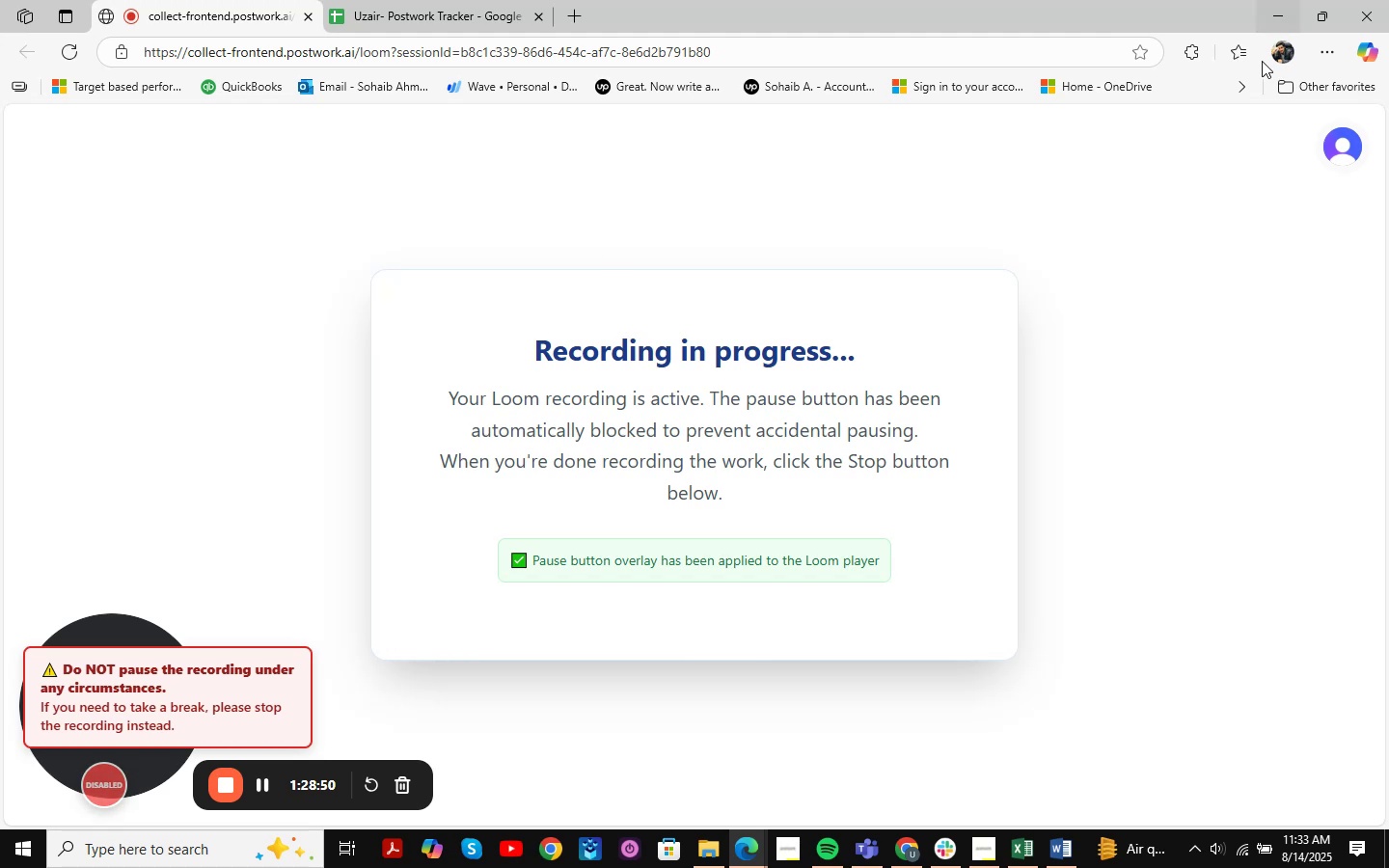 
left_click([1264, 17])
 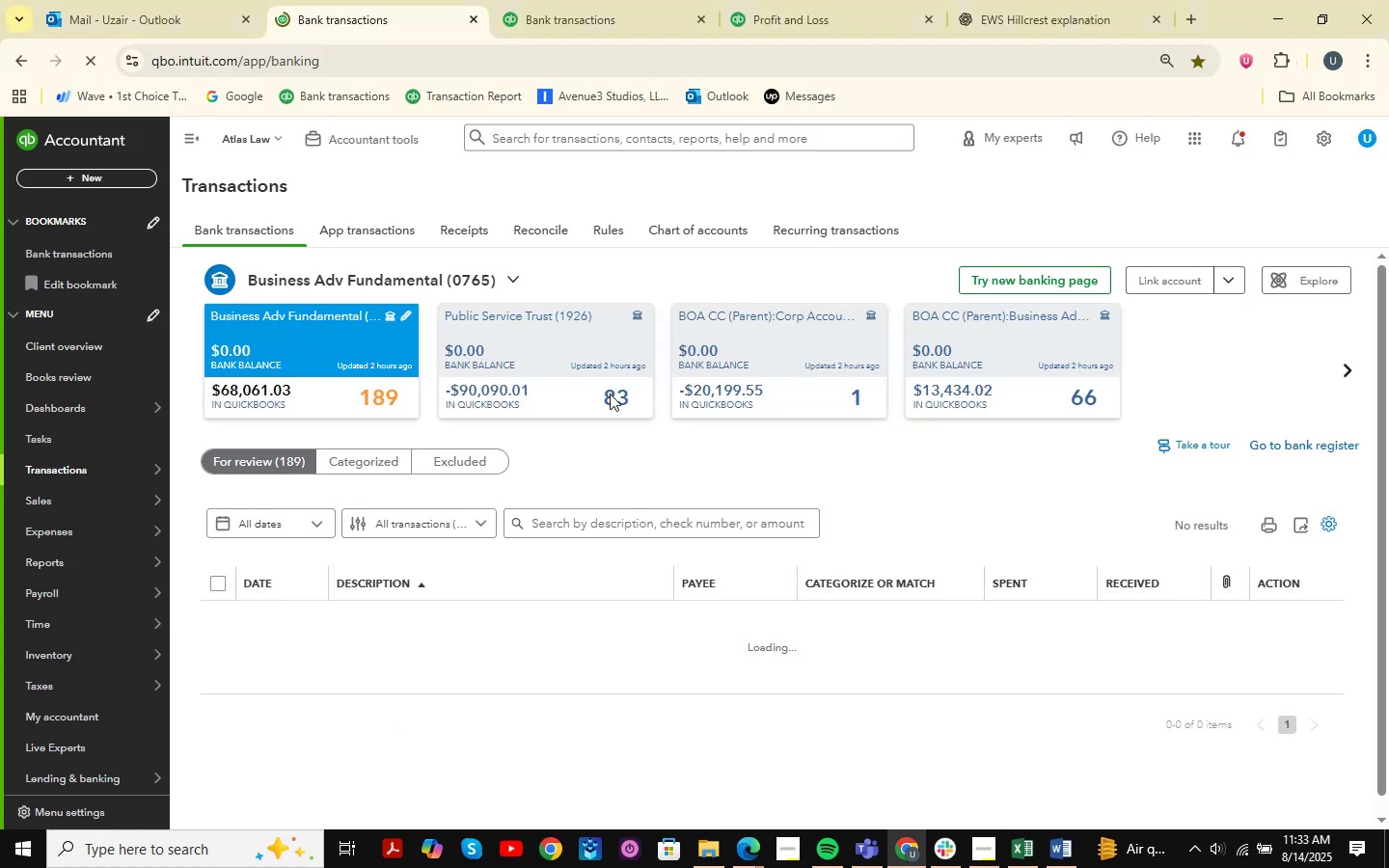 
left_click([1000, 337])
 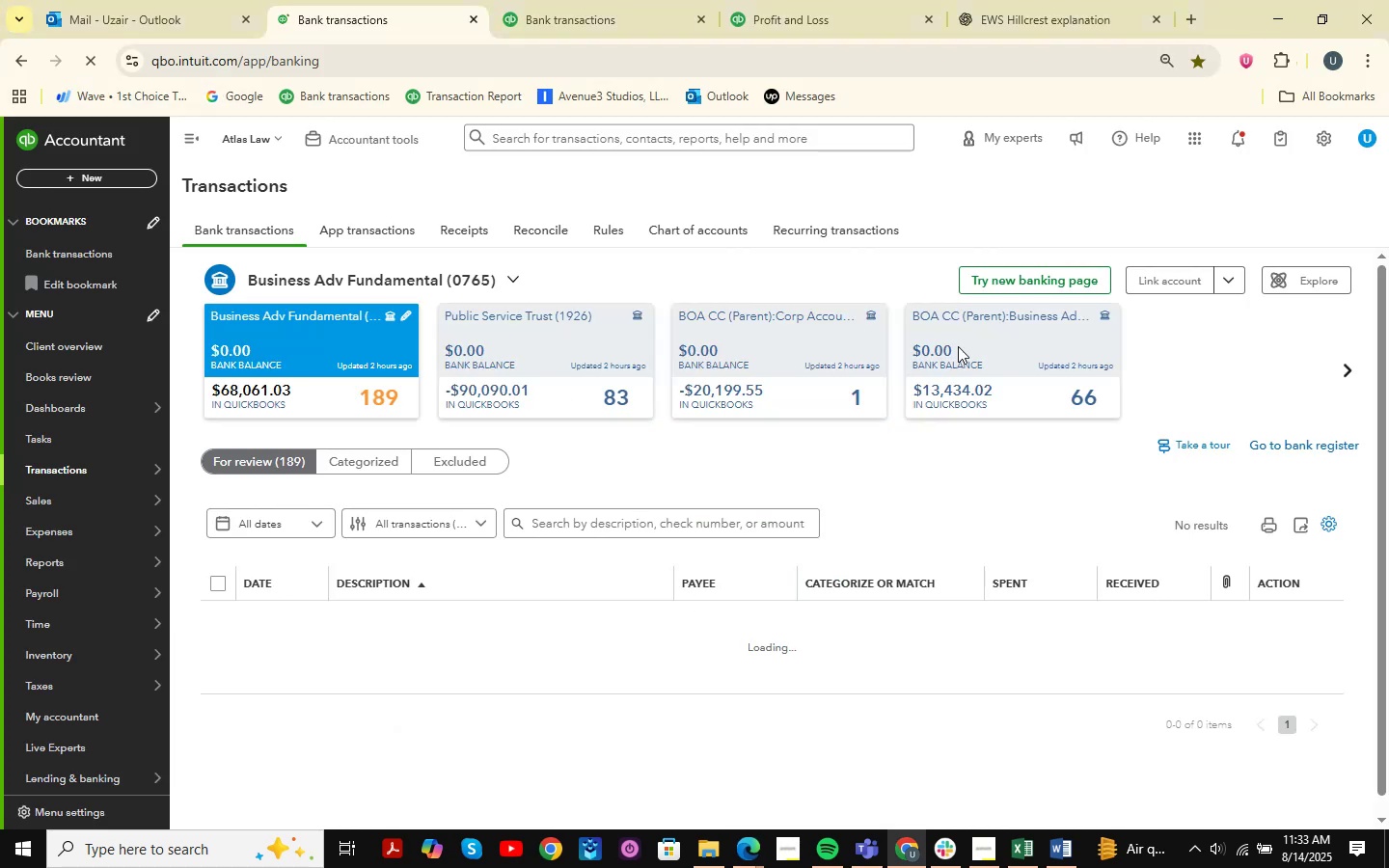 
mouse_move([743, 379])
 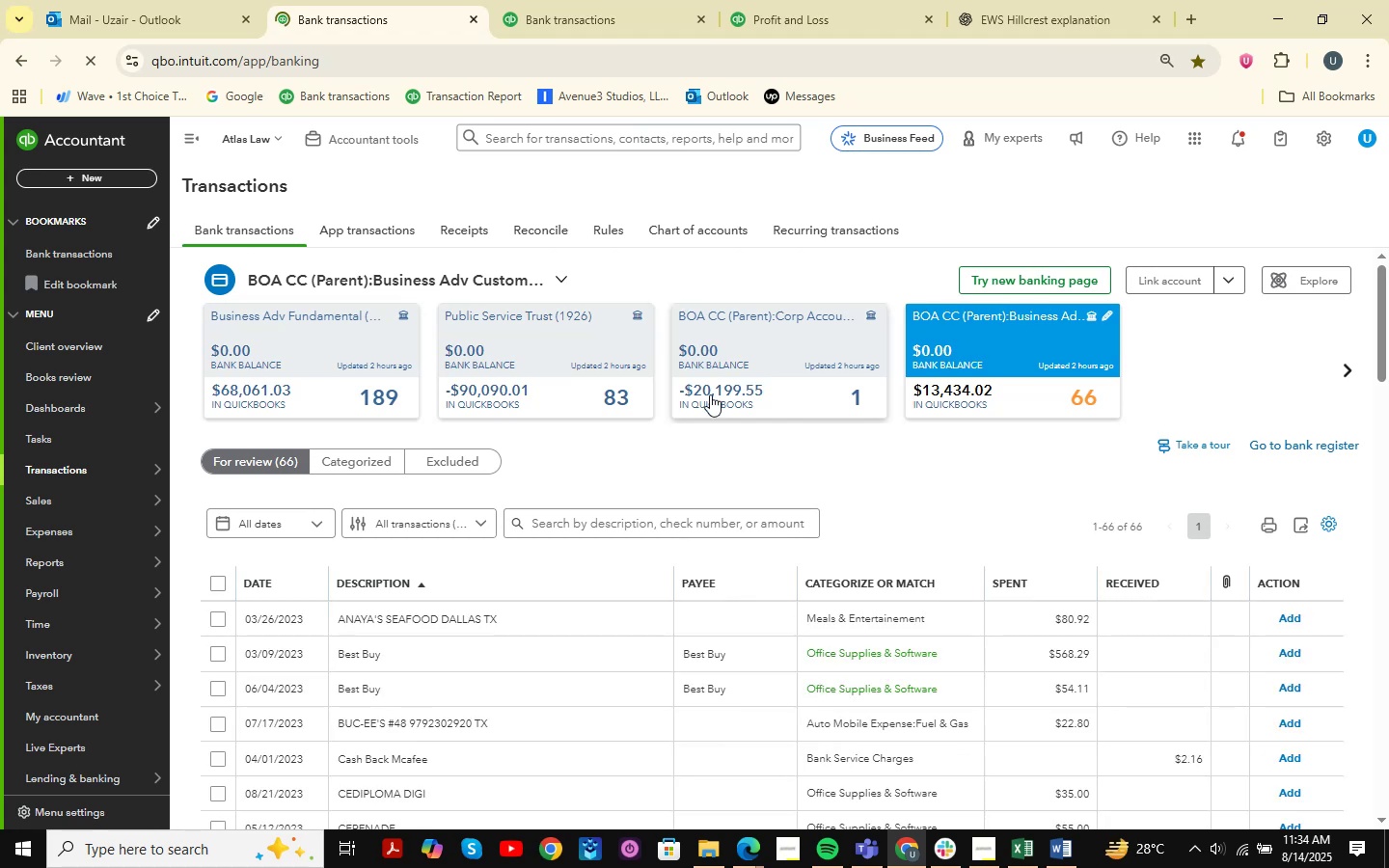 
mouse_move([73, 665])
 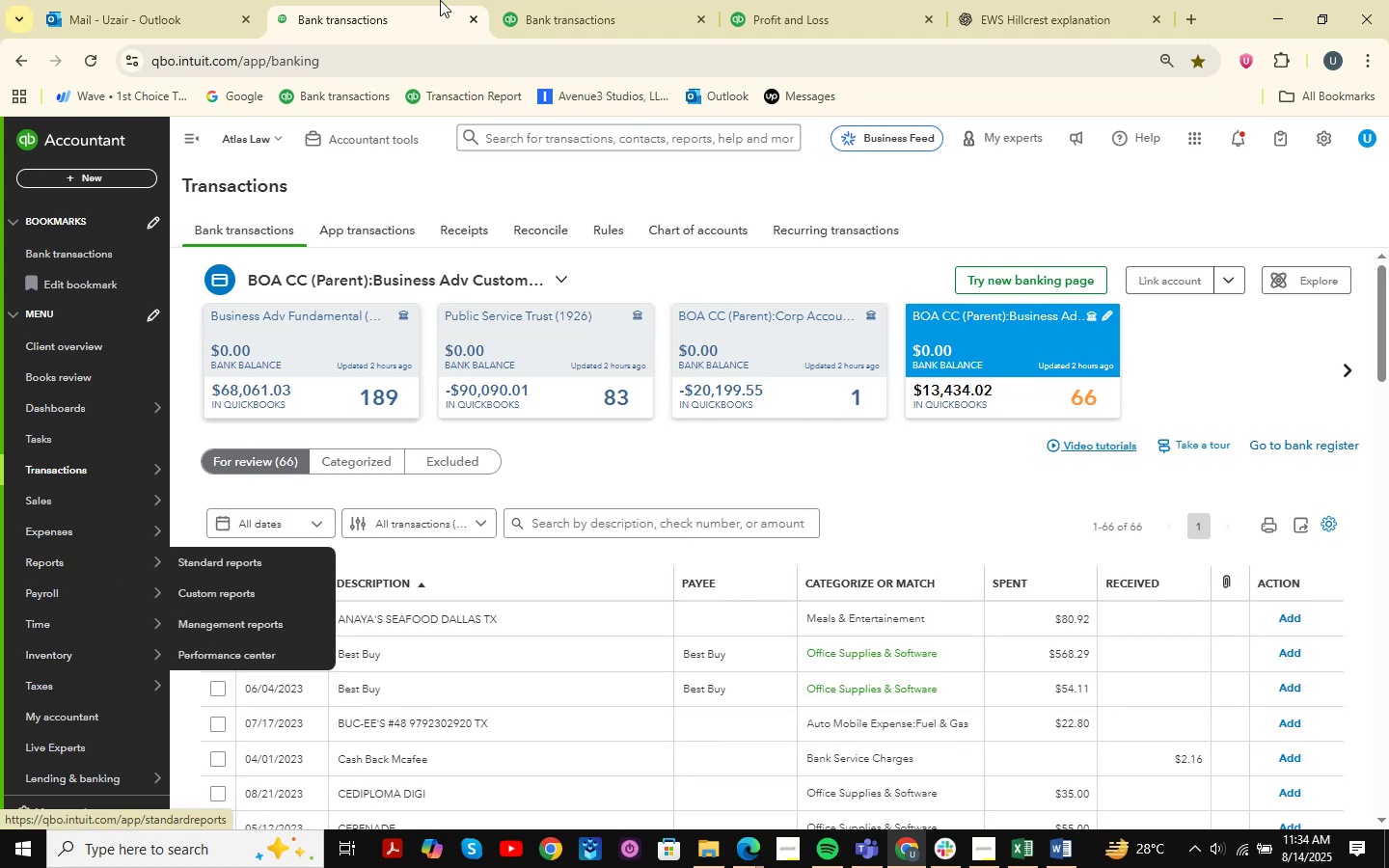 
left_click([586, 0])
 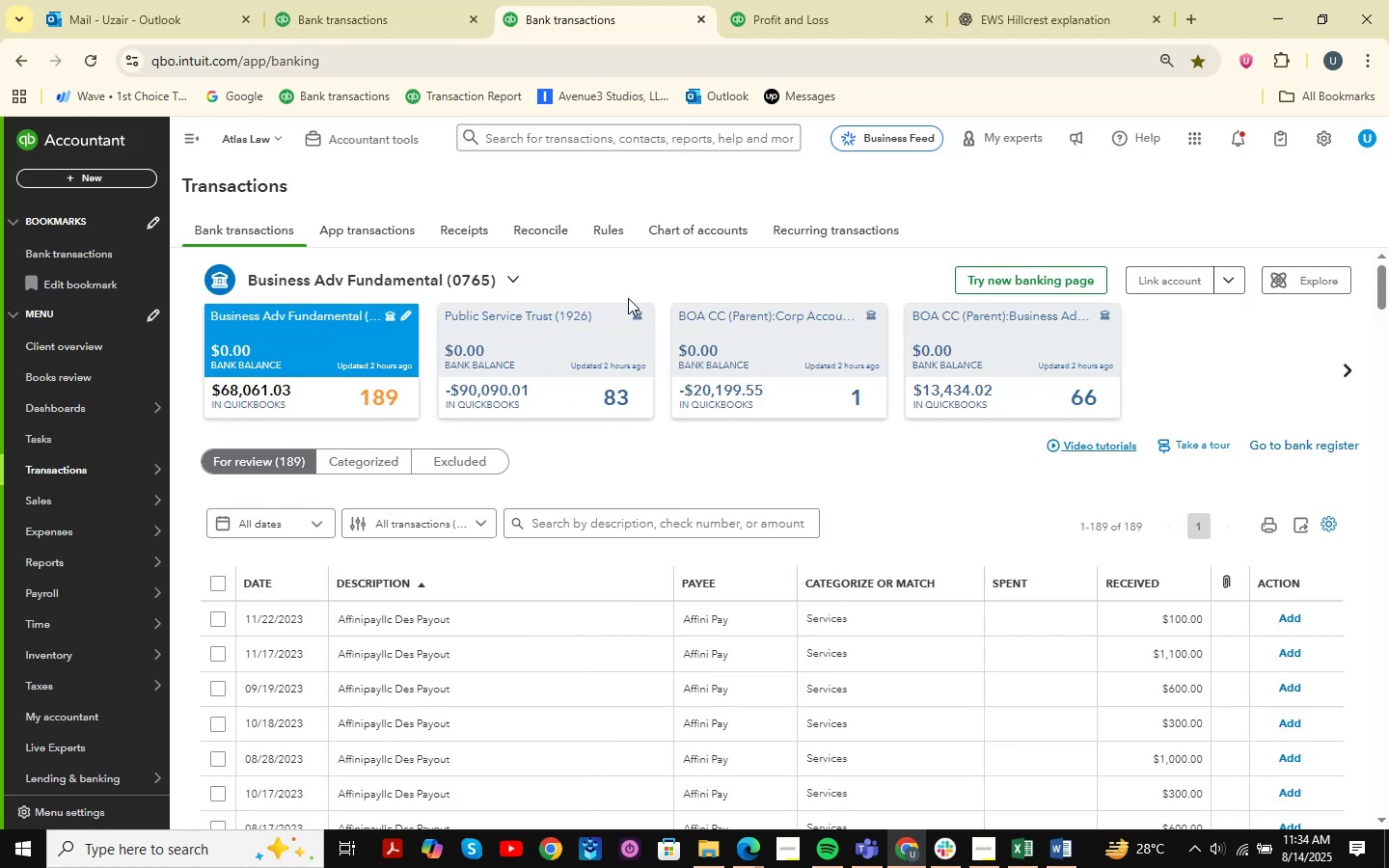 
scroll: coordinate [413, 361], scroll_direction: down, amount: 5.0
 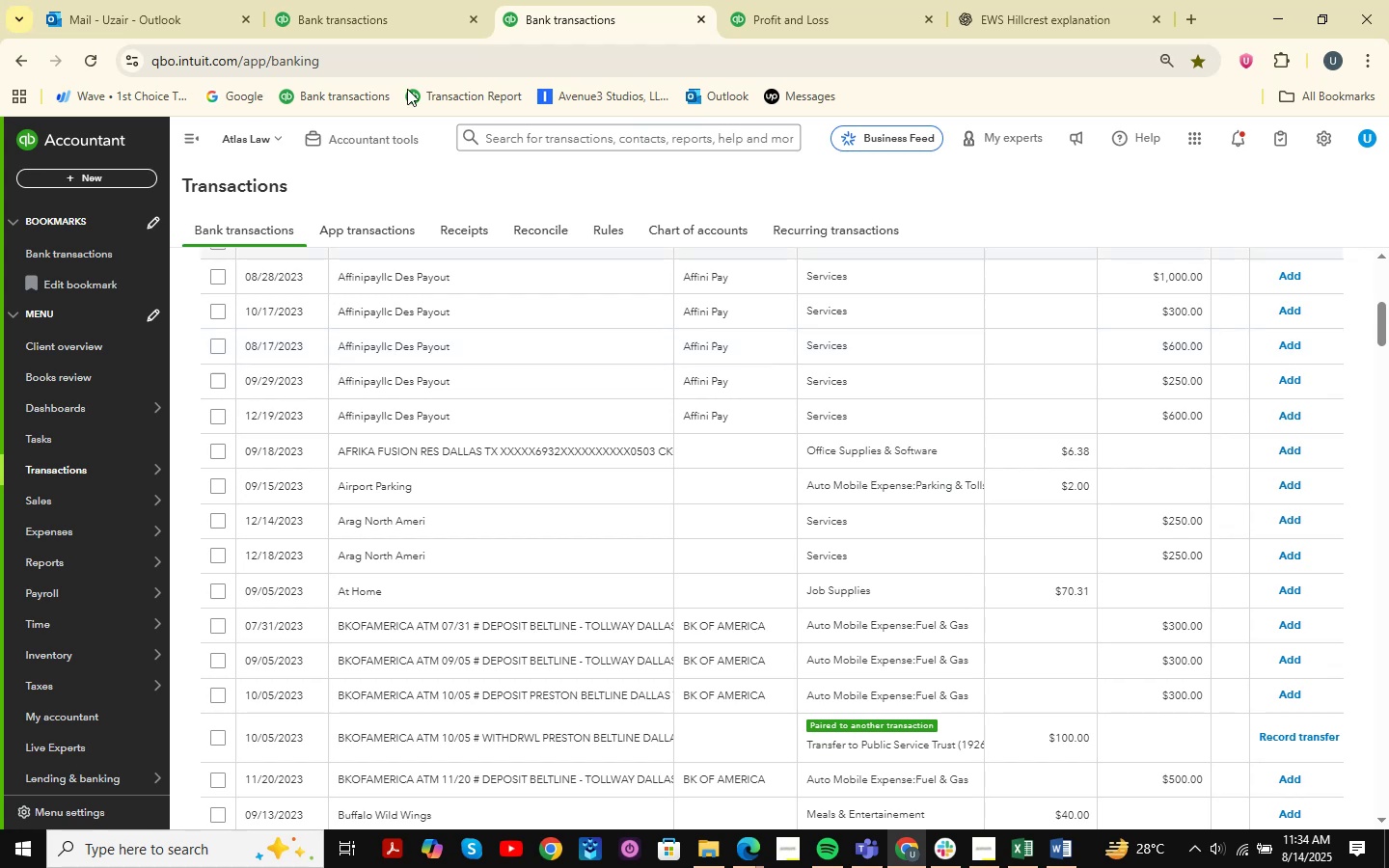 
left_click([424, 0])
 